 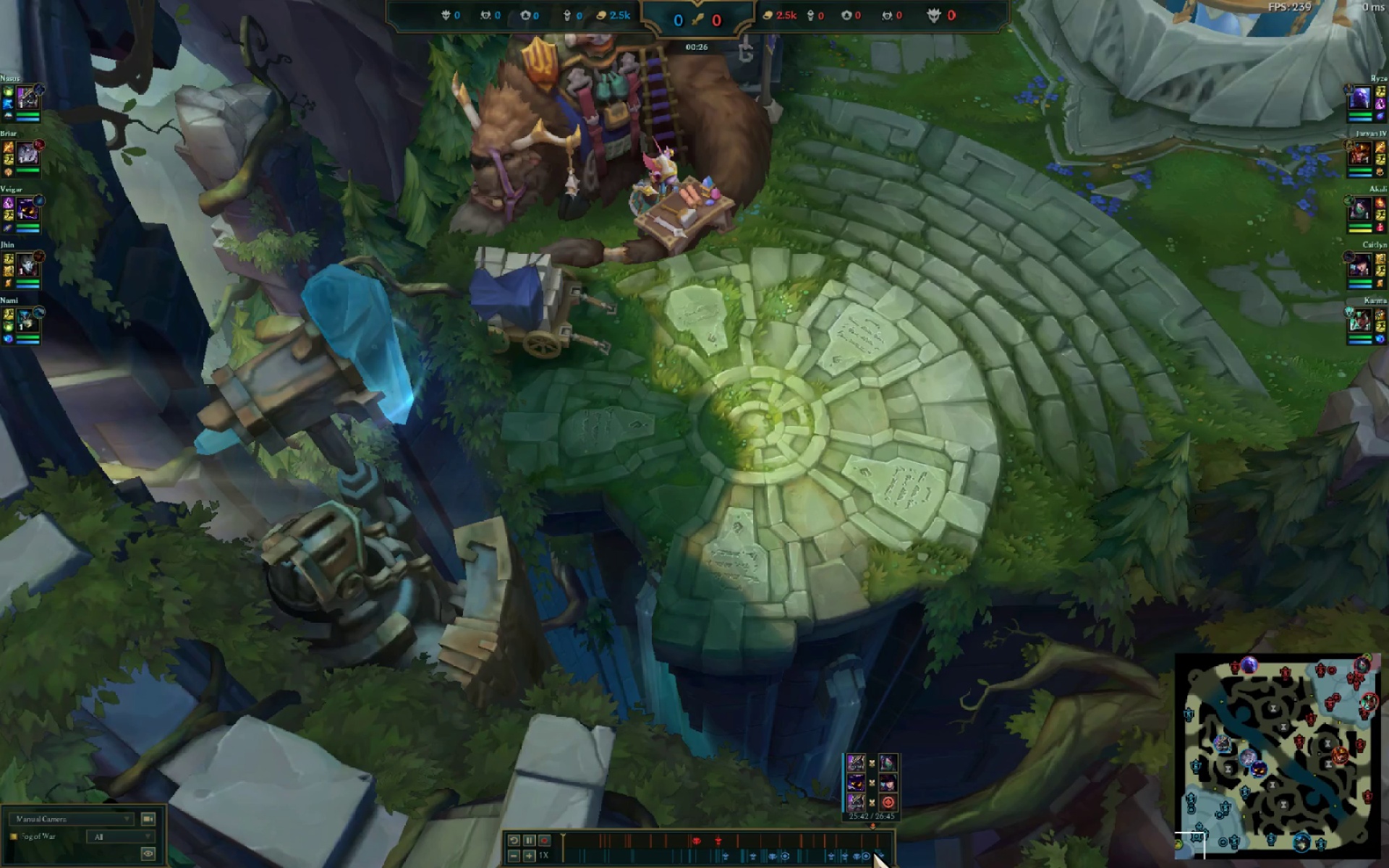 
left_click([882, 851])
 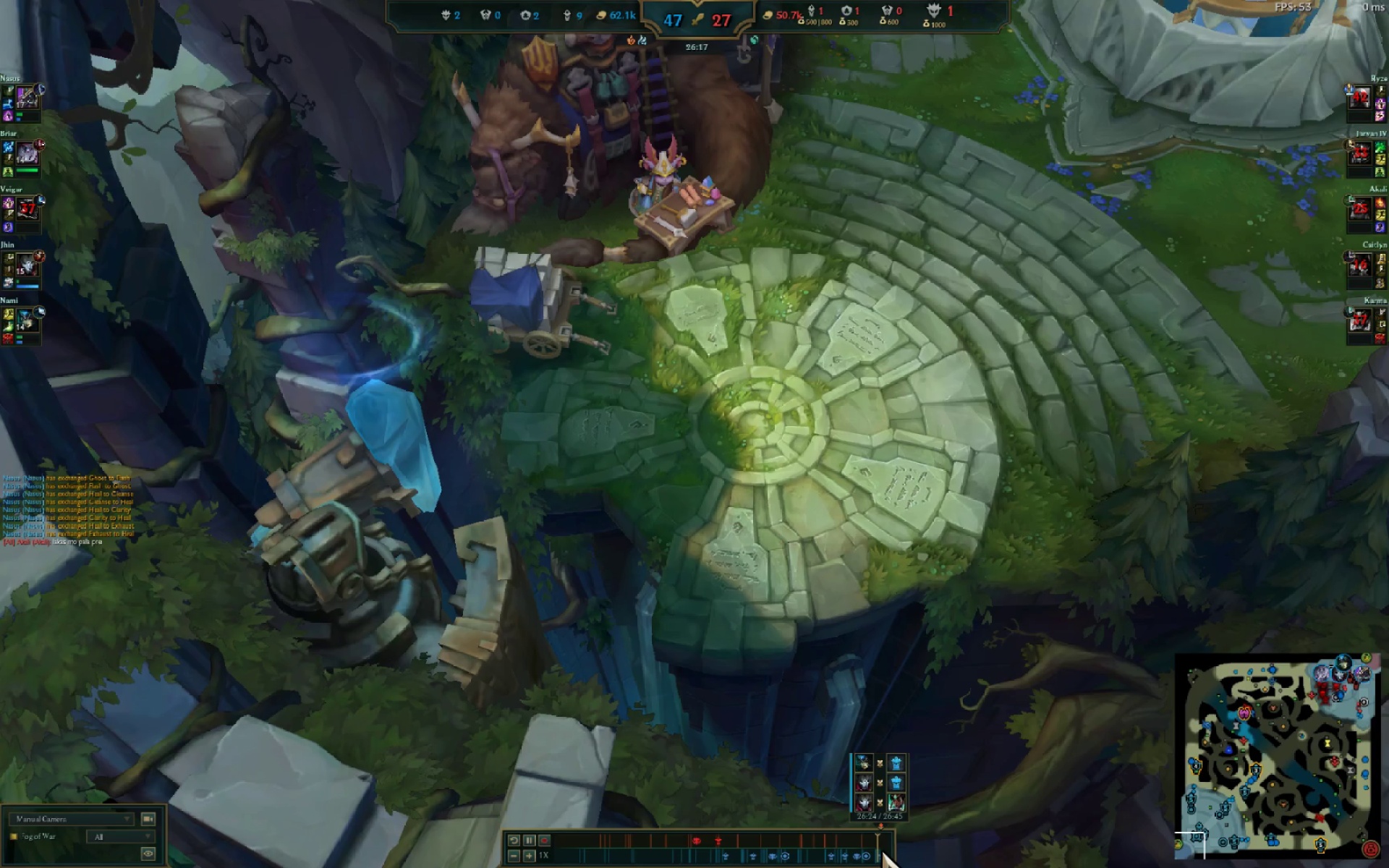 
key(Alt+AltLeft)
 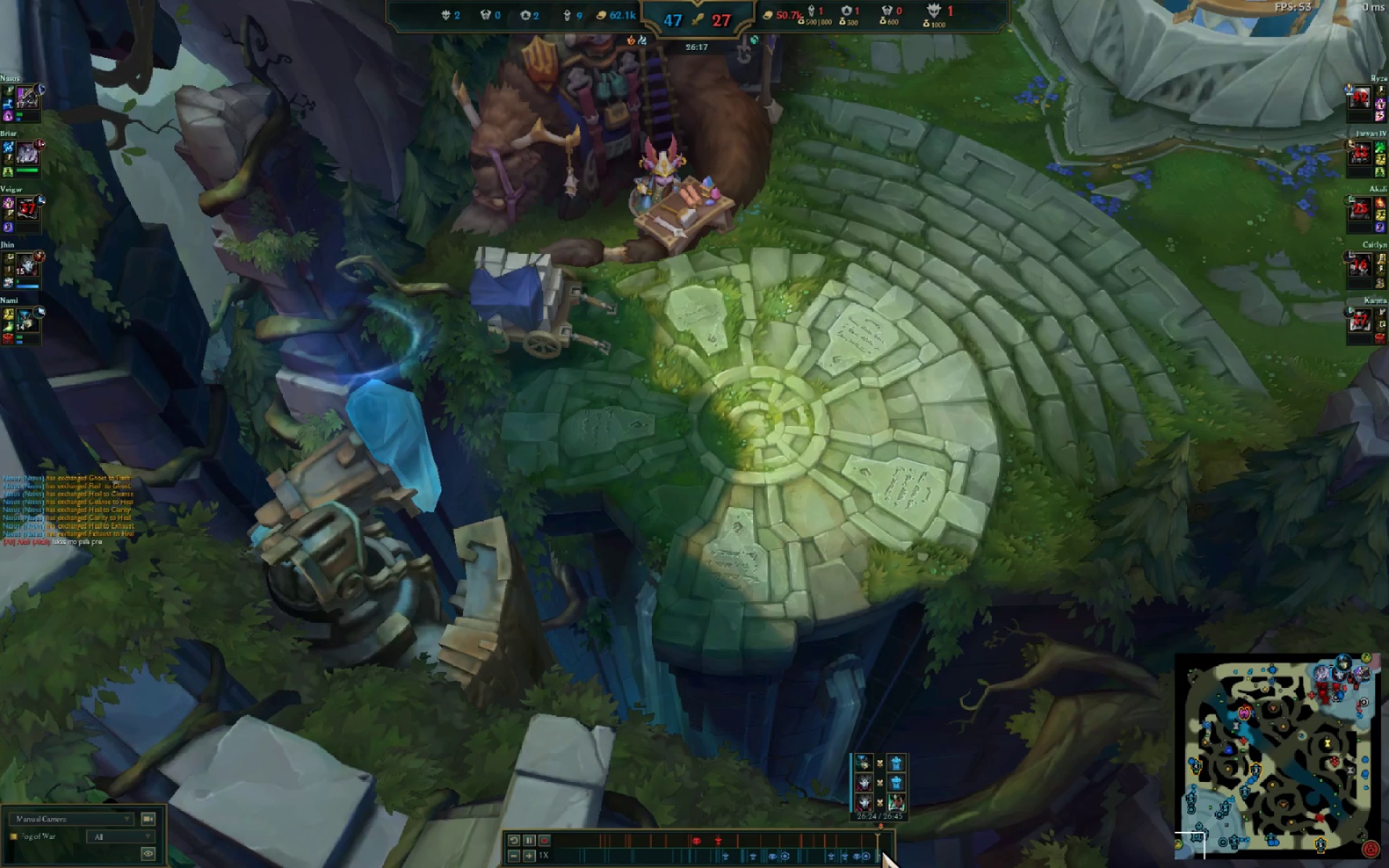 
key(Alt+Tab)
 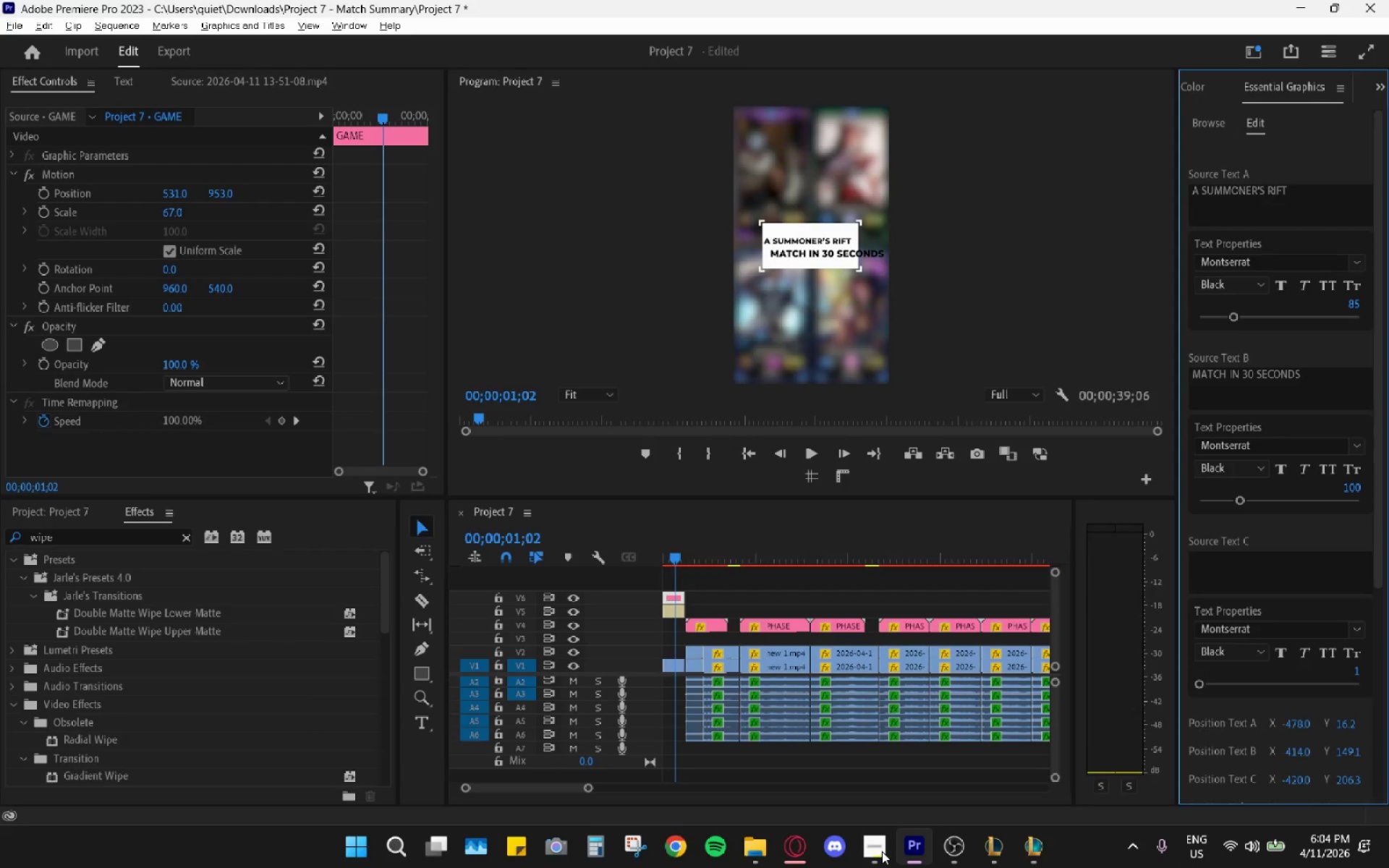 
left_click([935, 851])
 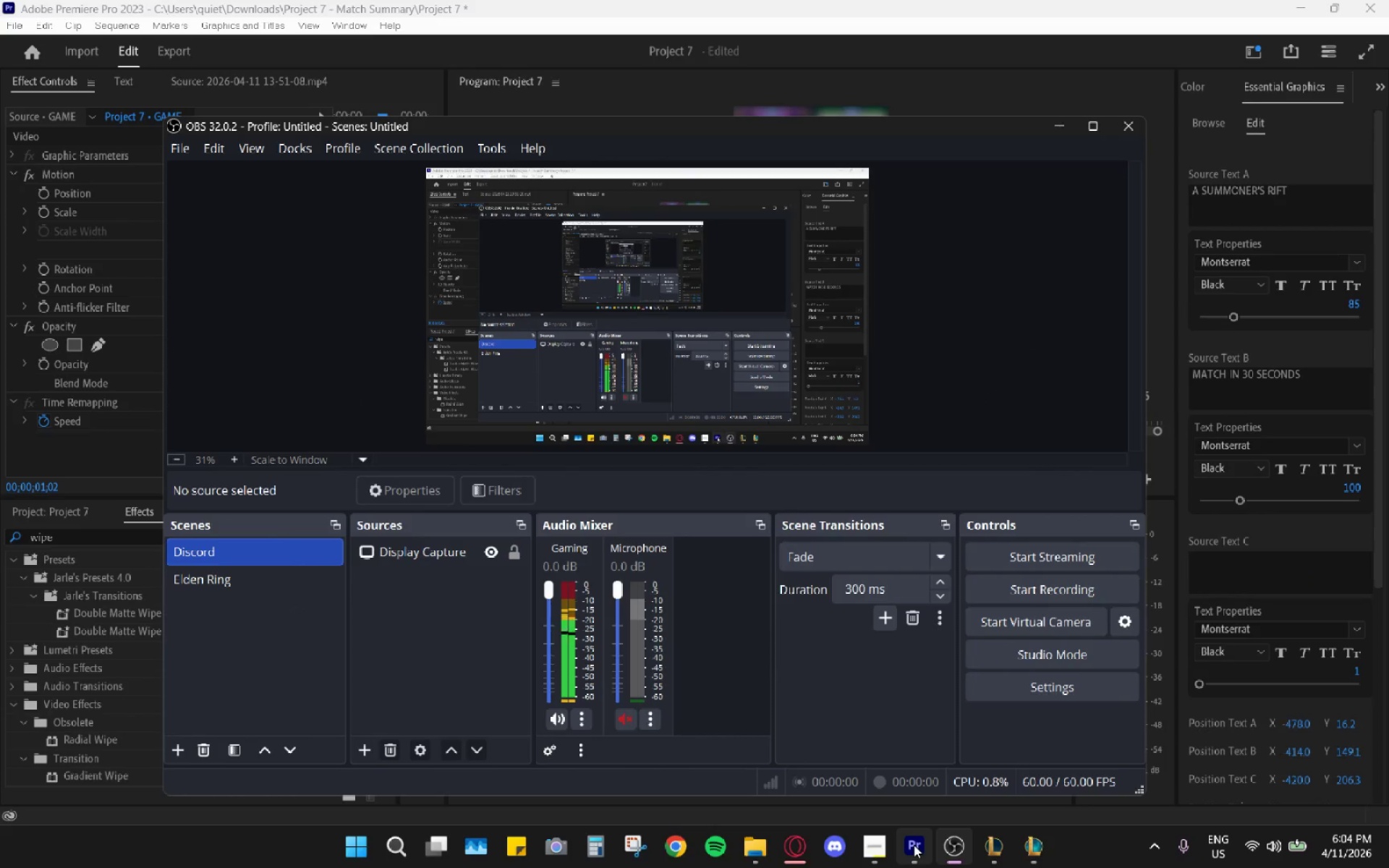 
left_click([909, 847])
 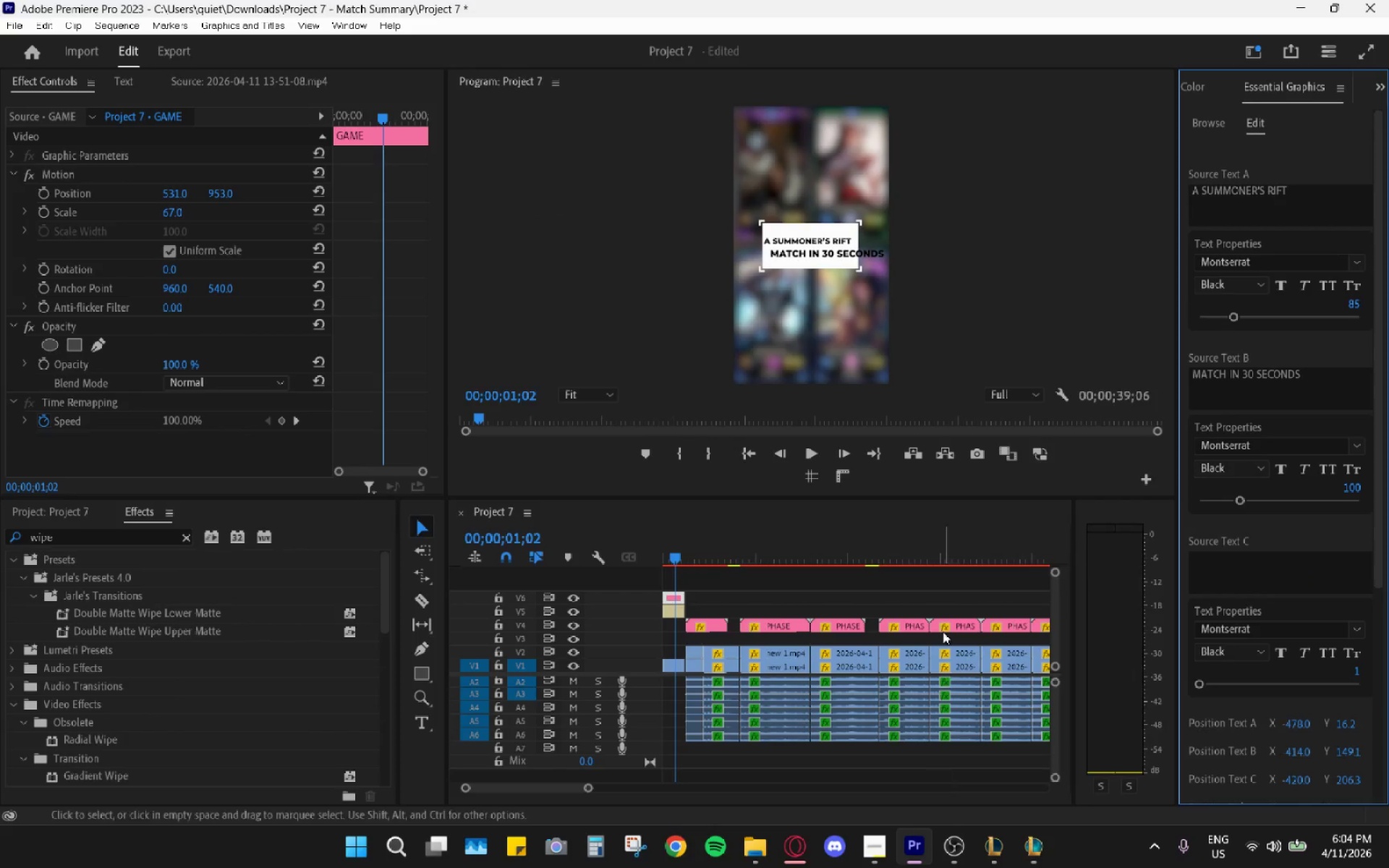 
hold_key(key=AltLeft, duration=0.61)
scroll: coordinate [938, 668], scroll_direction: down, amount: 11.0
 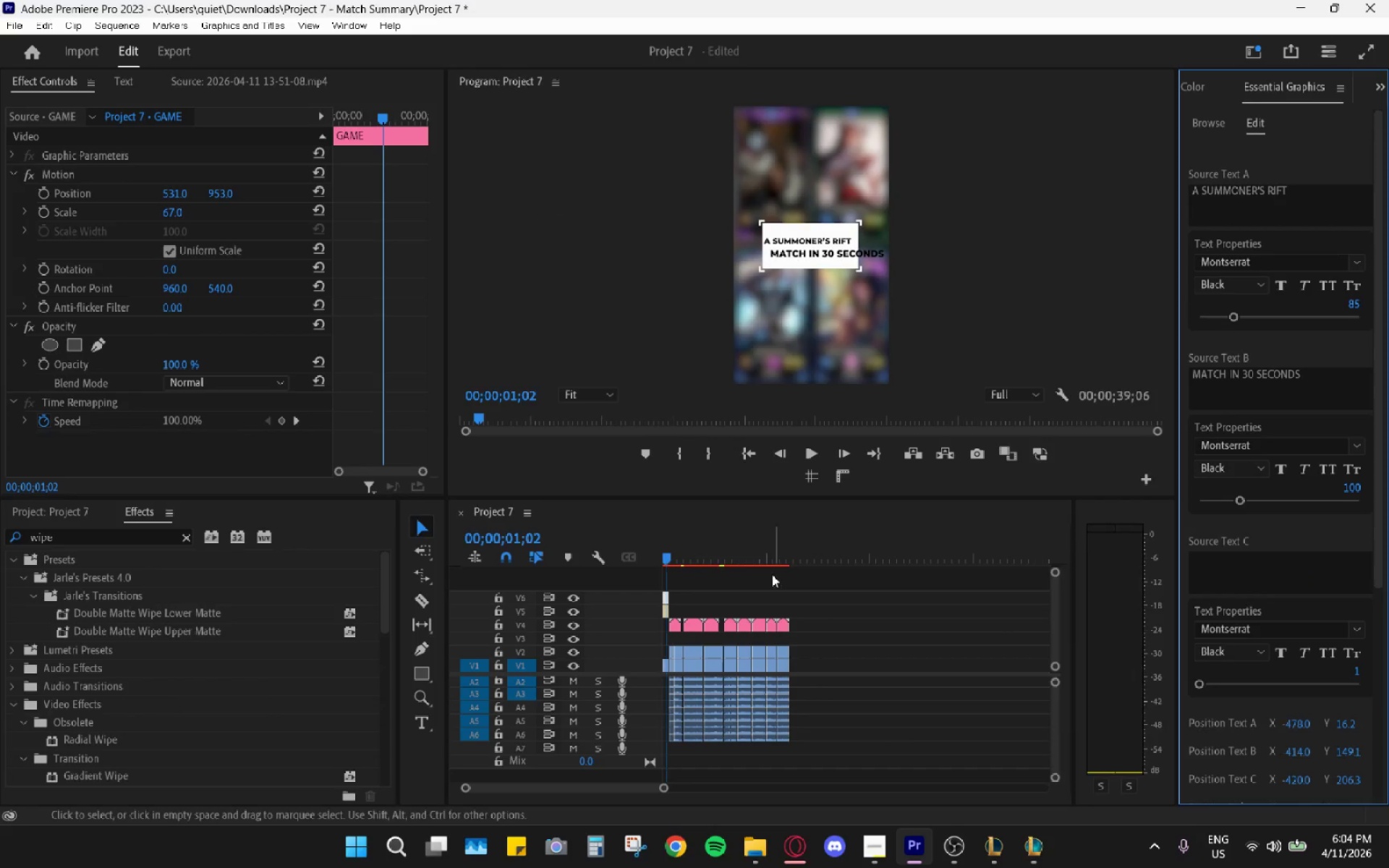 
left_click_drag(start_coordinate=[739, 562], to_coordinate=[734, 561])
 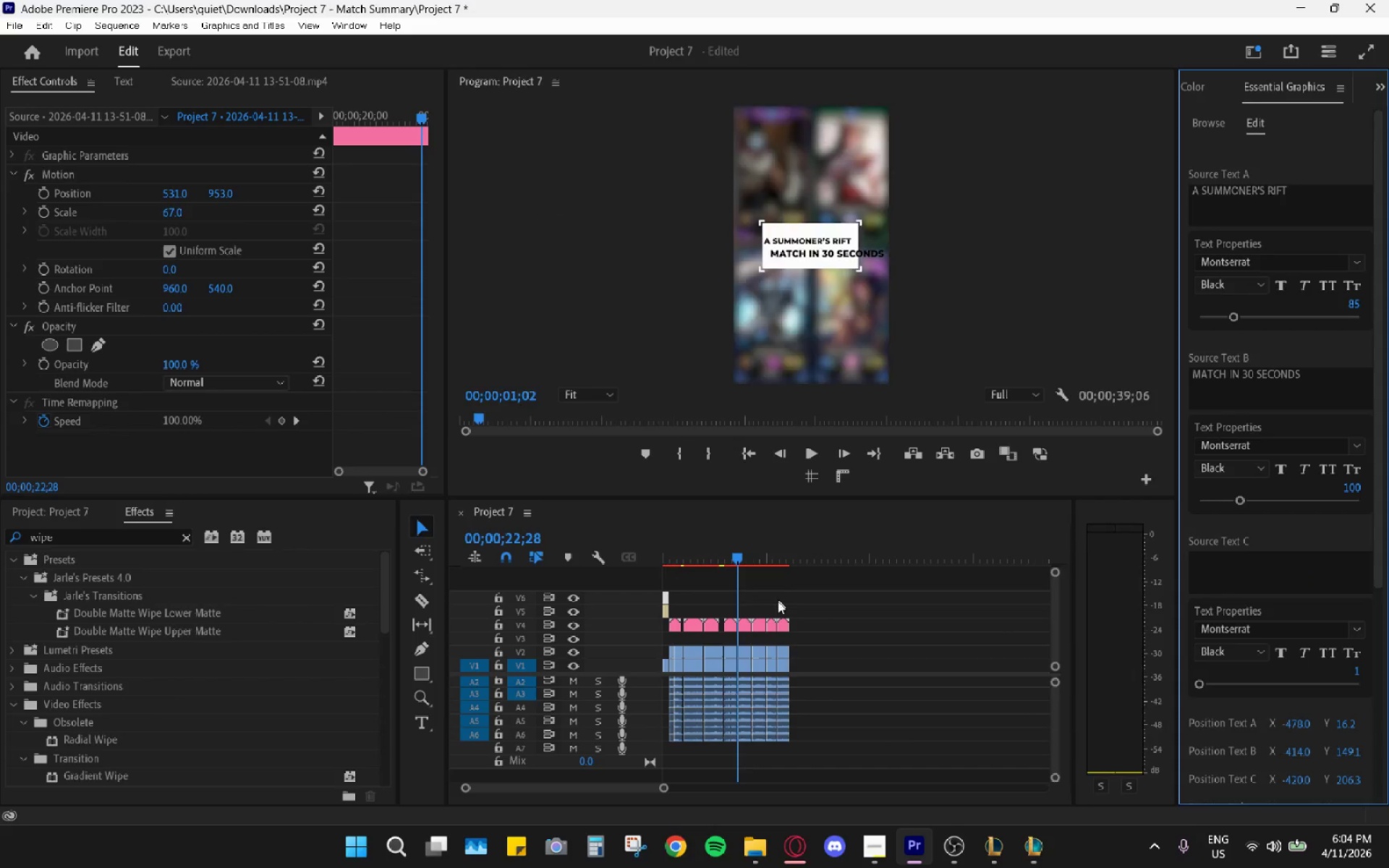 
hold_key(key=AltLeft, duration=0.69)
scroll: coordinate [768, 649], scroll_direction: up, amount: 10.0
 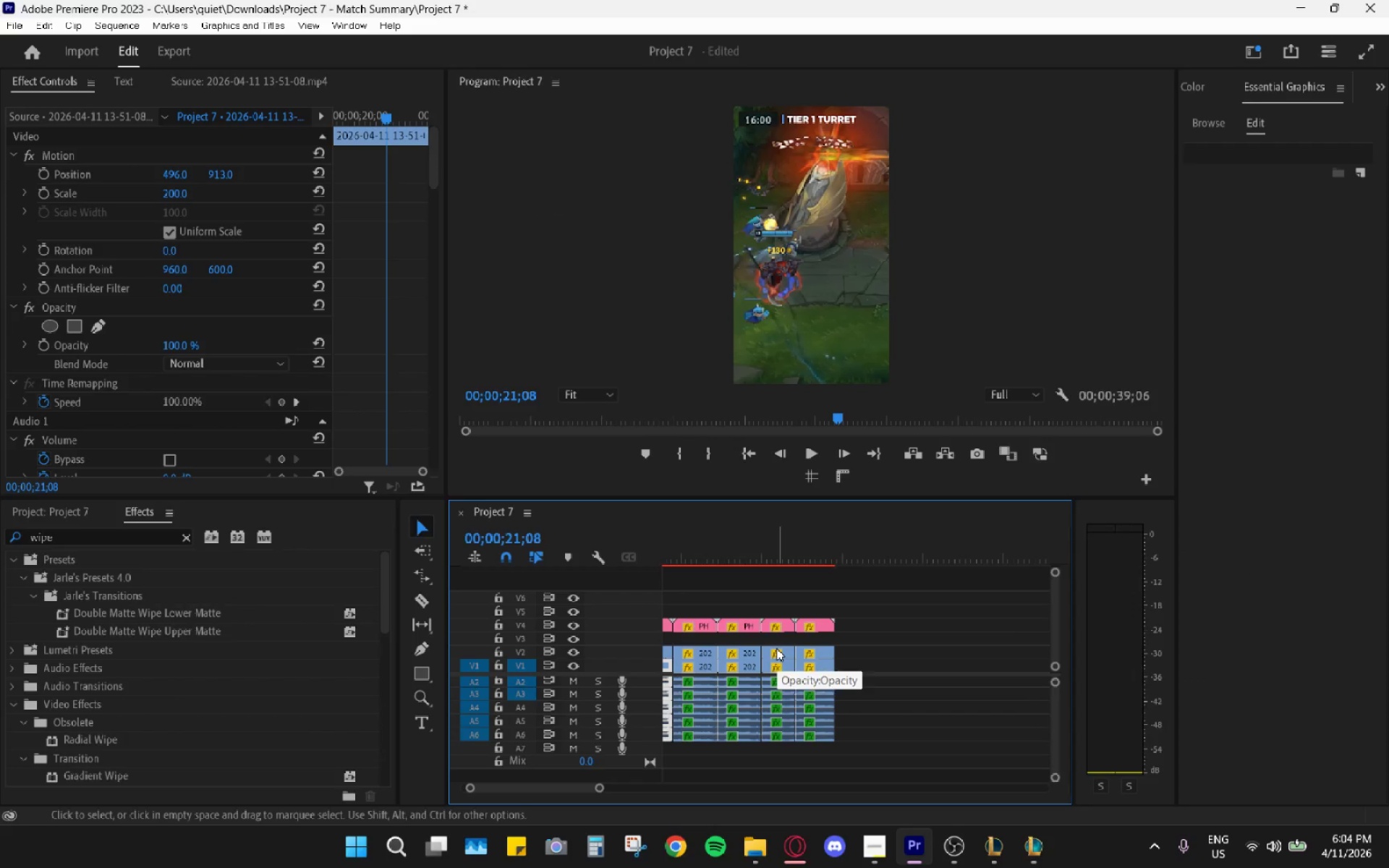 
key(Insert)
 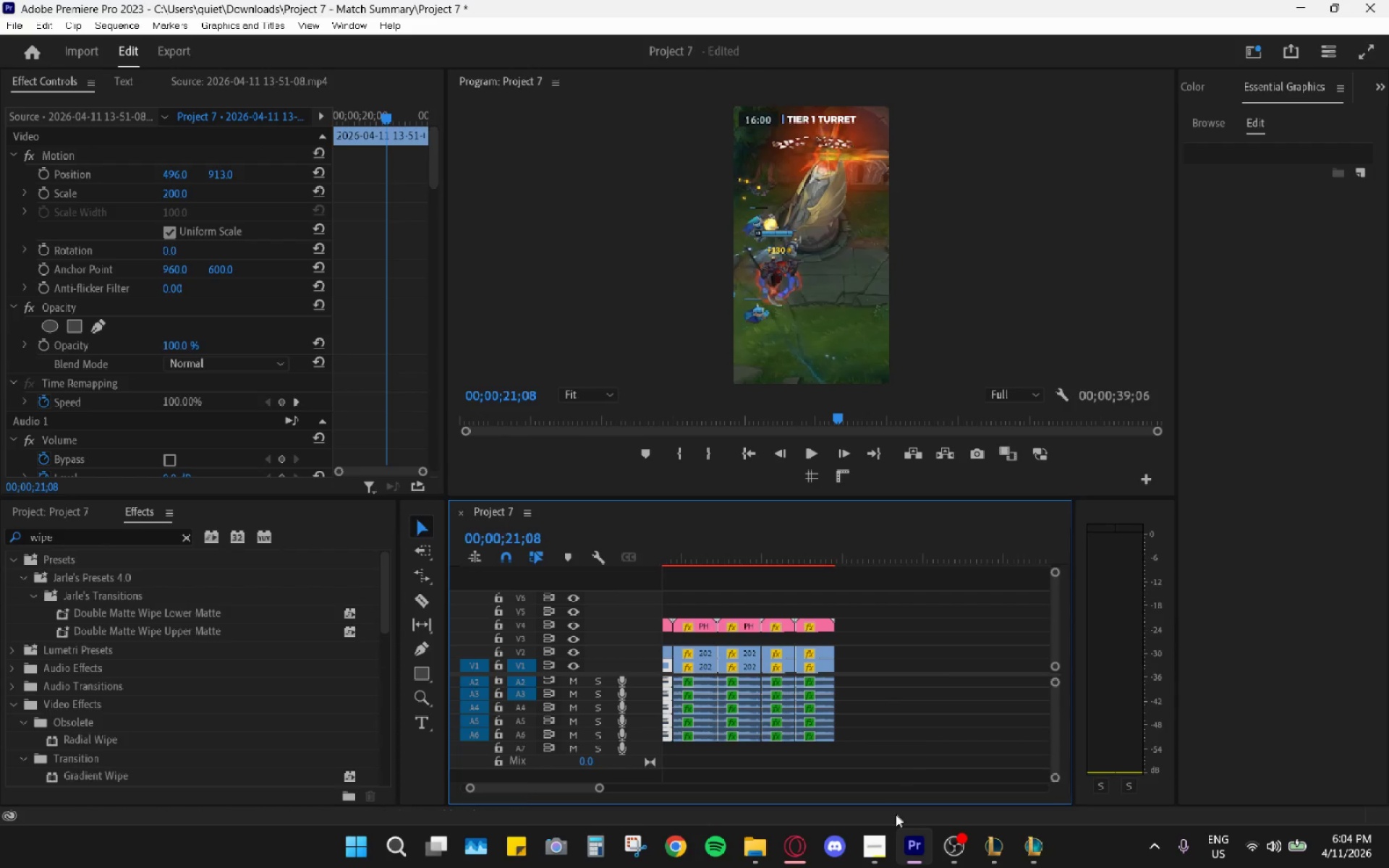 
left_click([841, 843])
 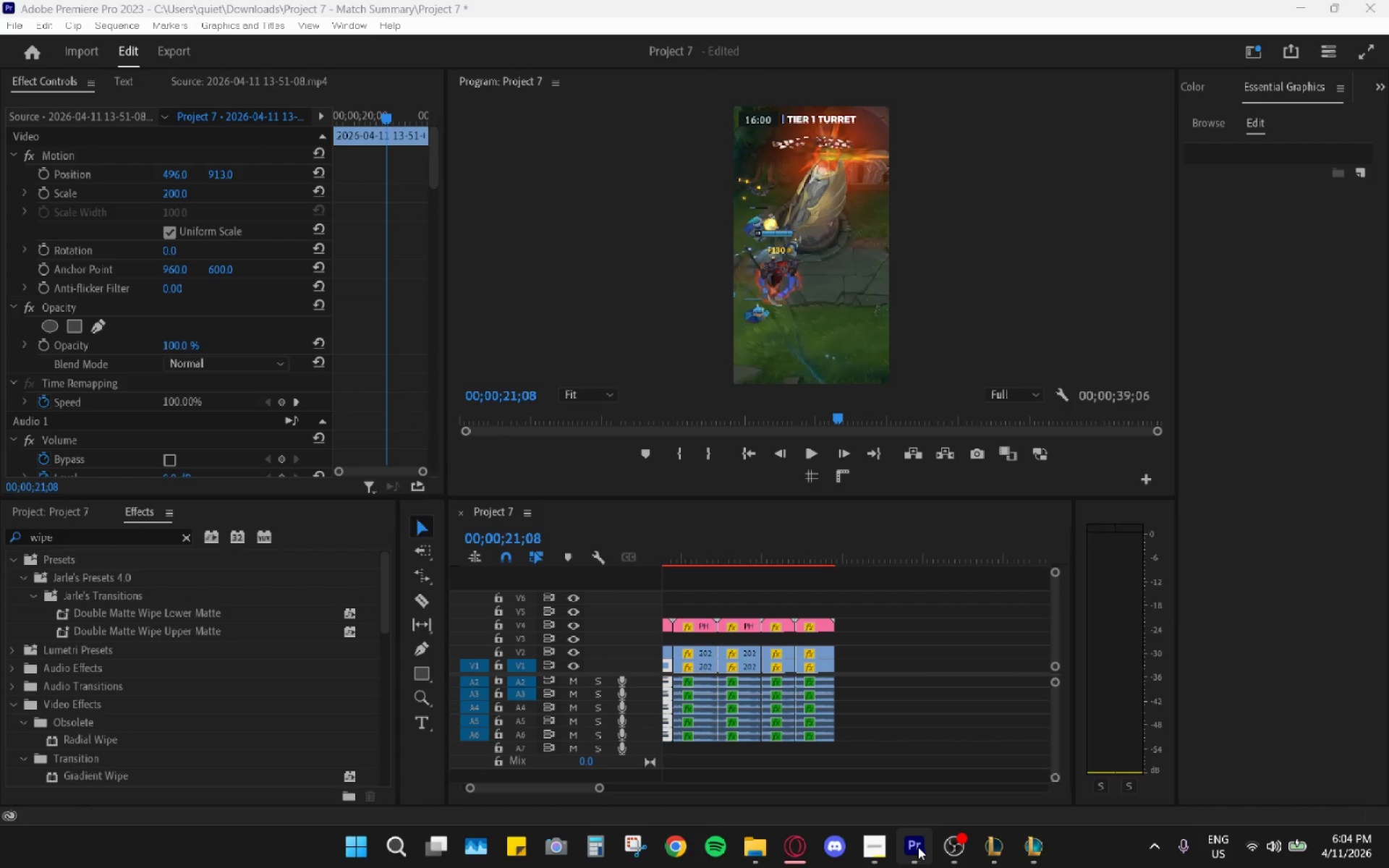 
left_click([943, 848])
 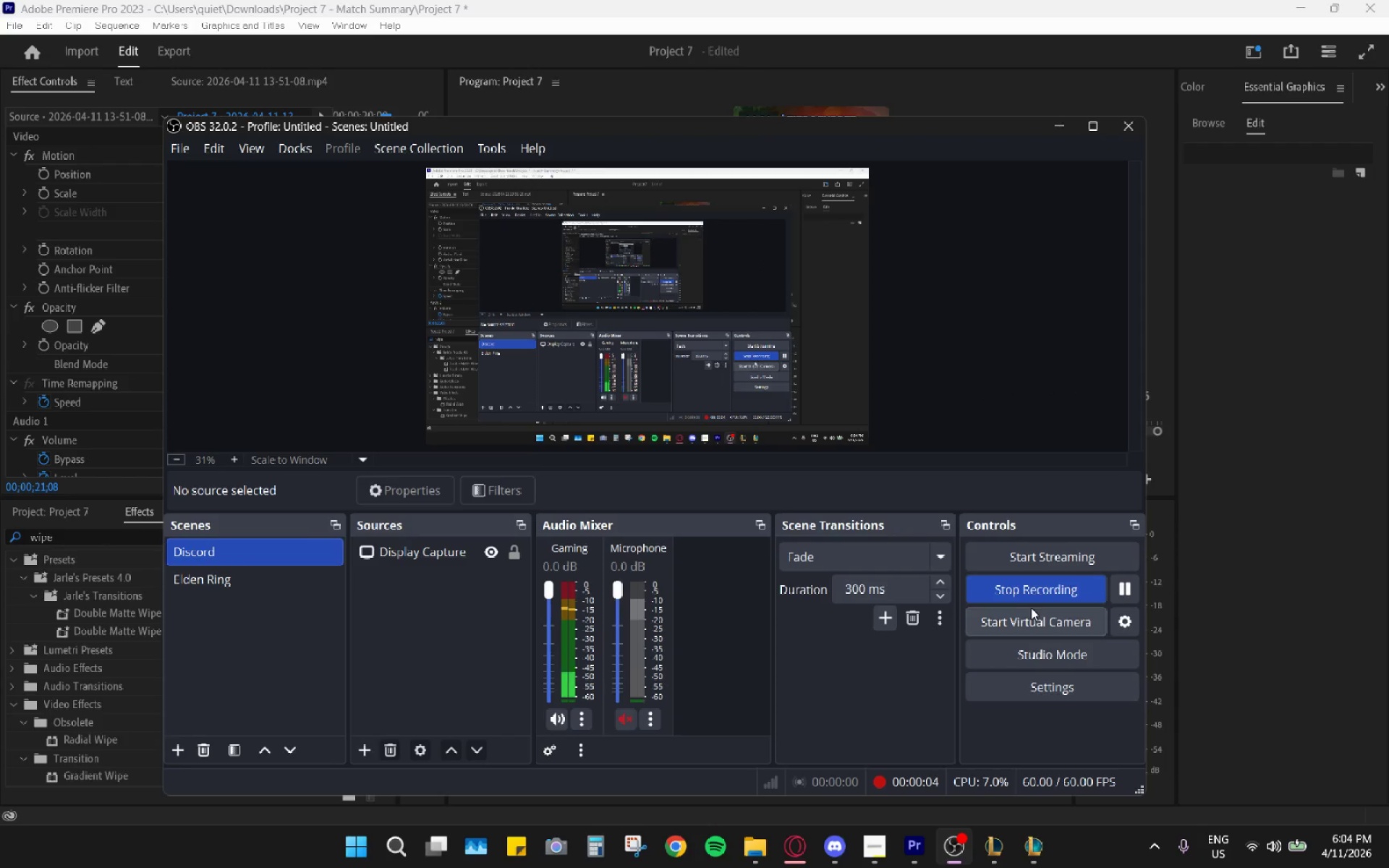 
left_click([1032, 597])
 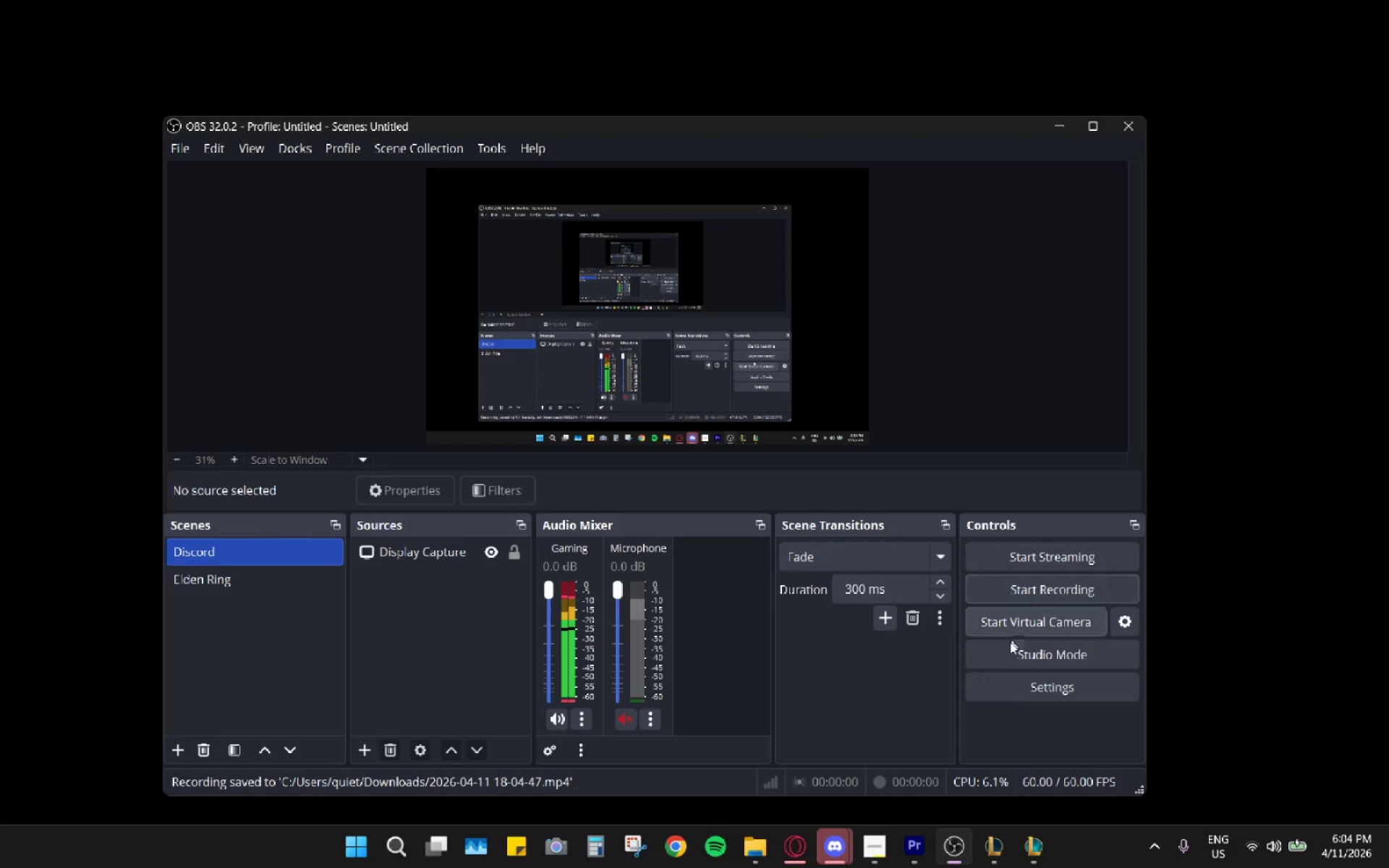 
left_click([1026, 852])
 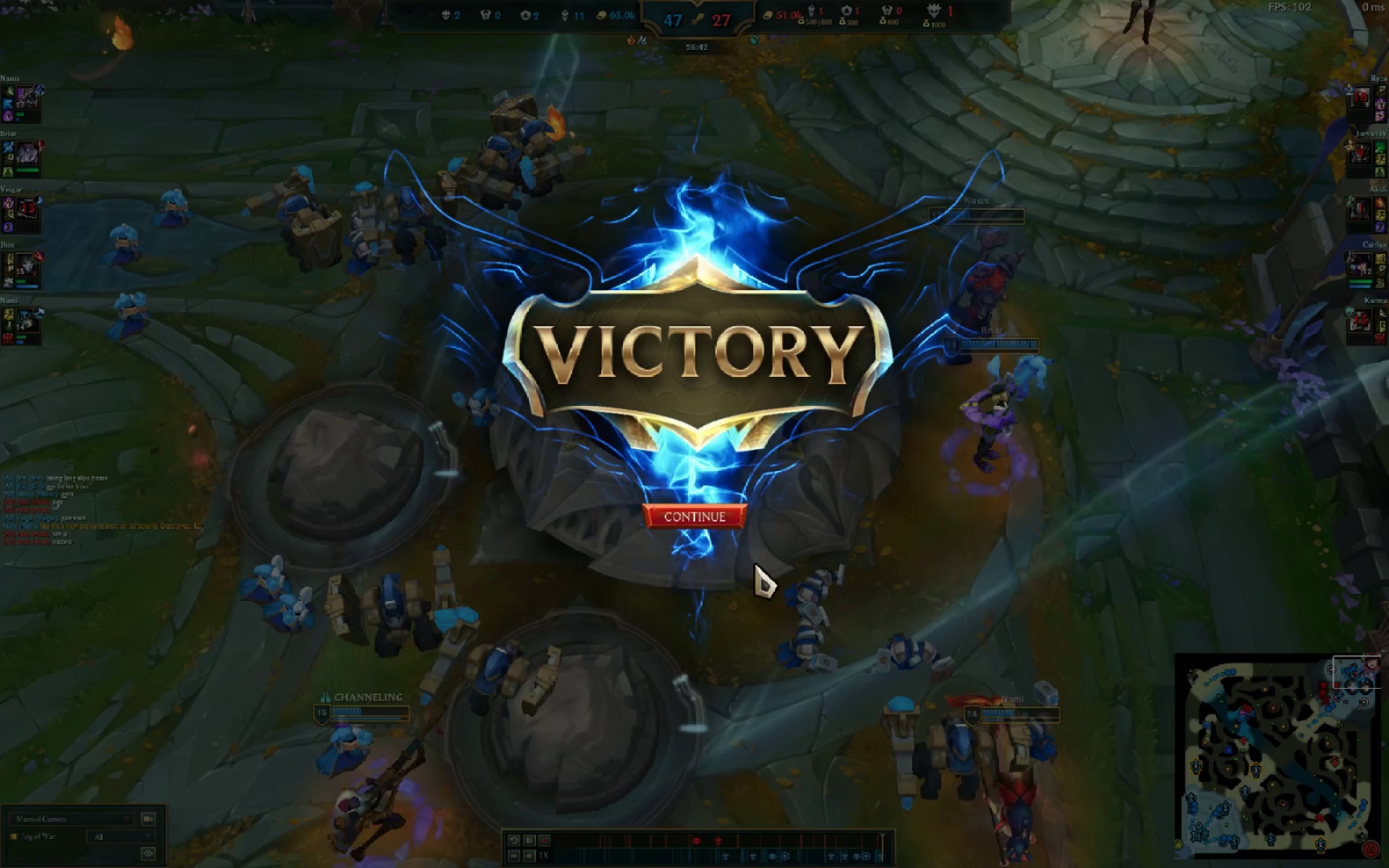 
key(Alt+AltLeft)
 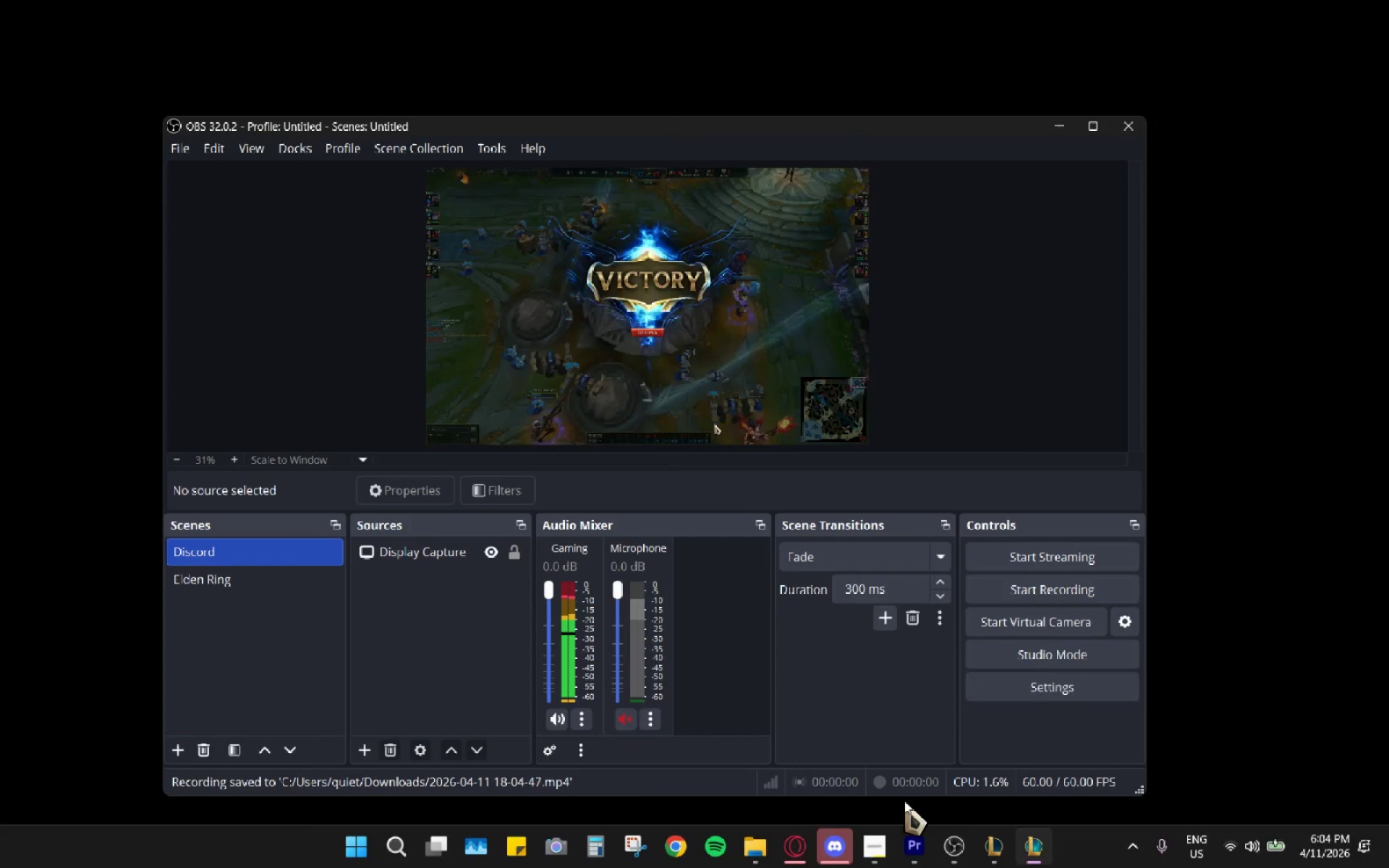 
key(Alt+Tab)
 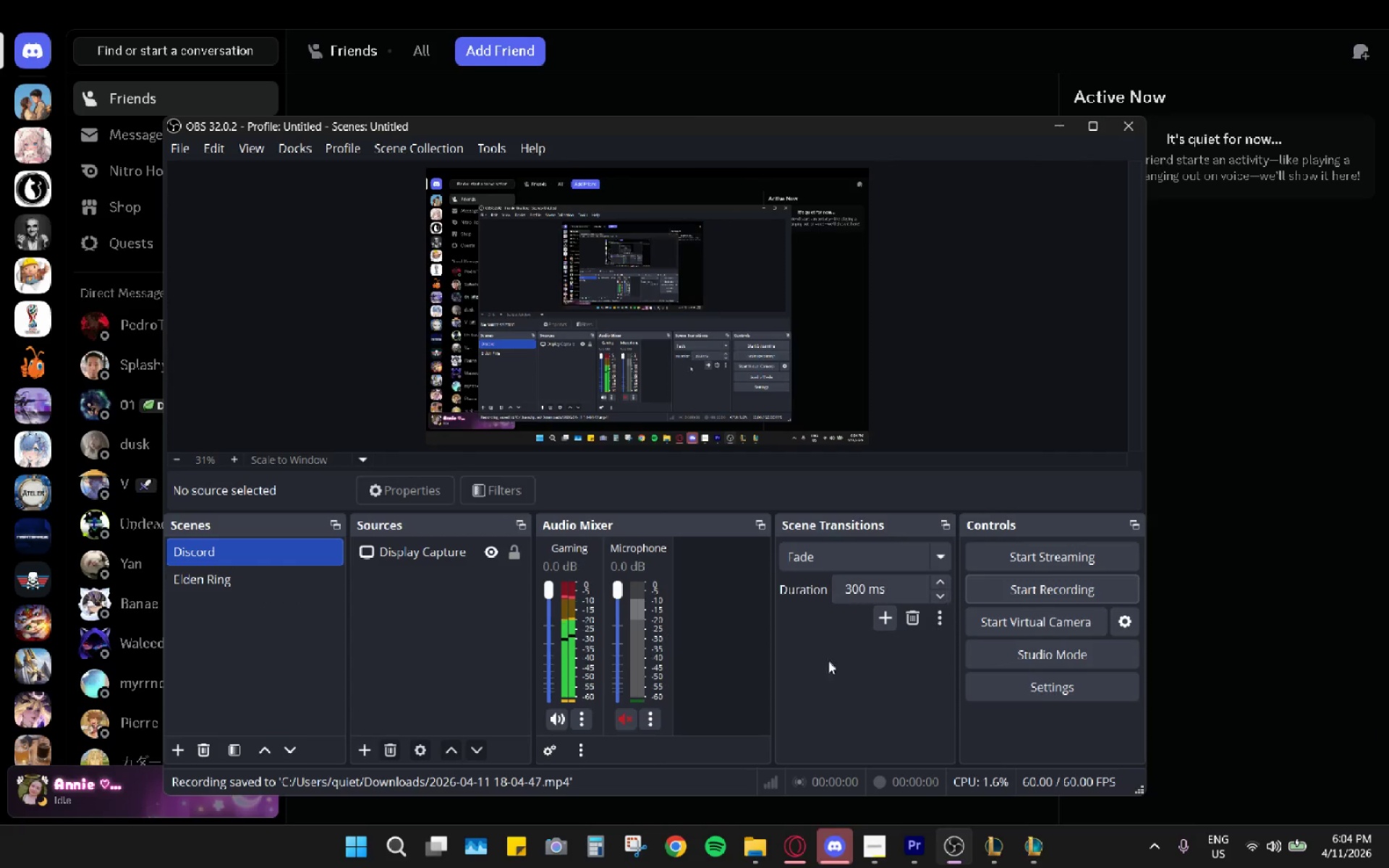 
left_click([766, 846])
 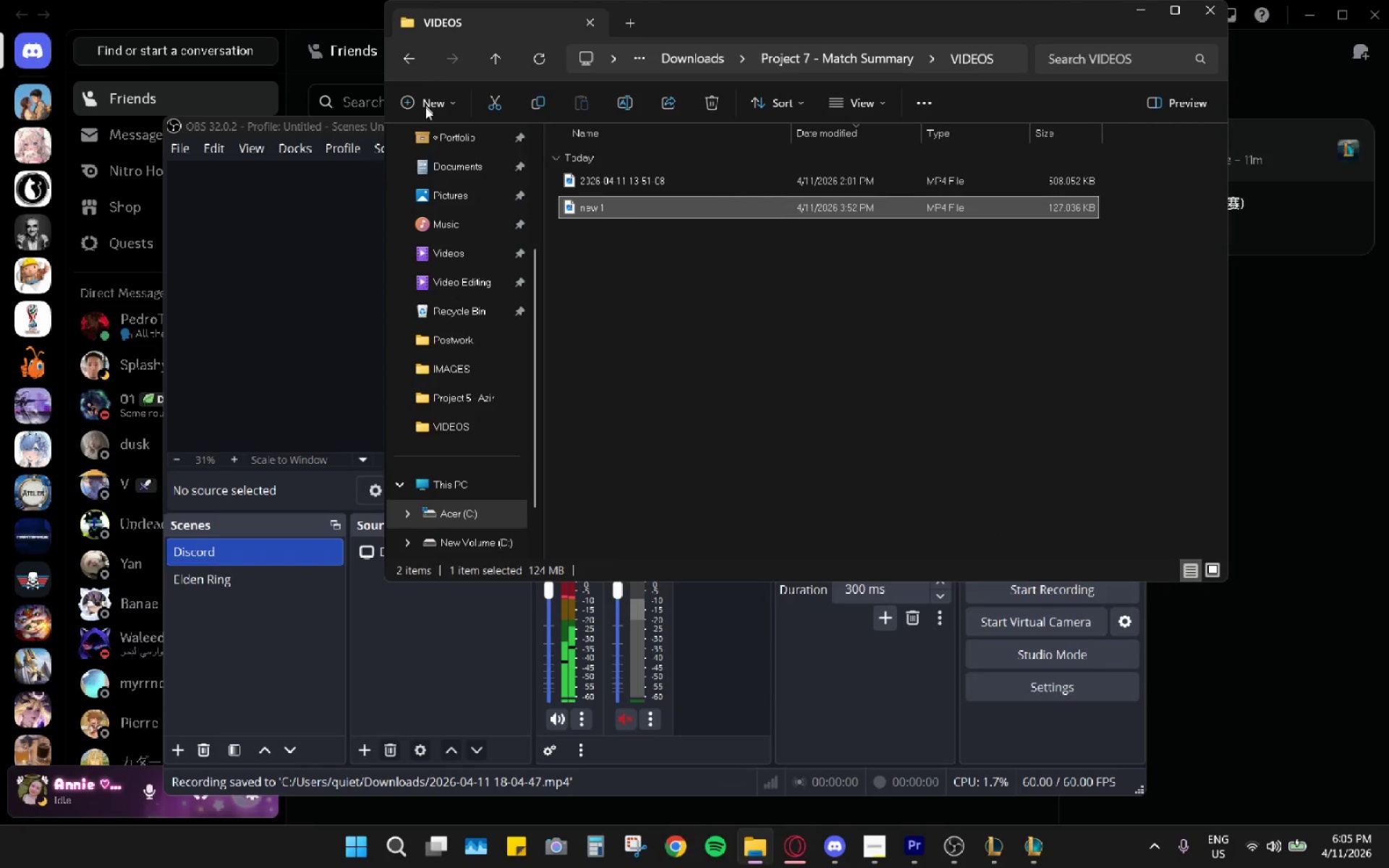 
scroll: coordinate [465, 265], scroll_direction: up, amount: 5.0
 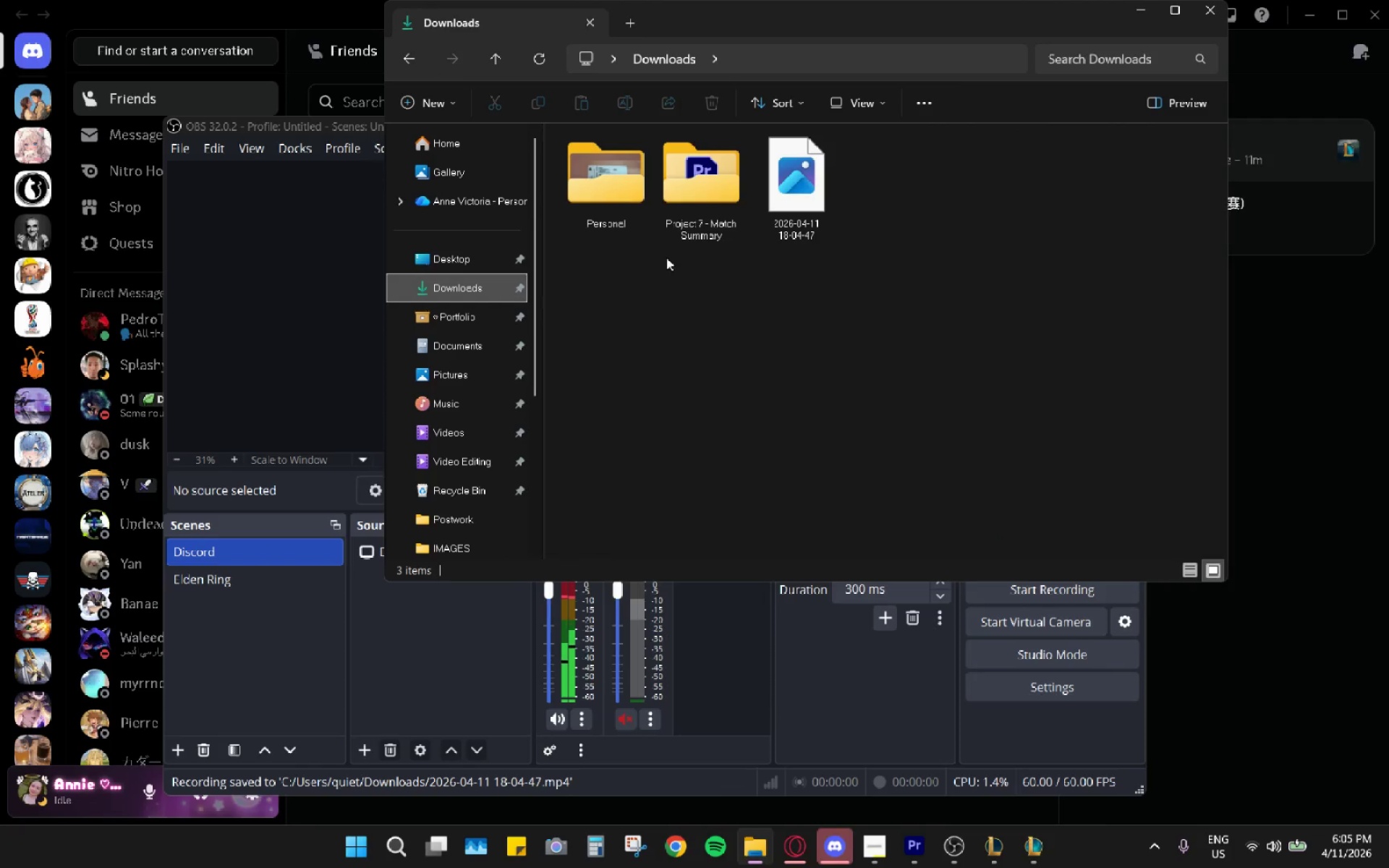 
left_click([762, 204])
 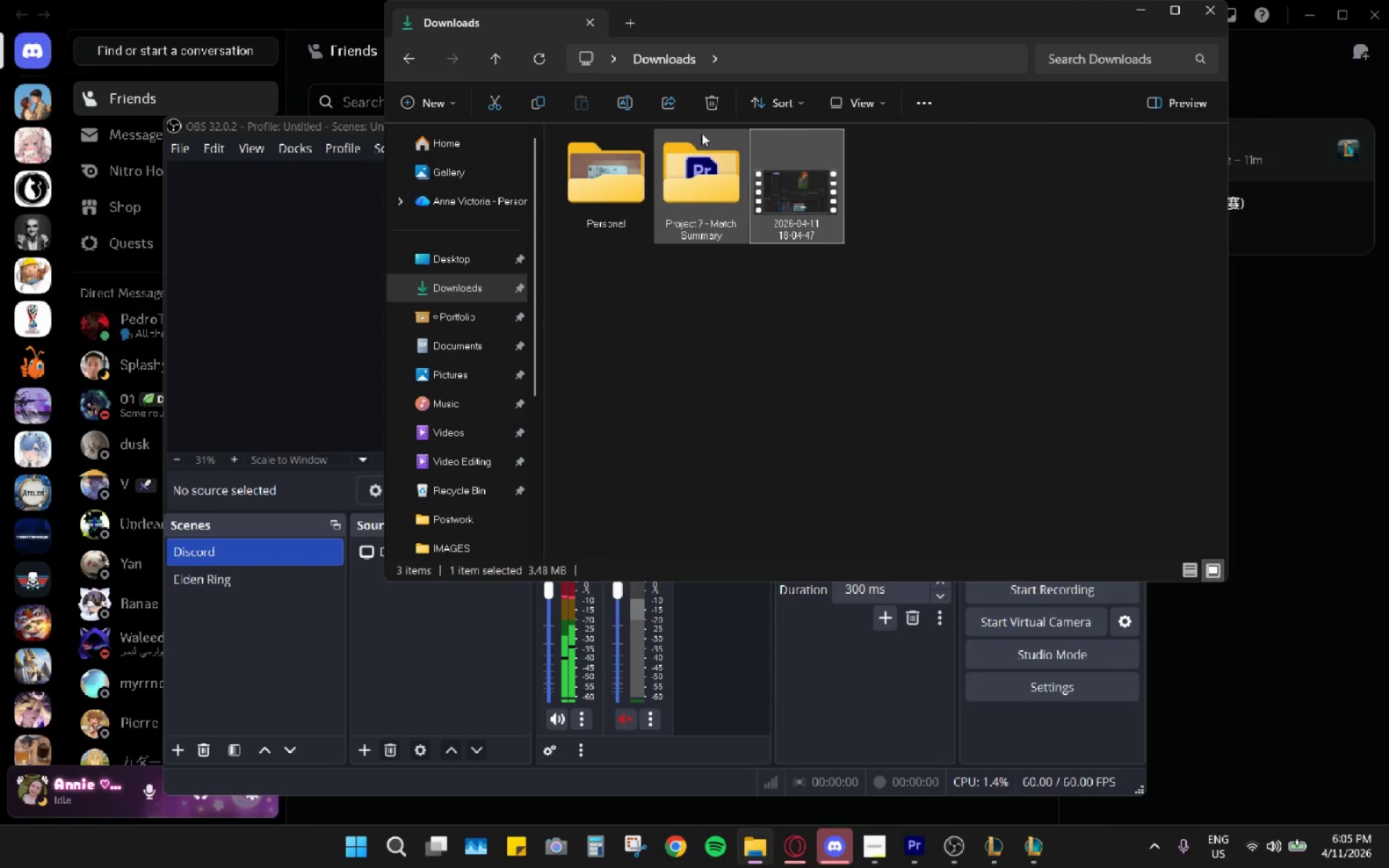 
left_click([710, 115])
 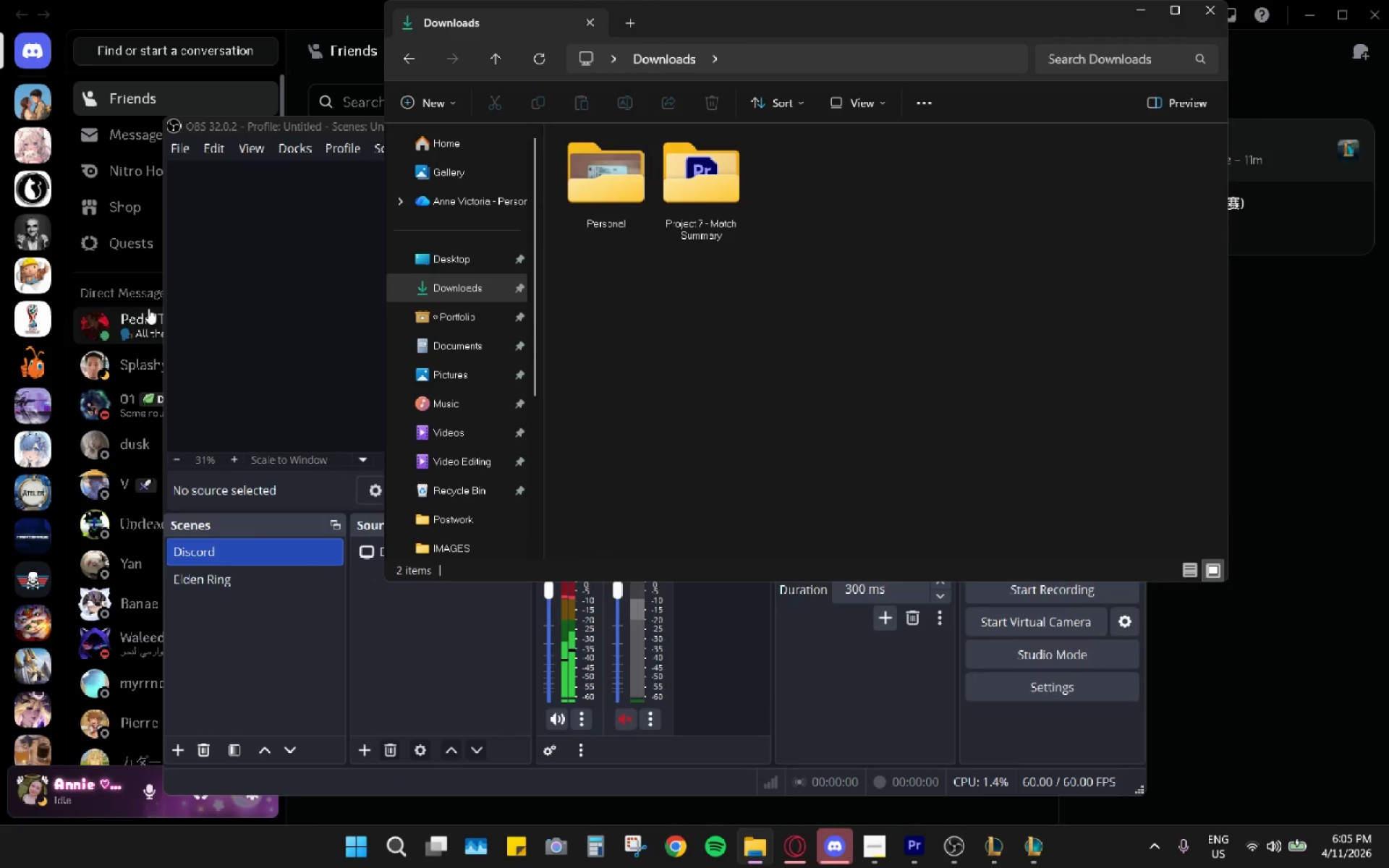 
left_click([143, 317])
 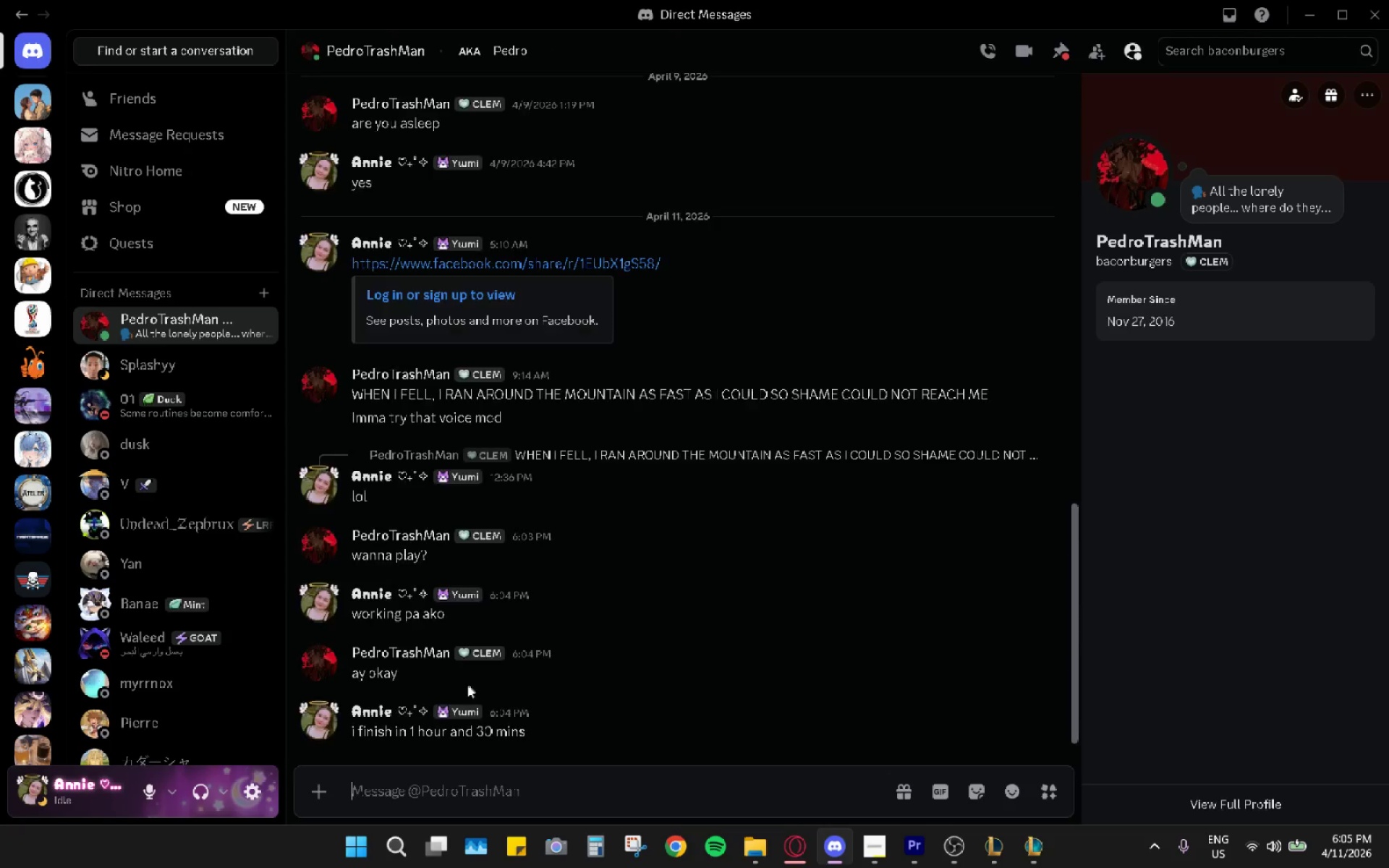 
key(Control+ControlLeft)
 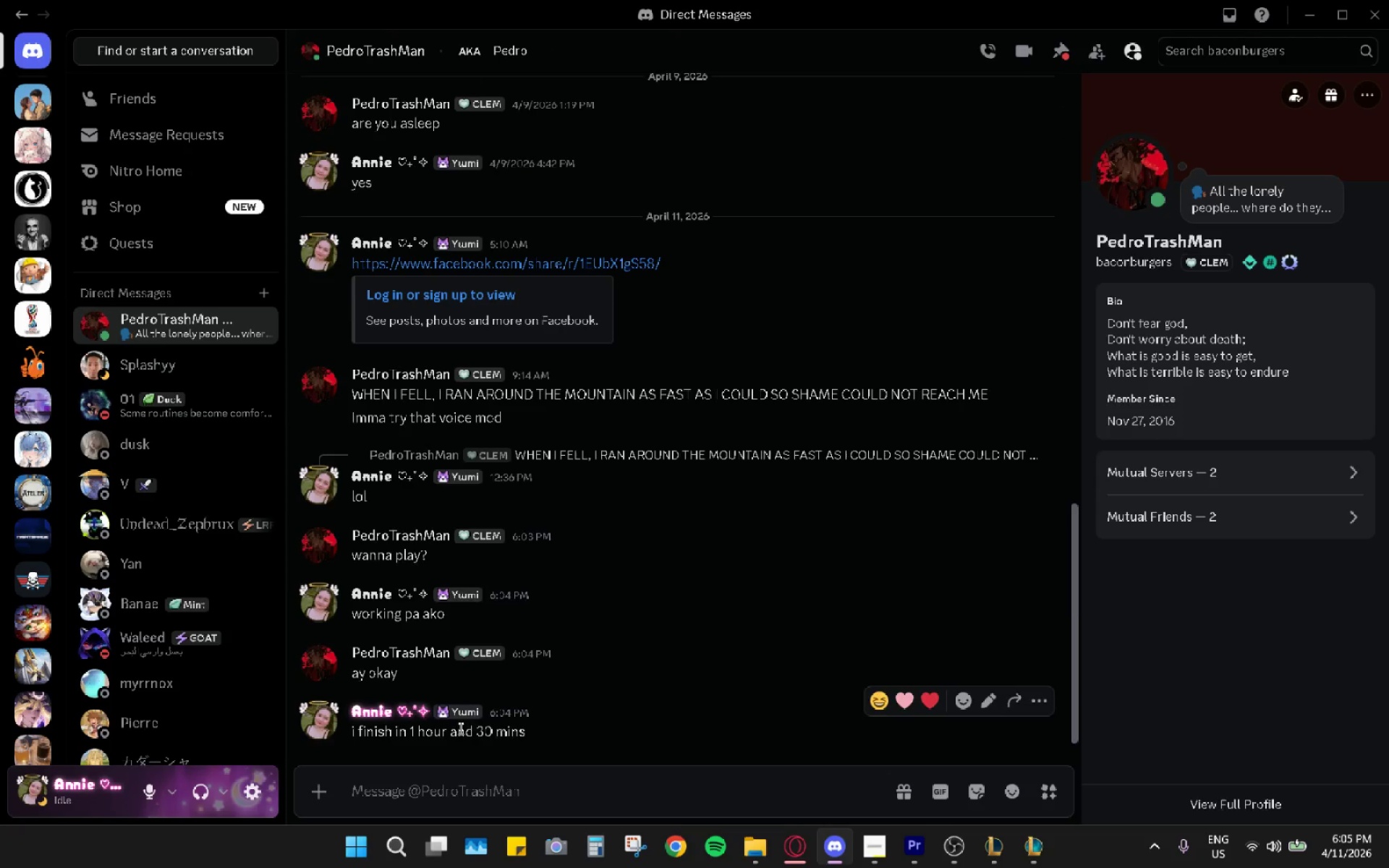 
key(Control+V)
 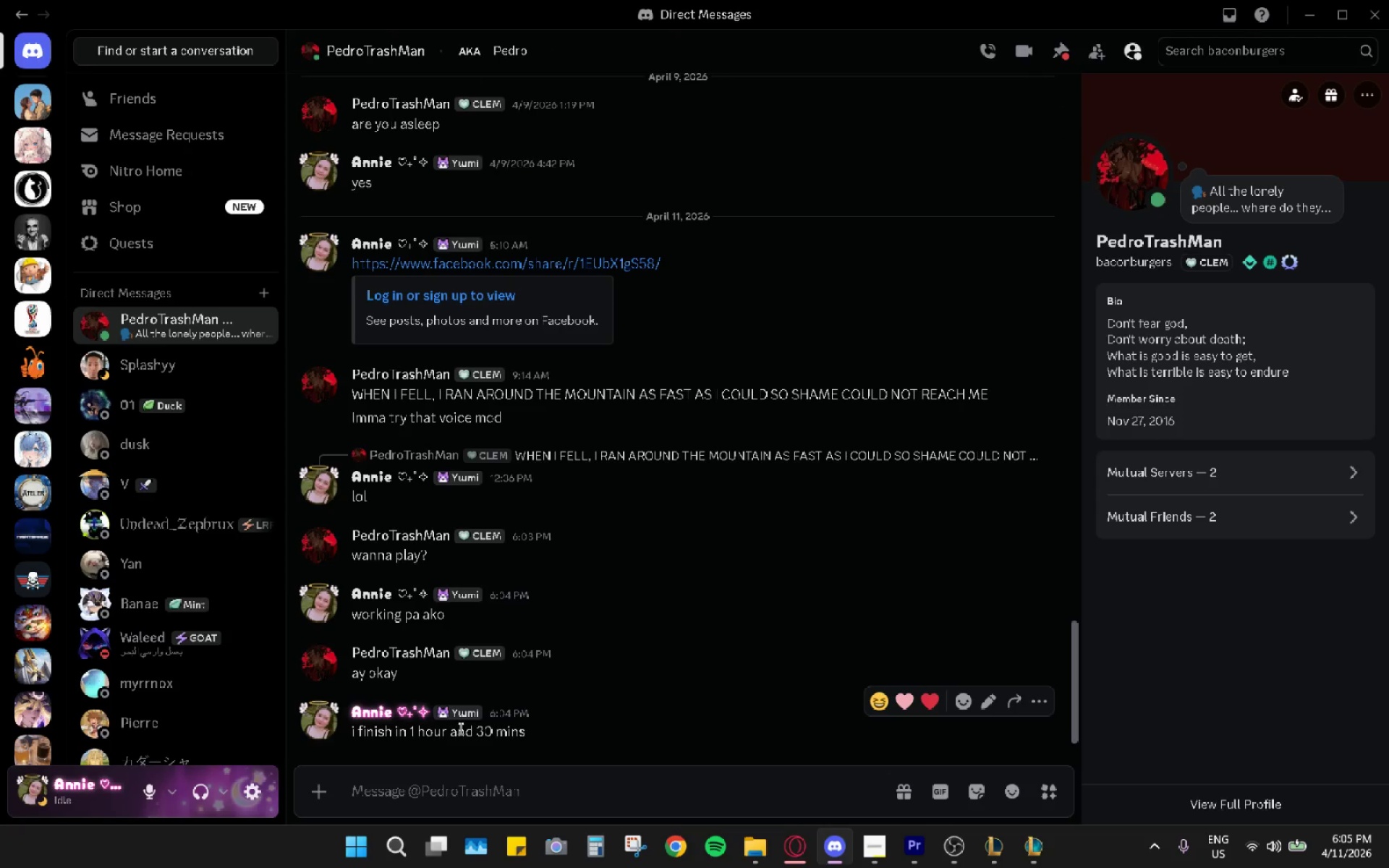 
left_click([916, 839])
 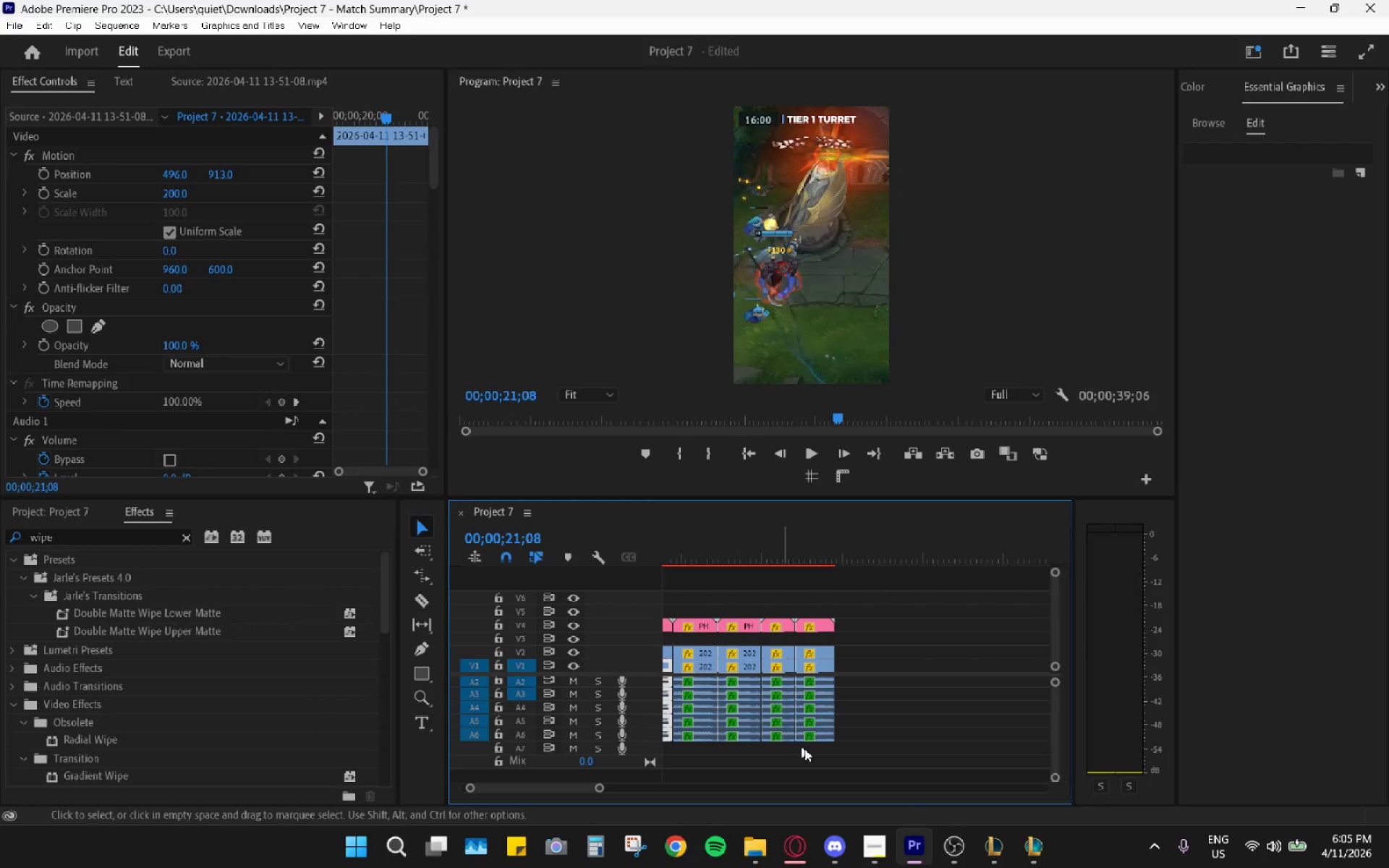 
scroll: coordinate [814, 743], scroll_direction: up, amount: 5.0
 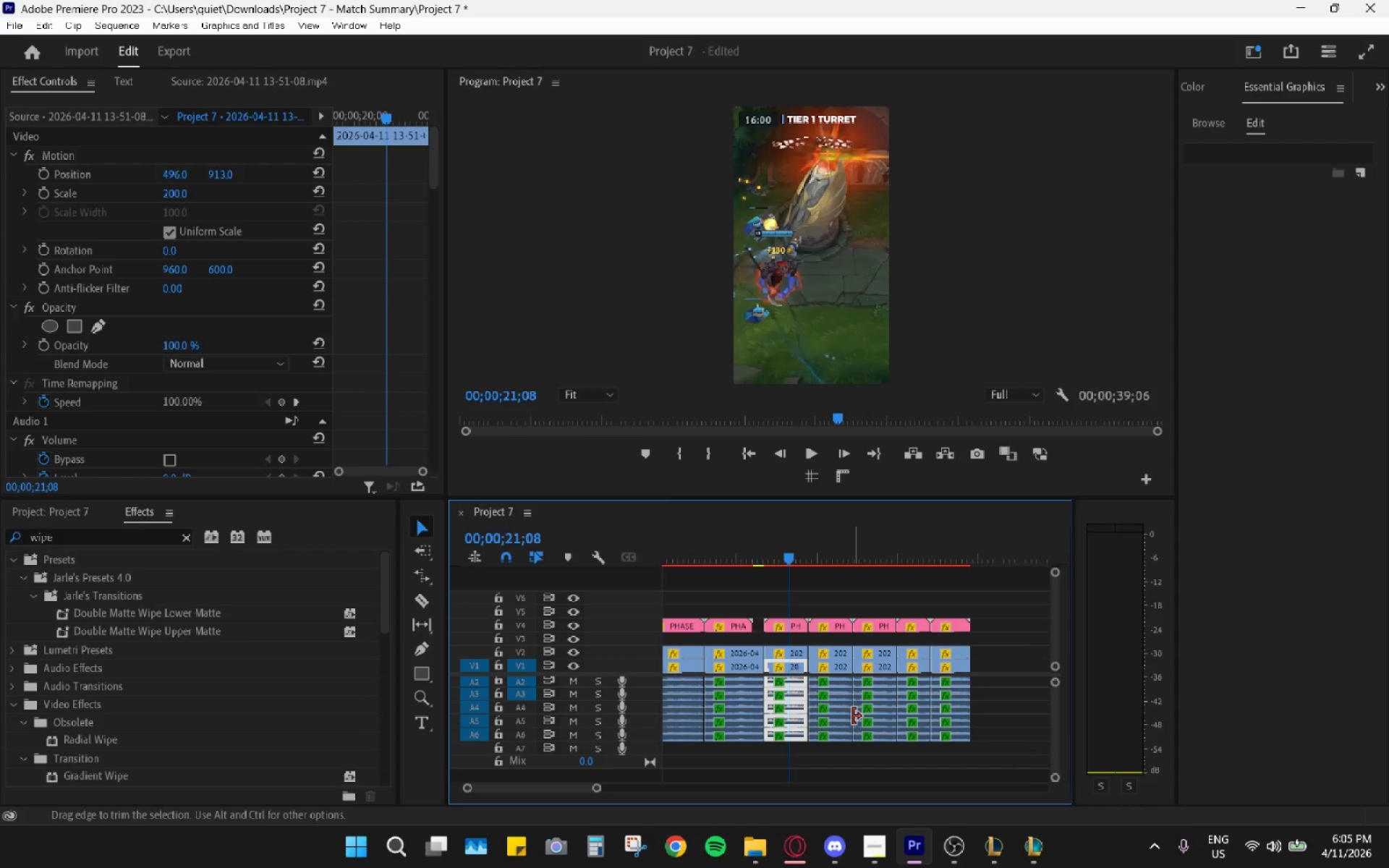 
key(Insert)
 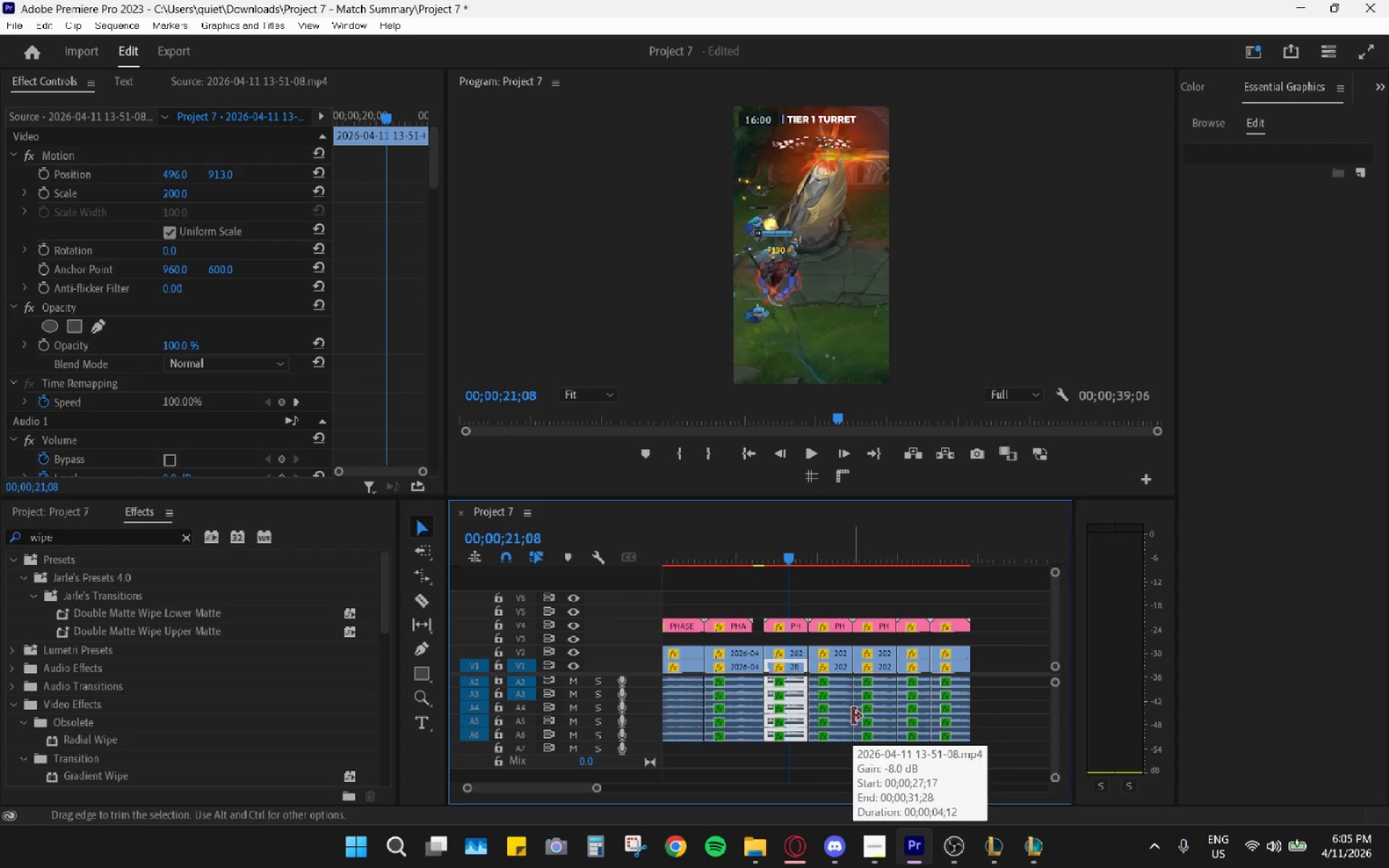 
key(PrintScreen)
 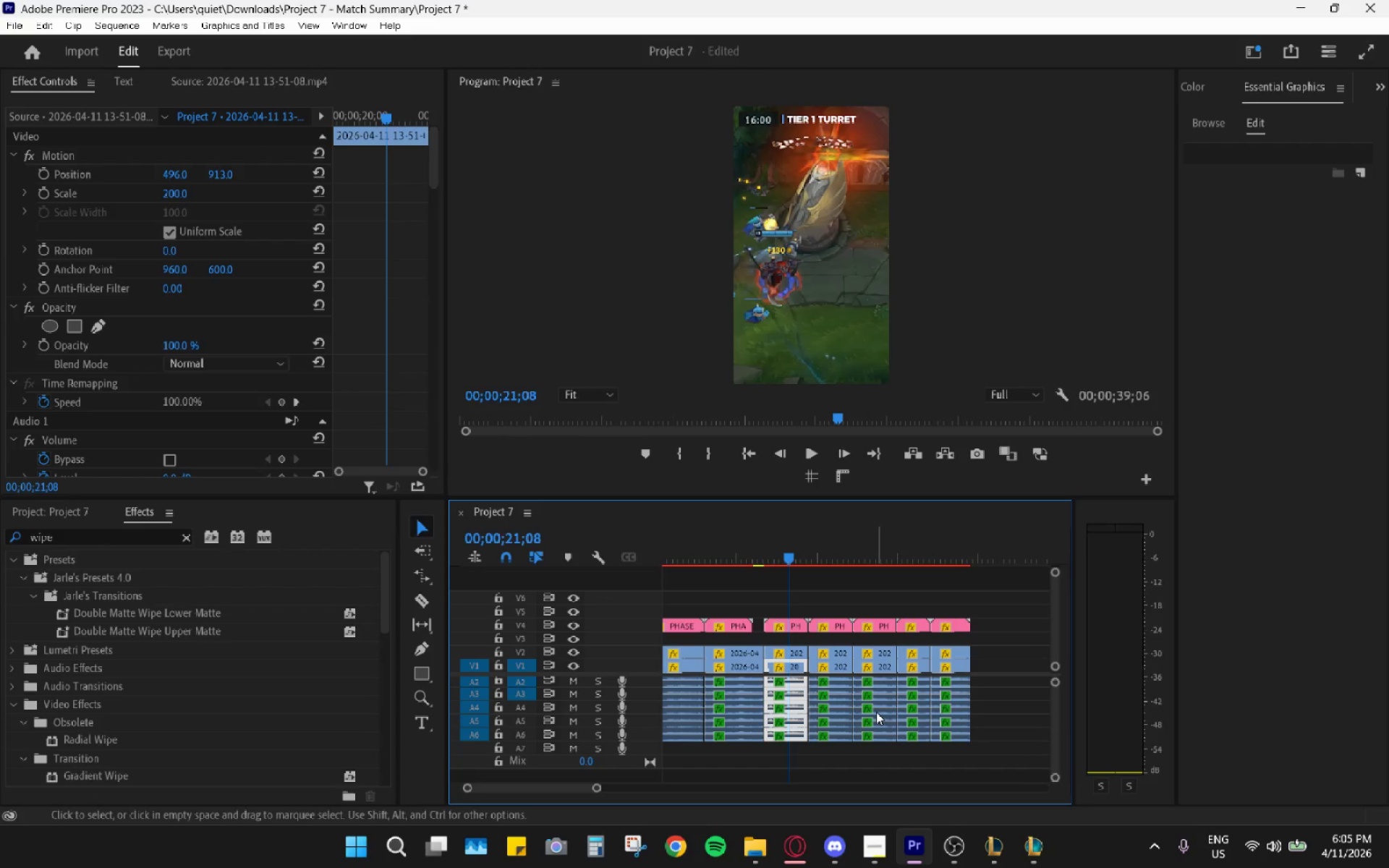 
key(PrintScreen)
 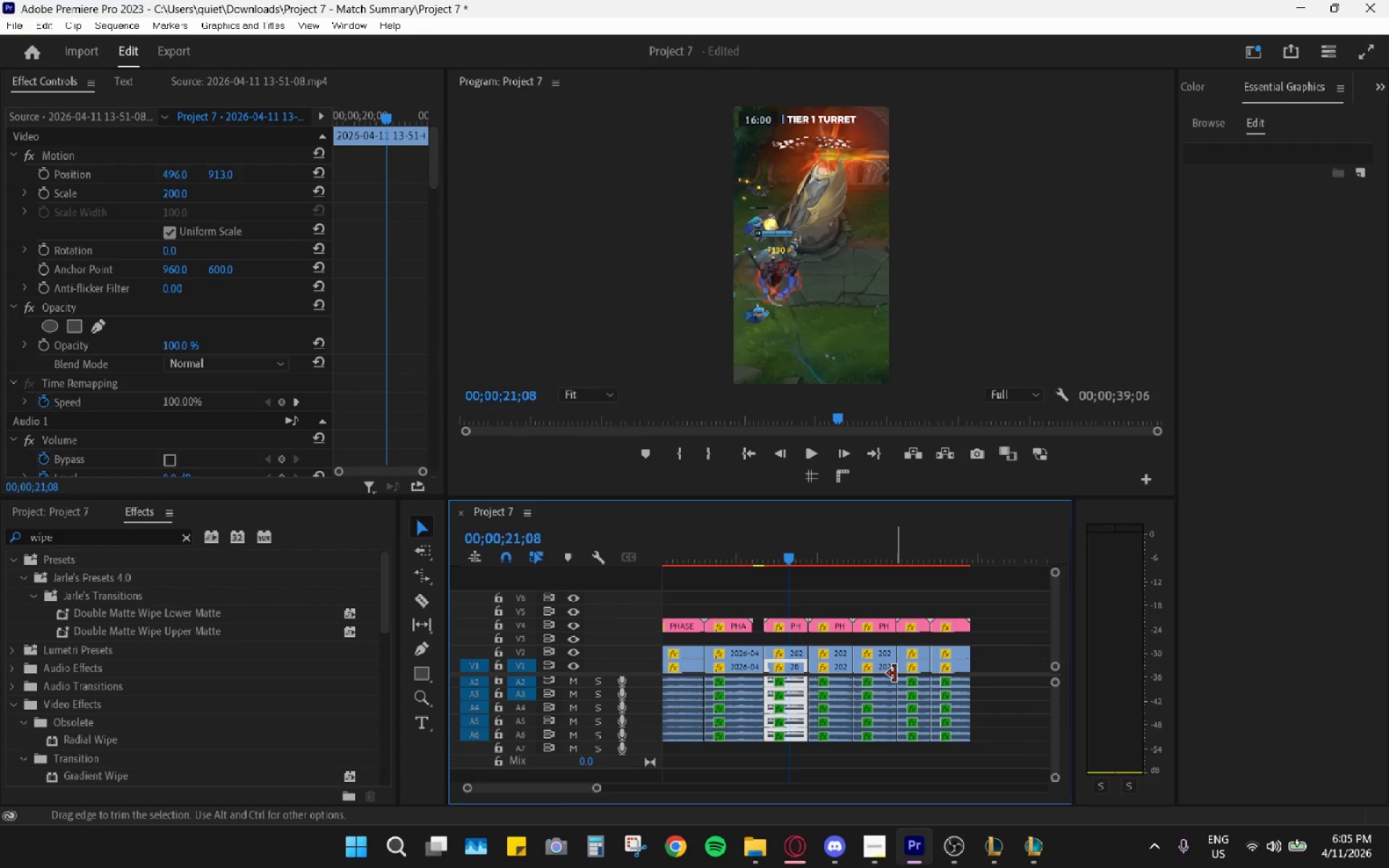 
key(PrintScreen)
 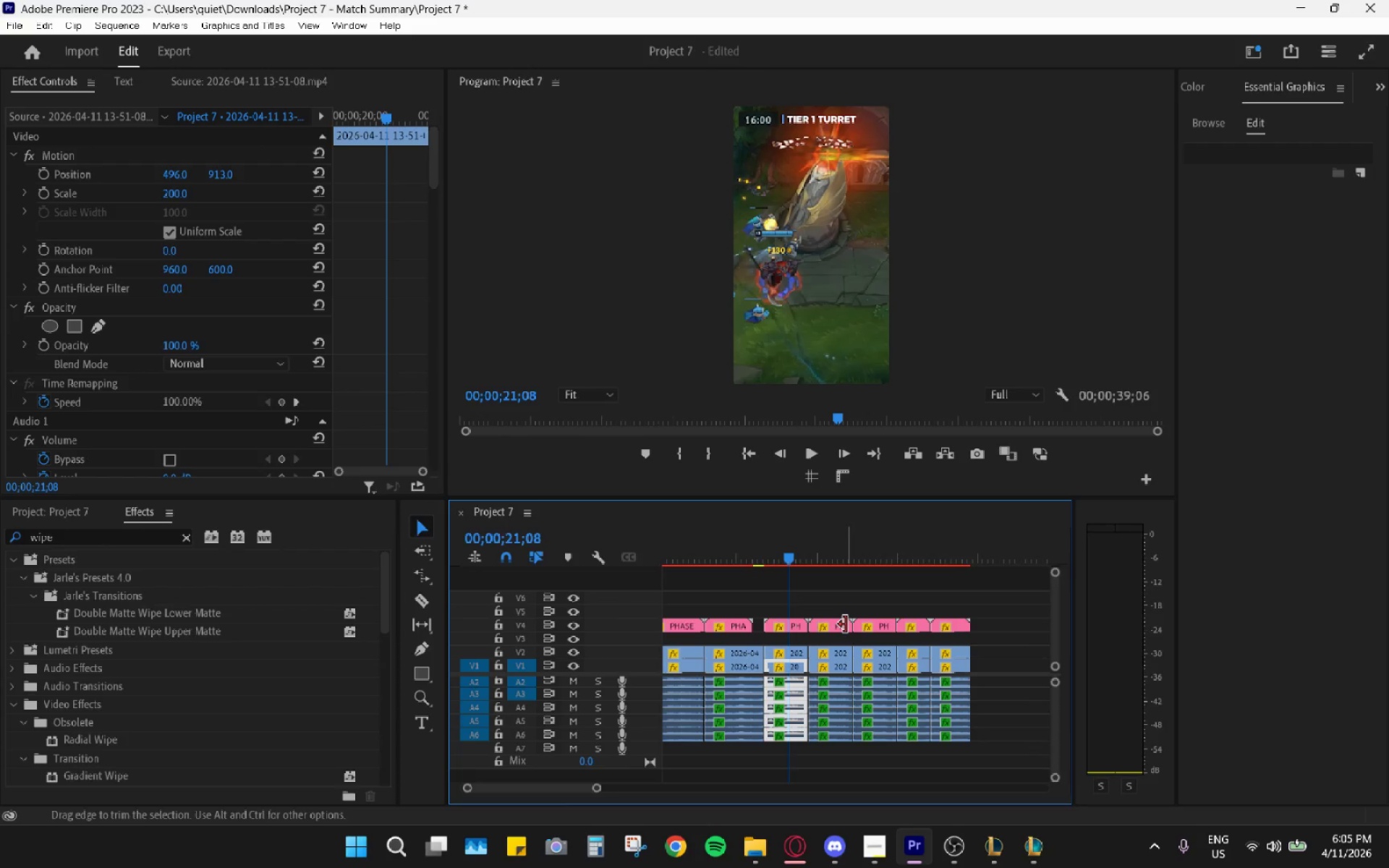 
left_click([848, 840])
 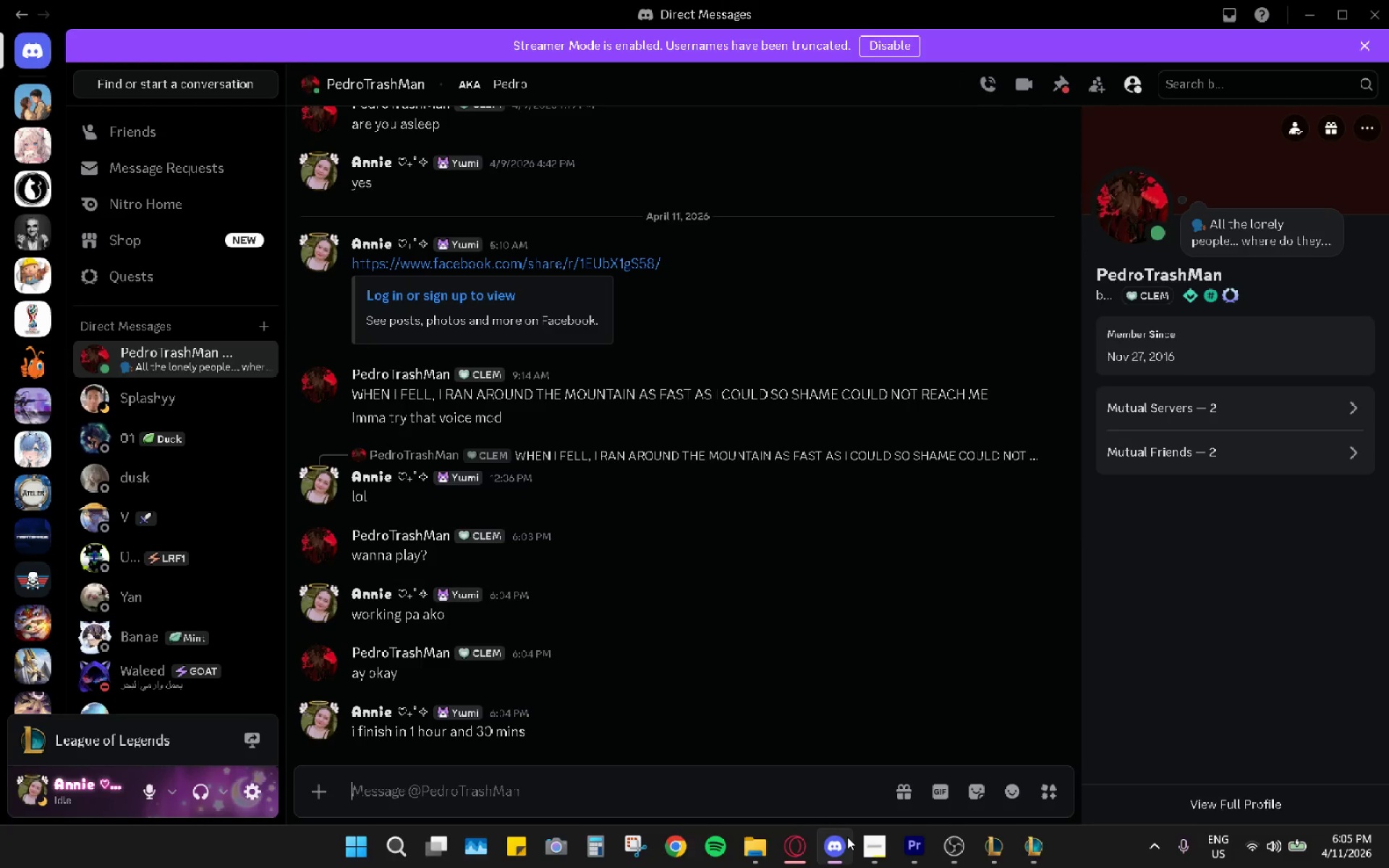 
key(Control+ControlLeft)
 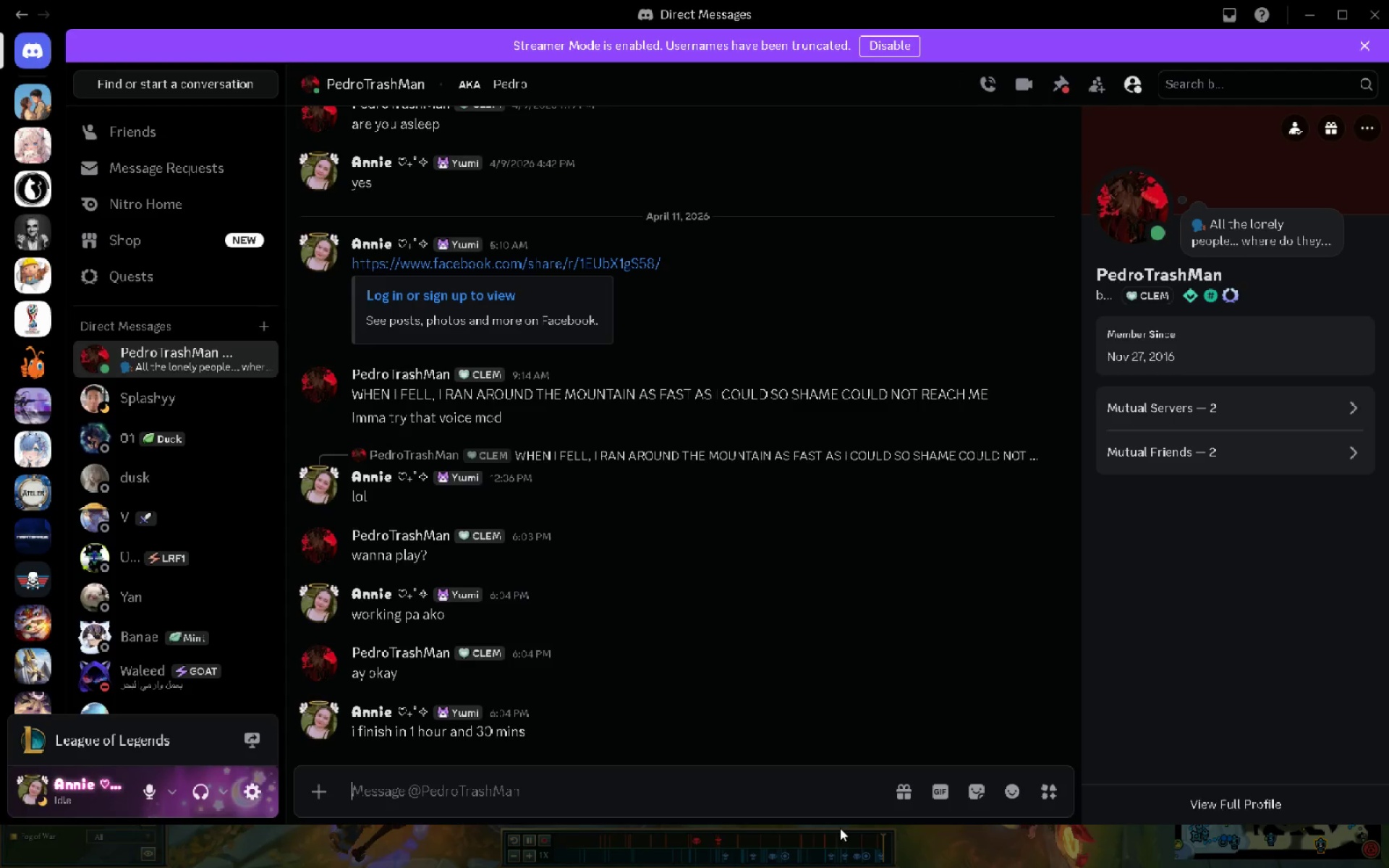 
key(Control+V)
 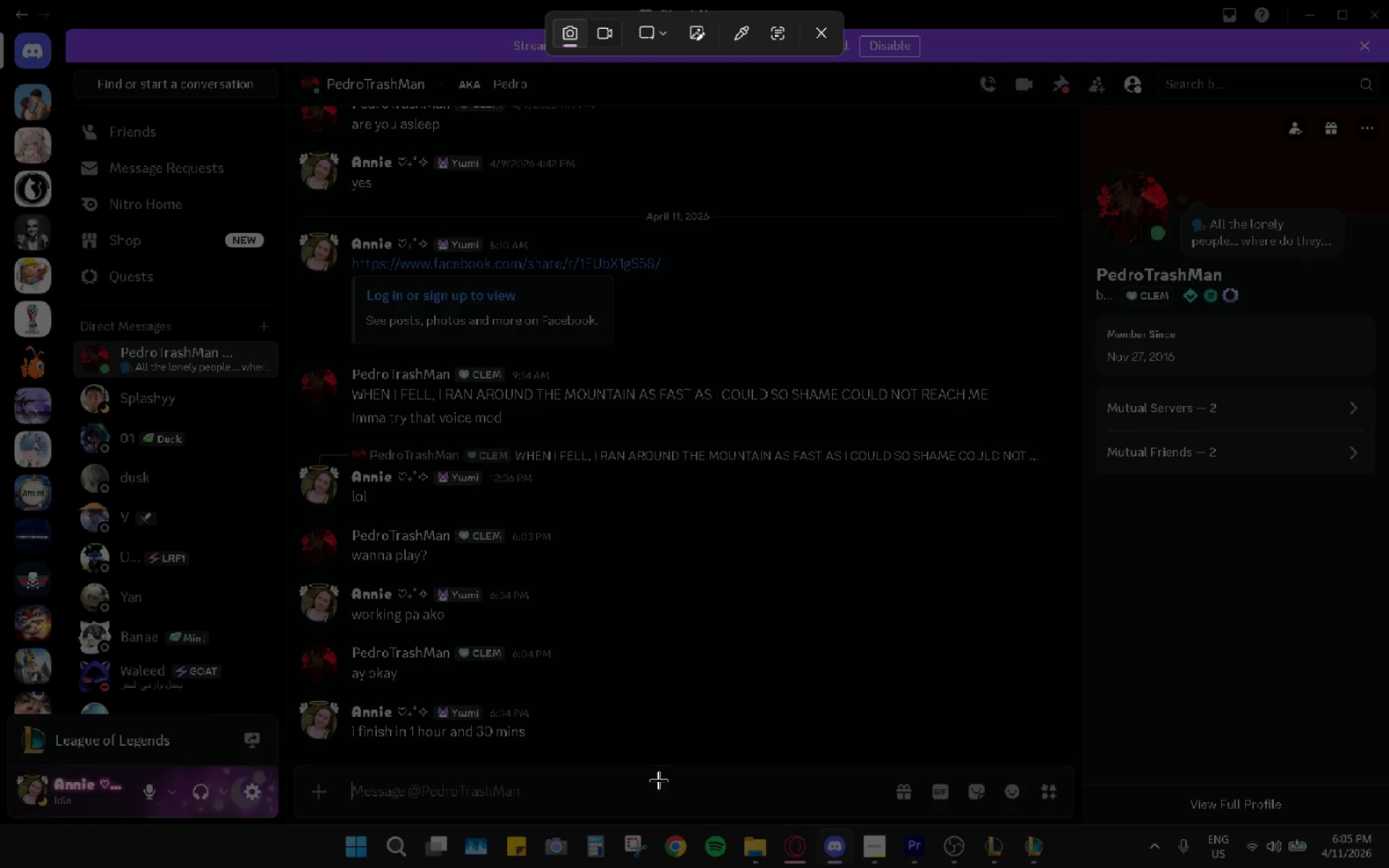 
key(Escape)
 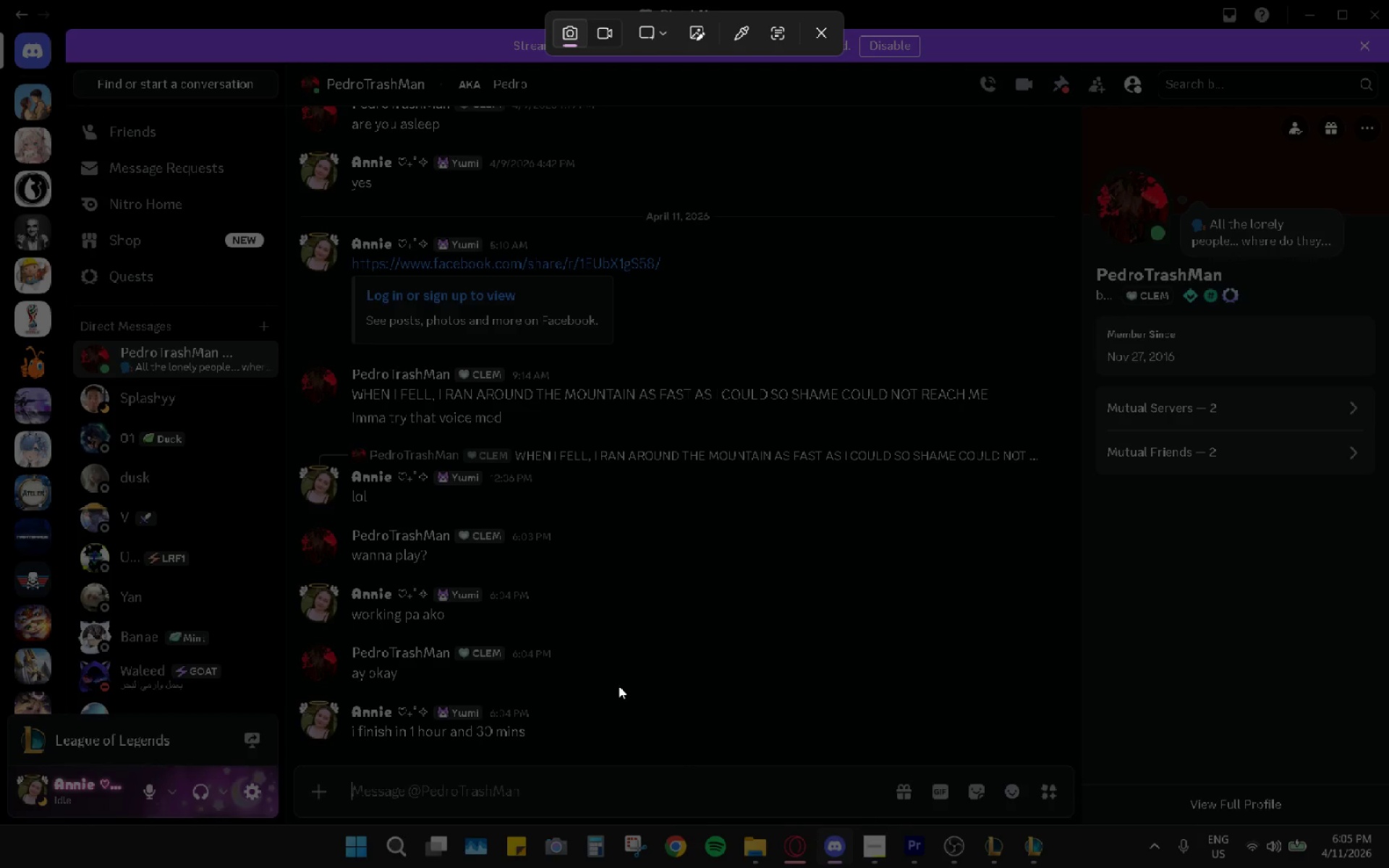 
key(Escape)
 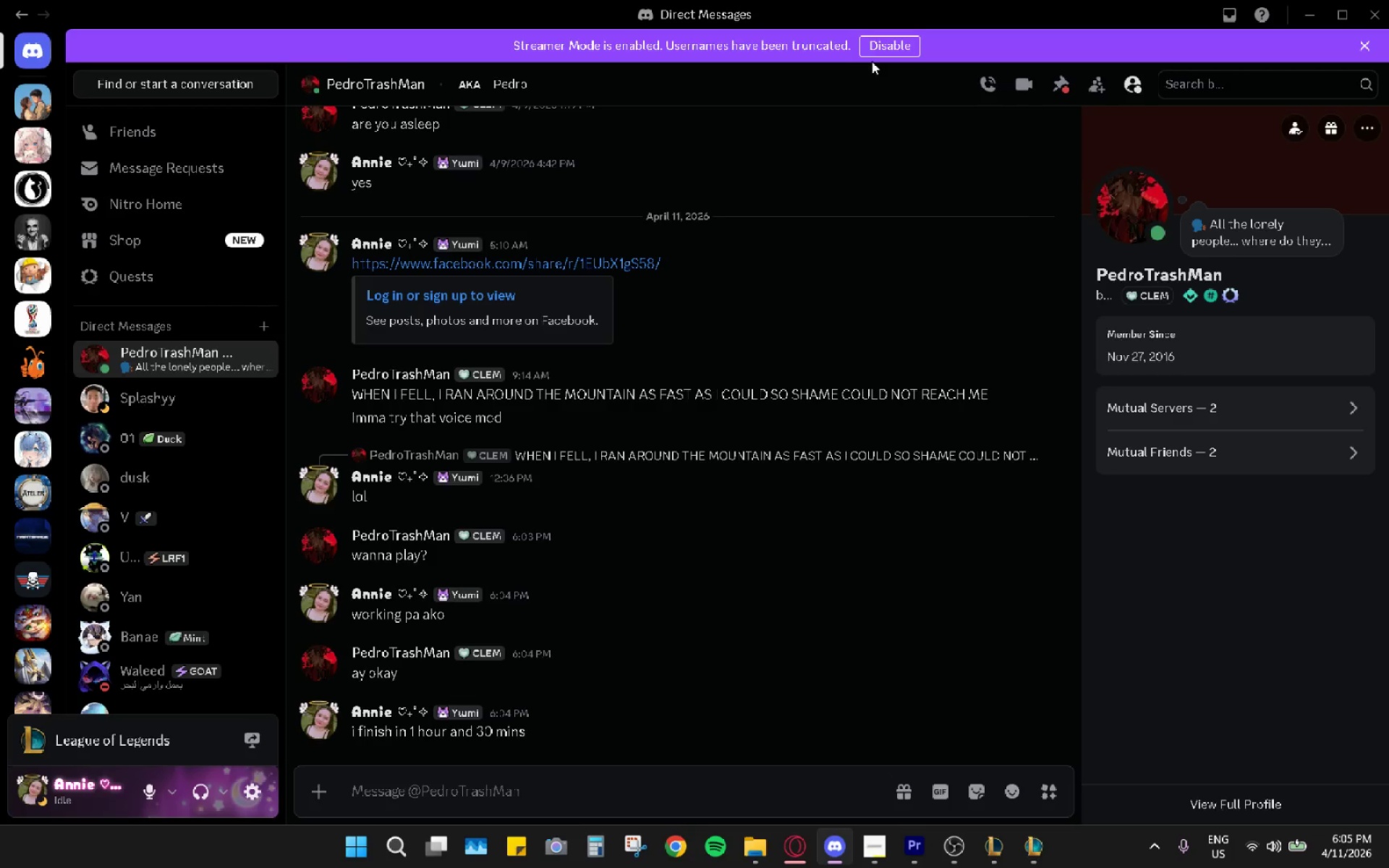 
double_click([878, 44])
 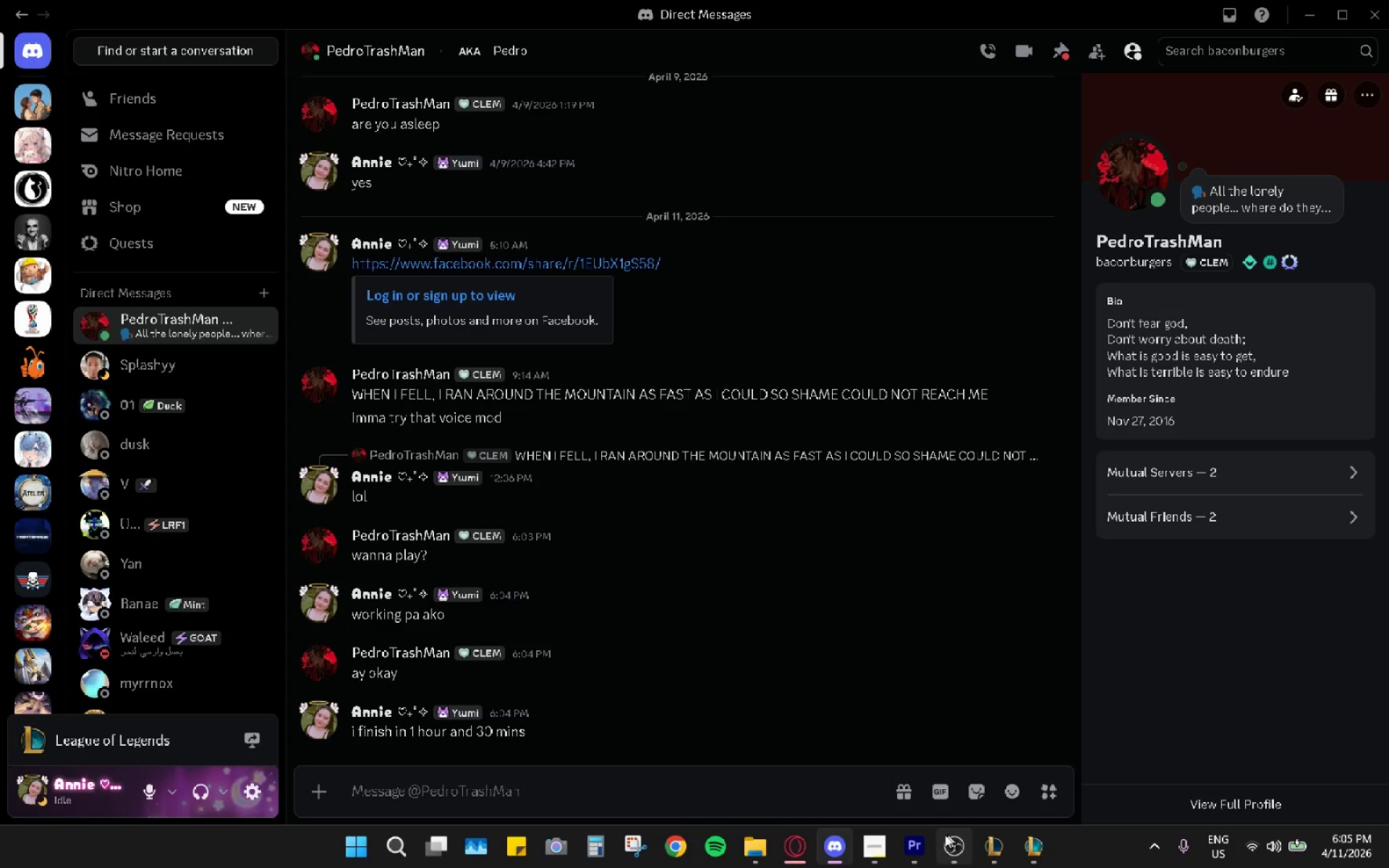 
left_click([925, 844])
 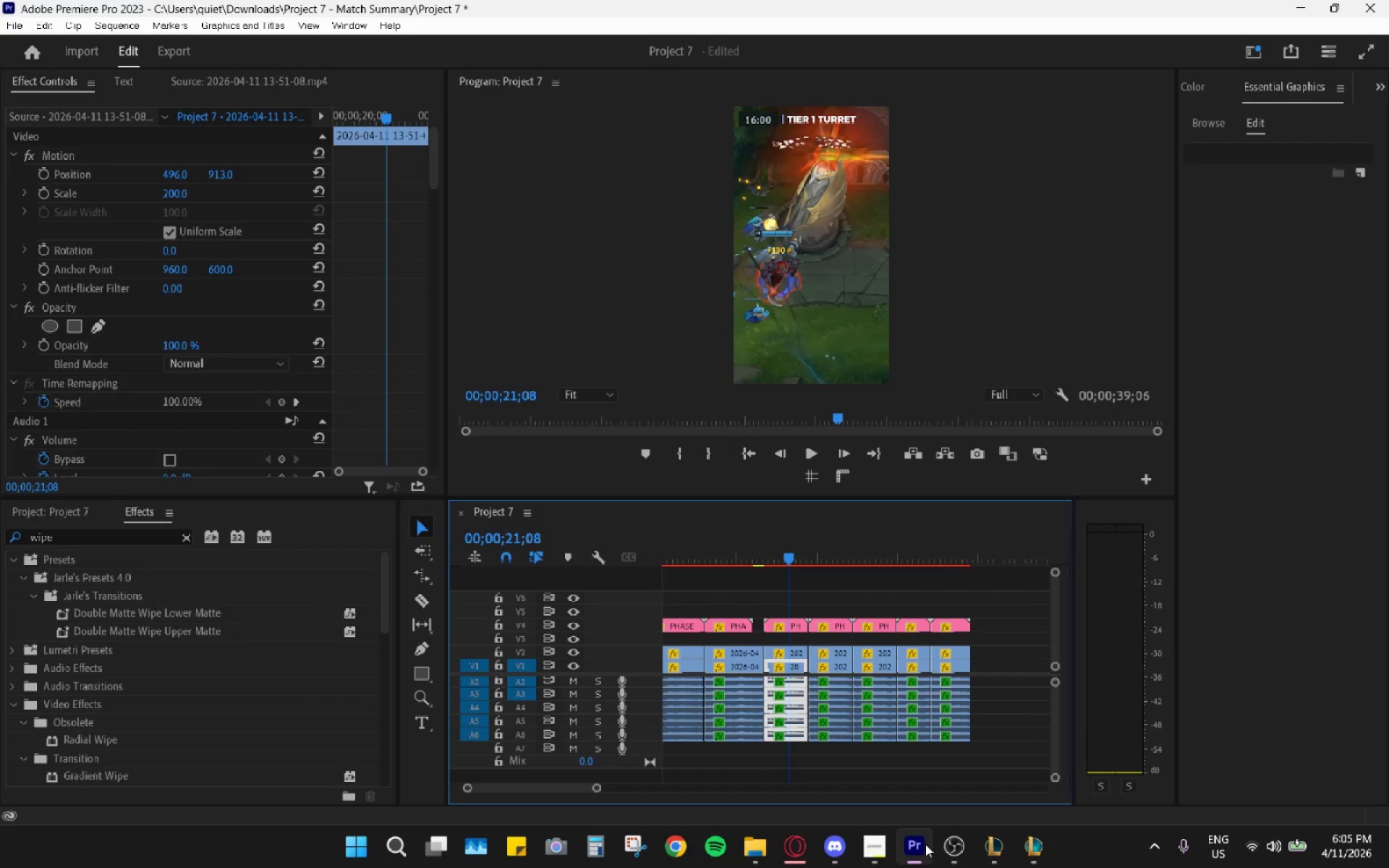 
key(PrintScreen)
 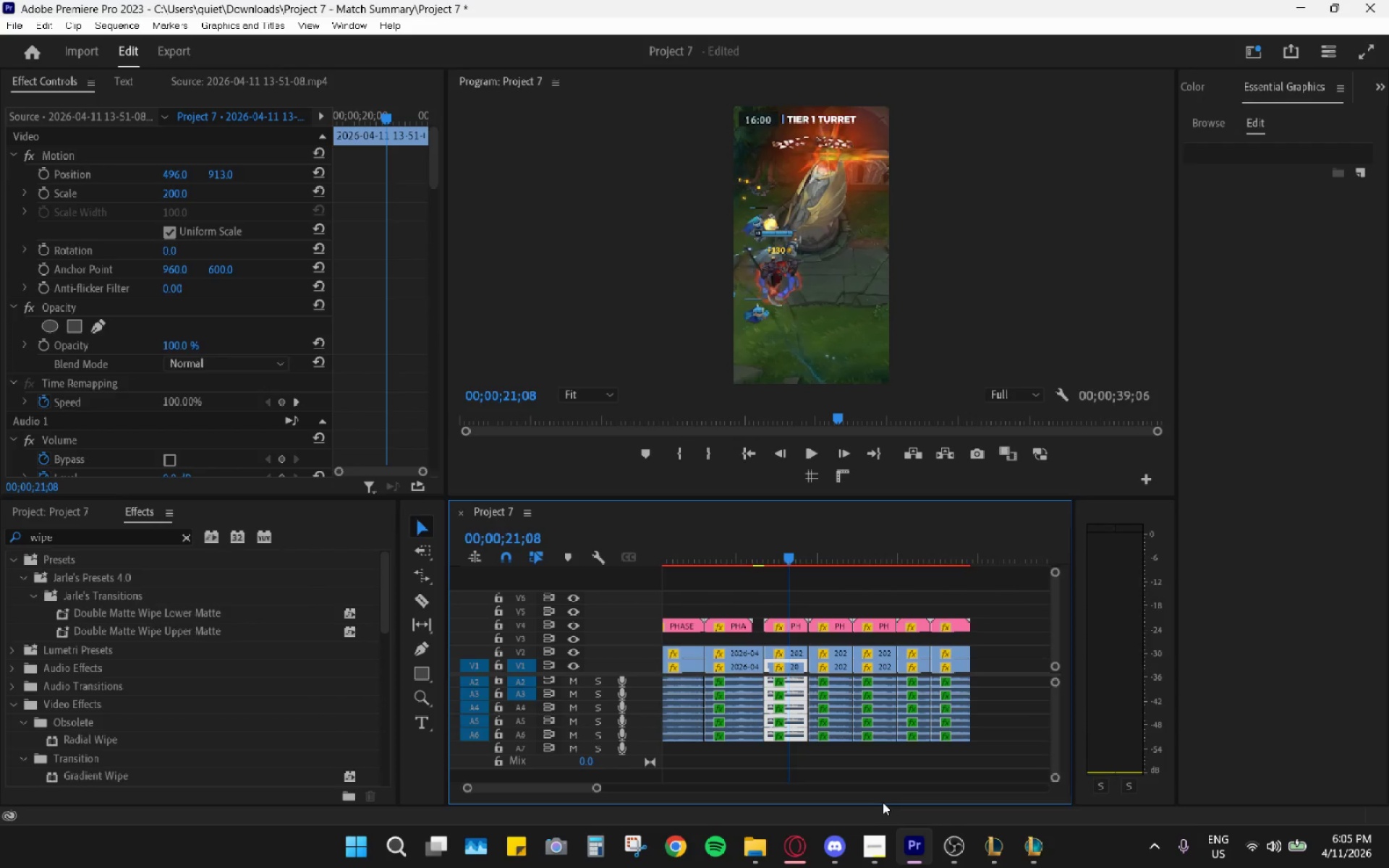 
left_click_drag(start_coordinate=[0, 0], to_coordinate=[1388, 867])
 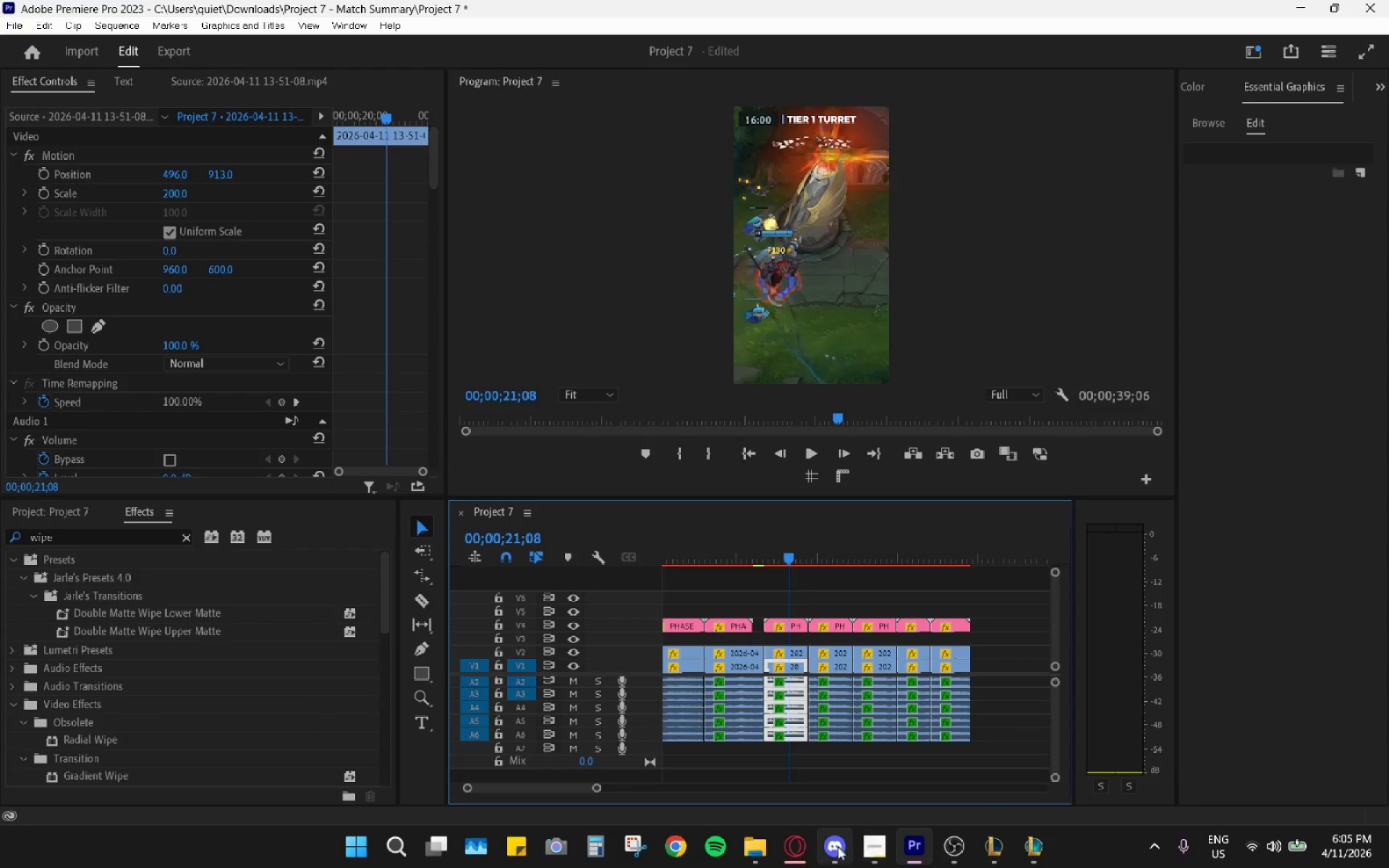 
left_click([825, 849])
 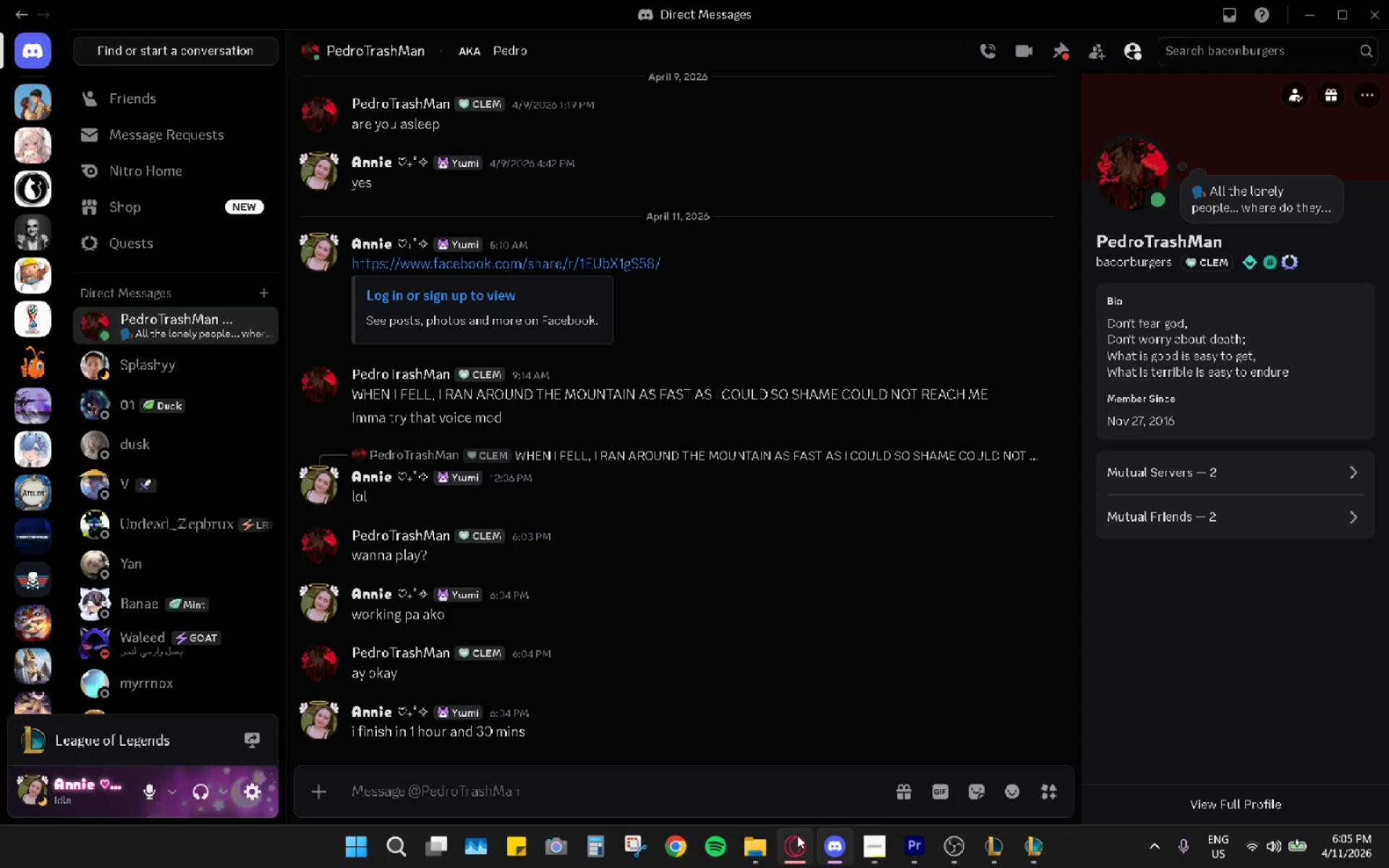 
key(Control+ControlLeft)
 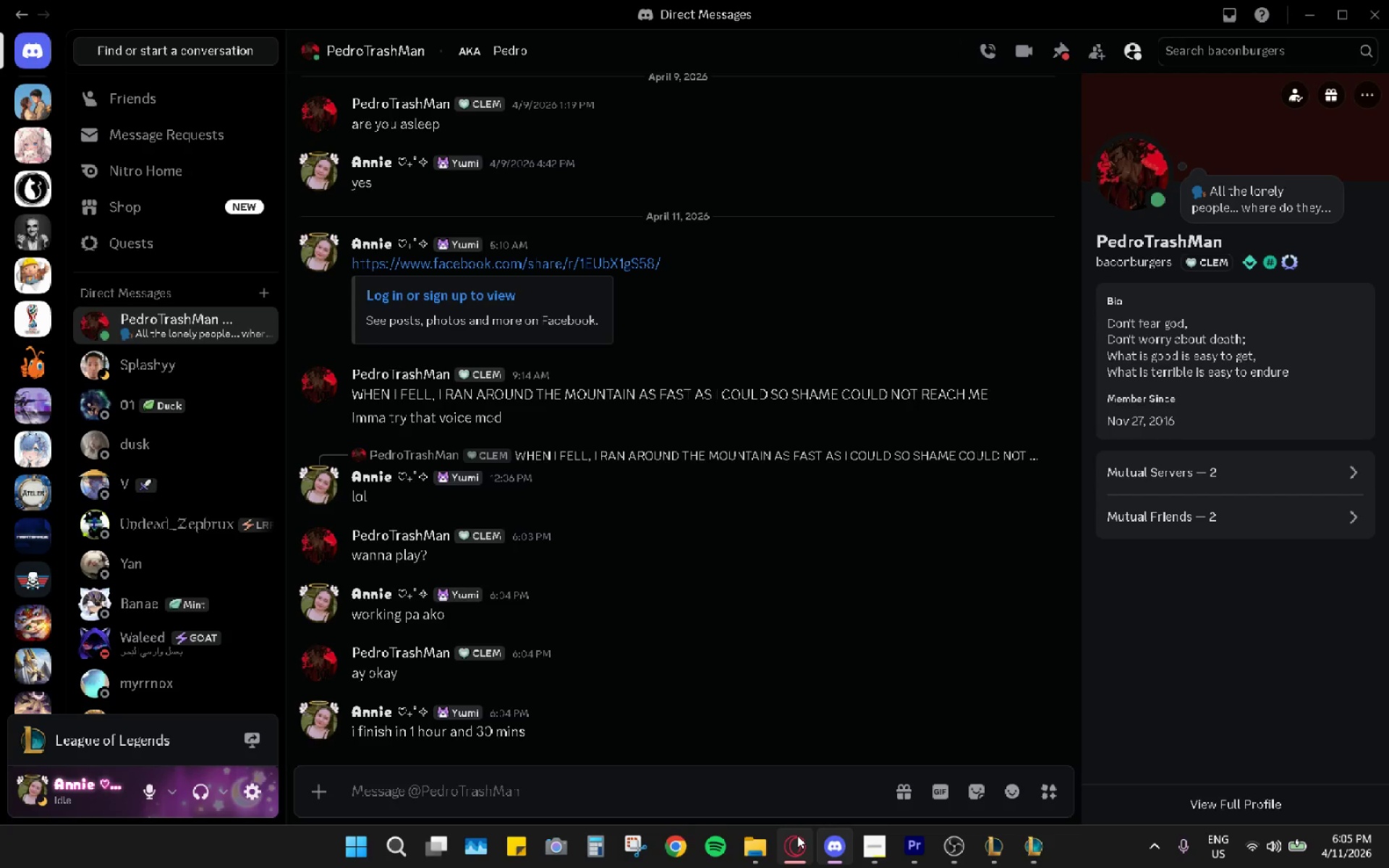 
key(Control+V)
 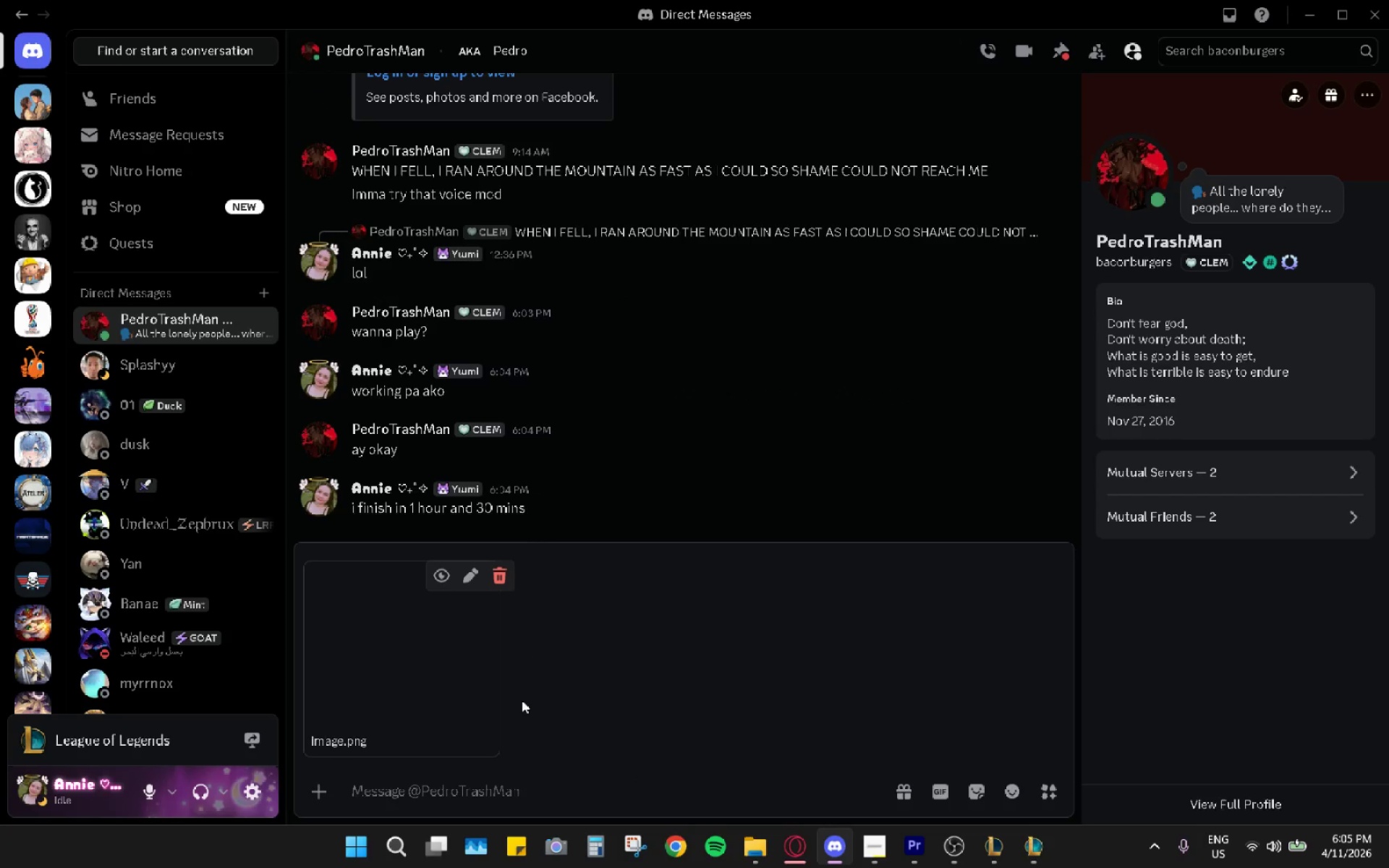 
left_click([503, 578])
 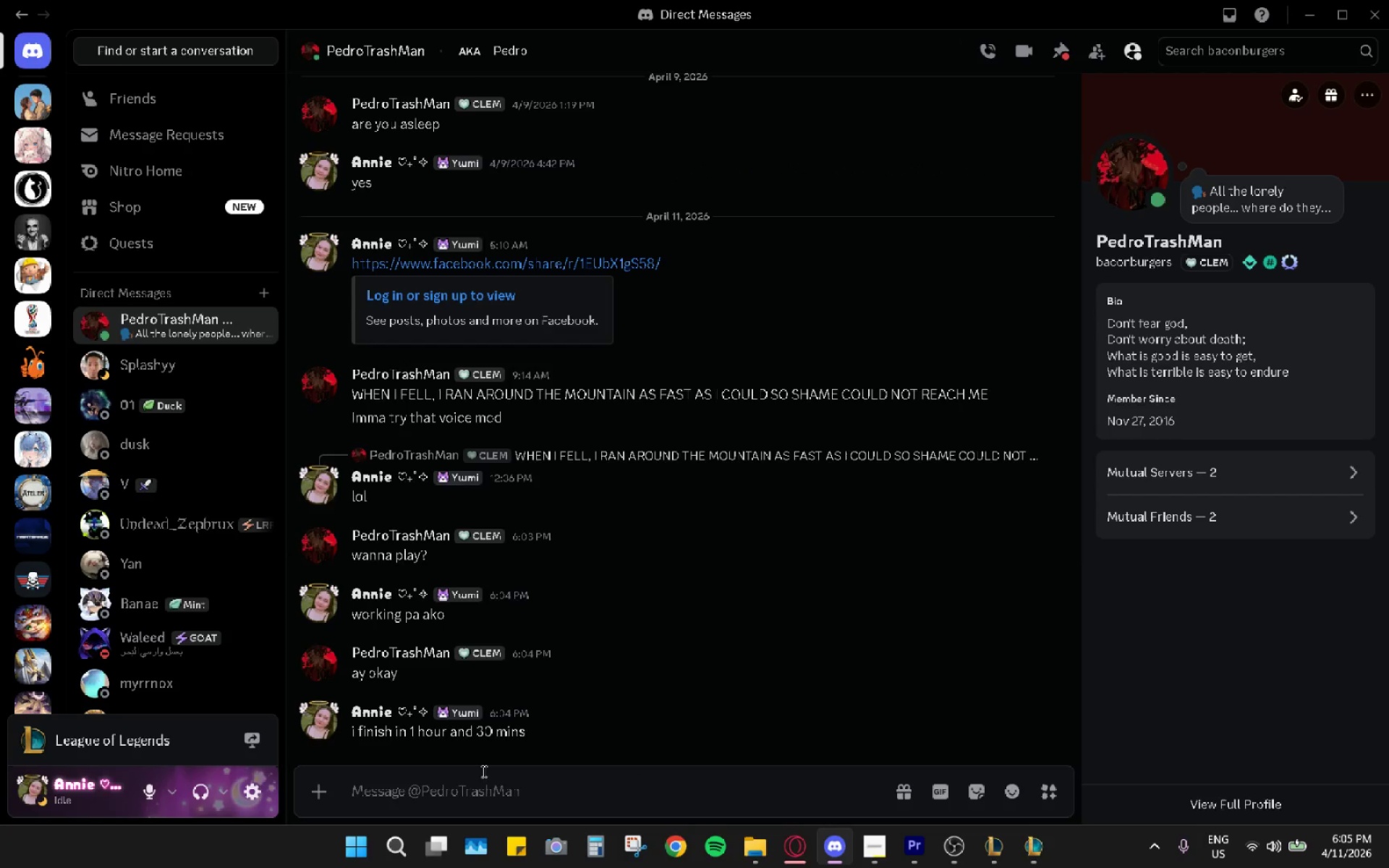 
key(Control+ControlLeft)
 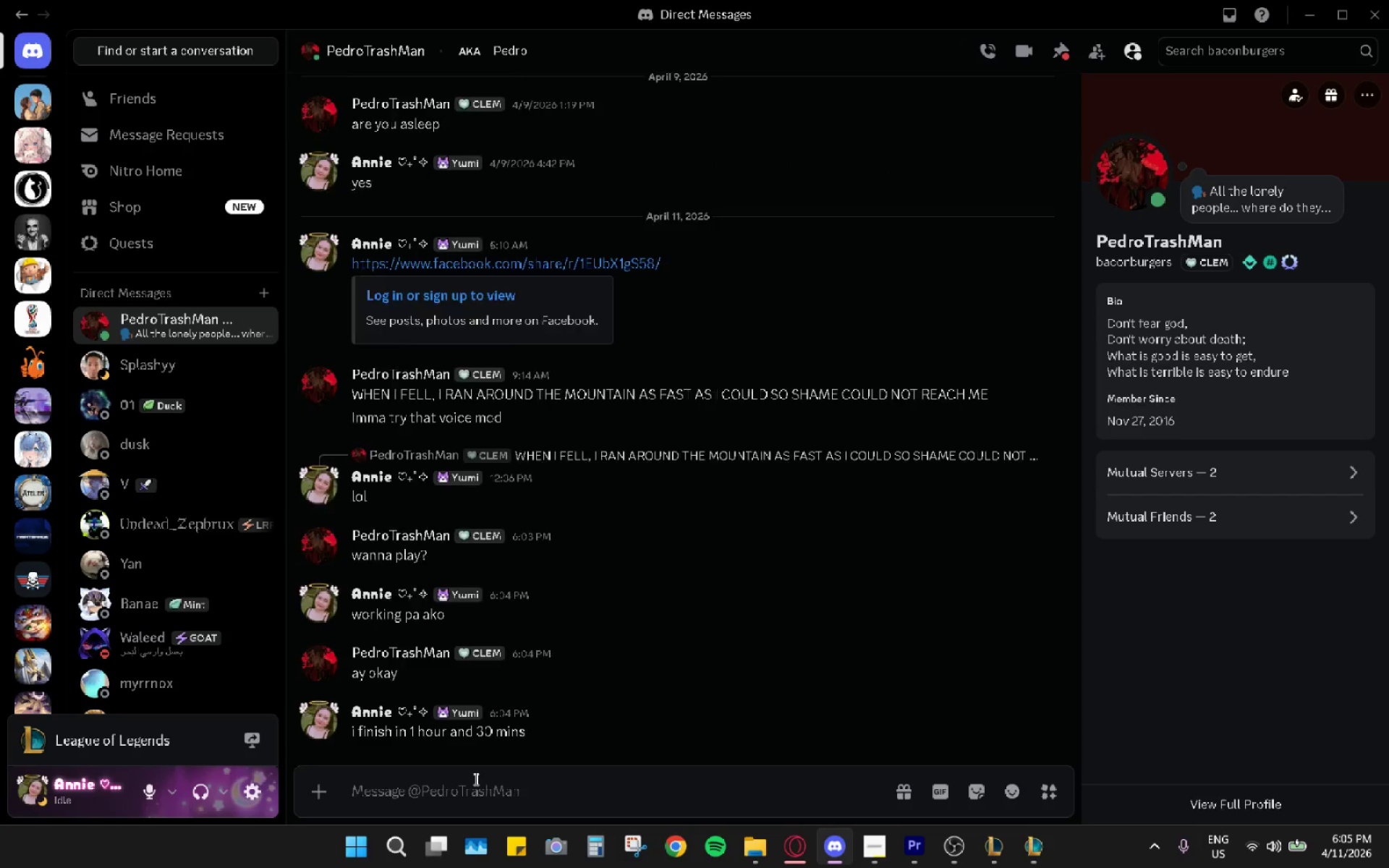 
key(Control+V)
 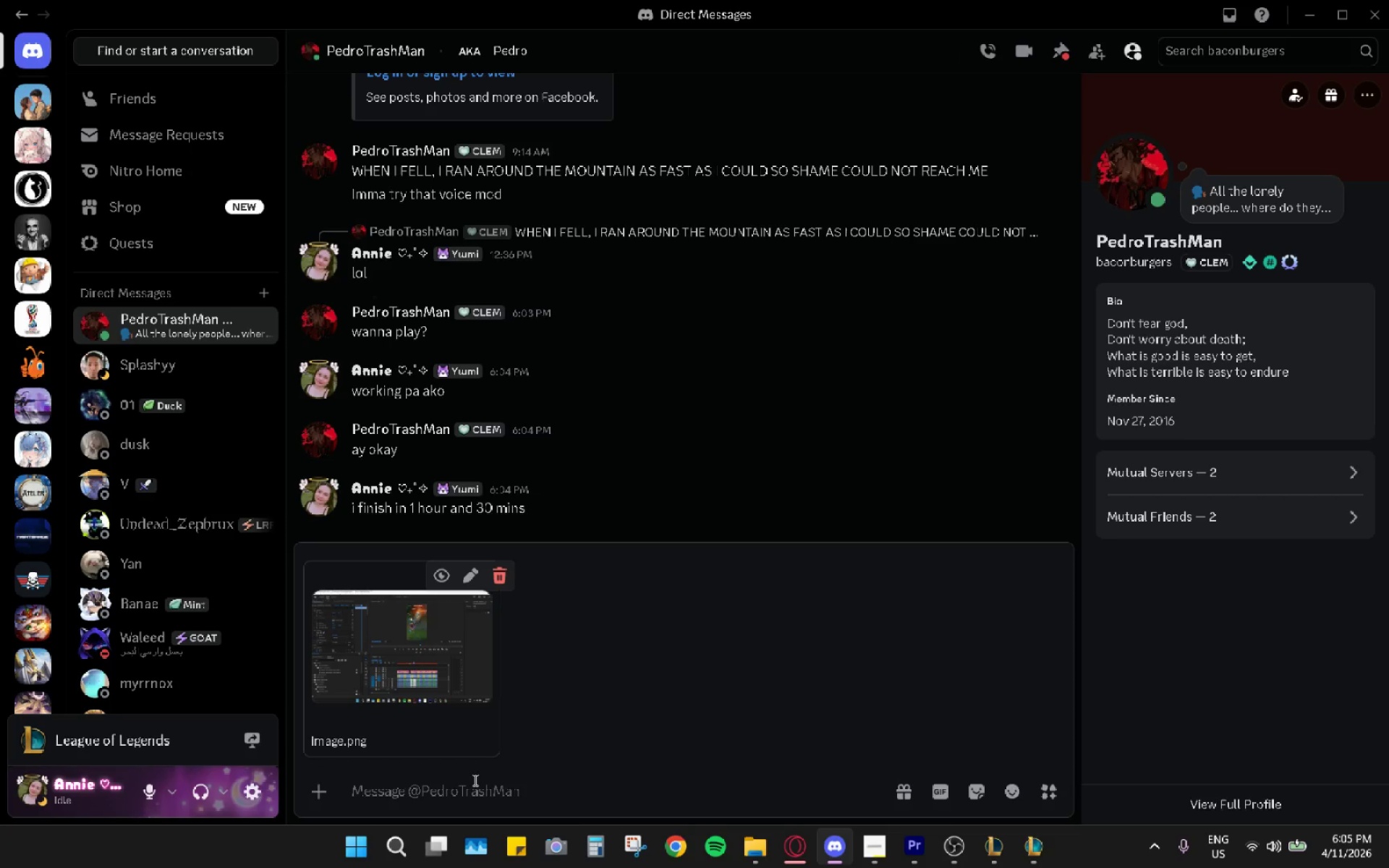 
key(Enter)
 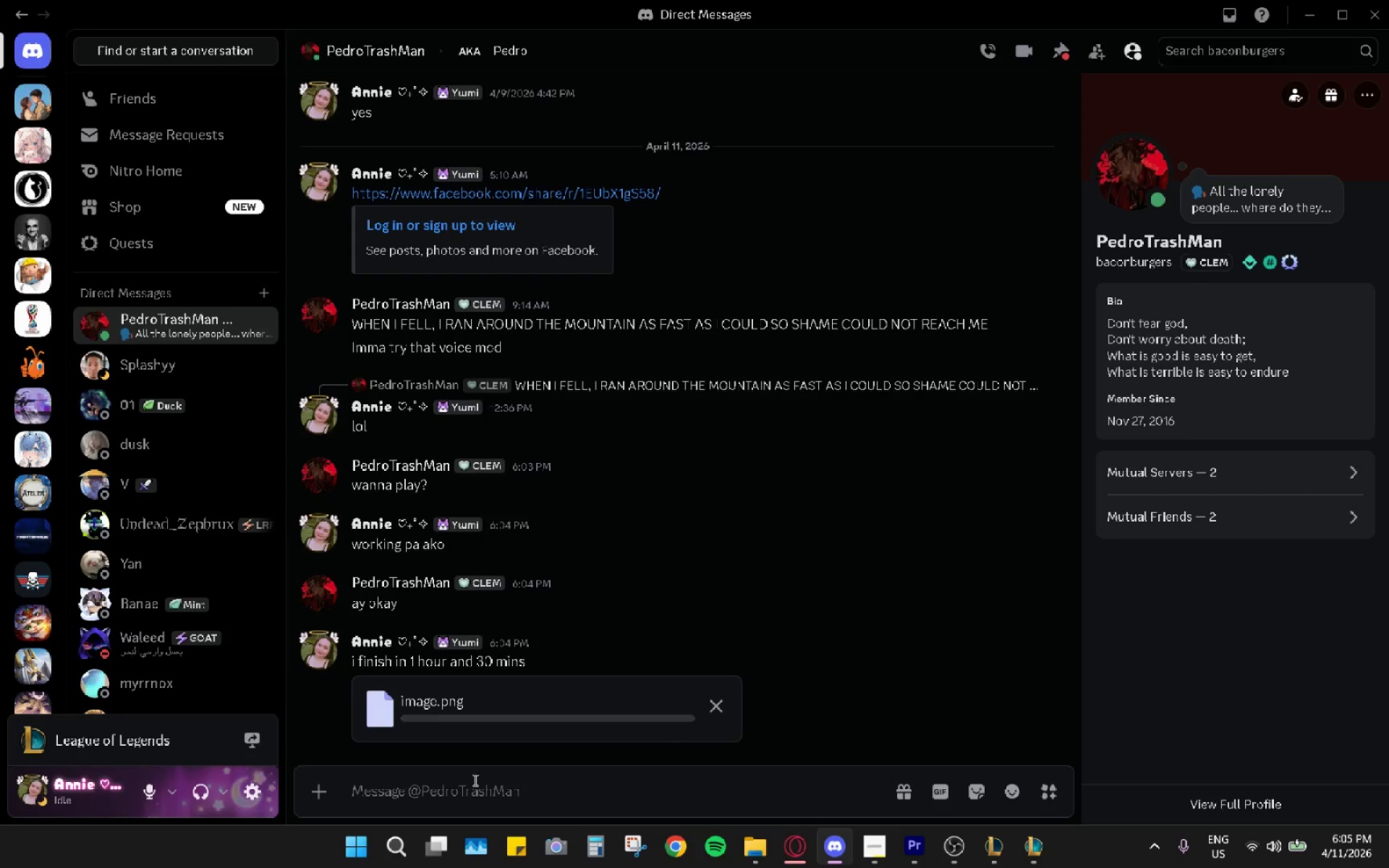 
left_click([1035, 849])
 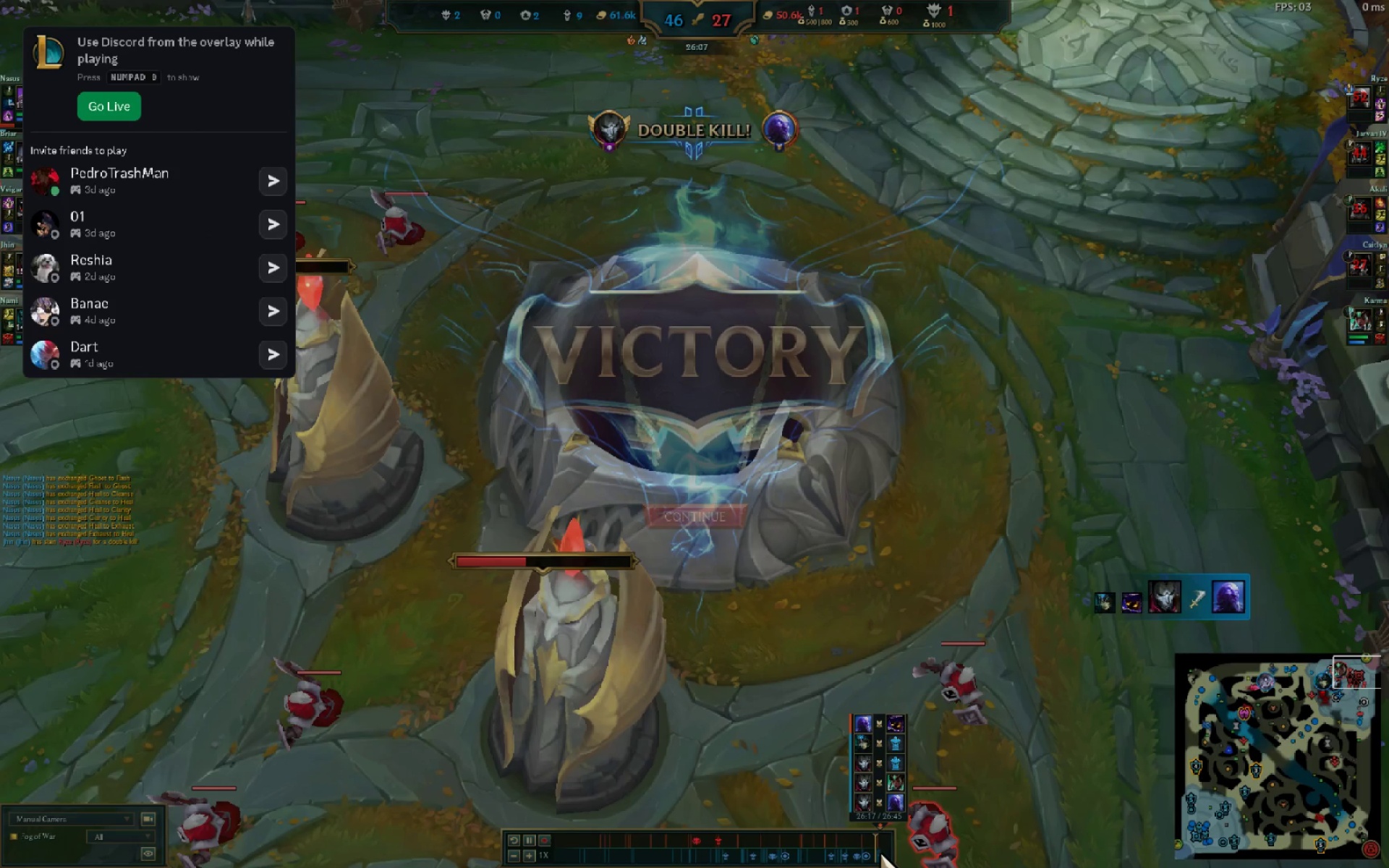 
key(Escape)
 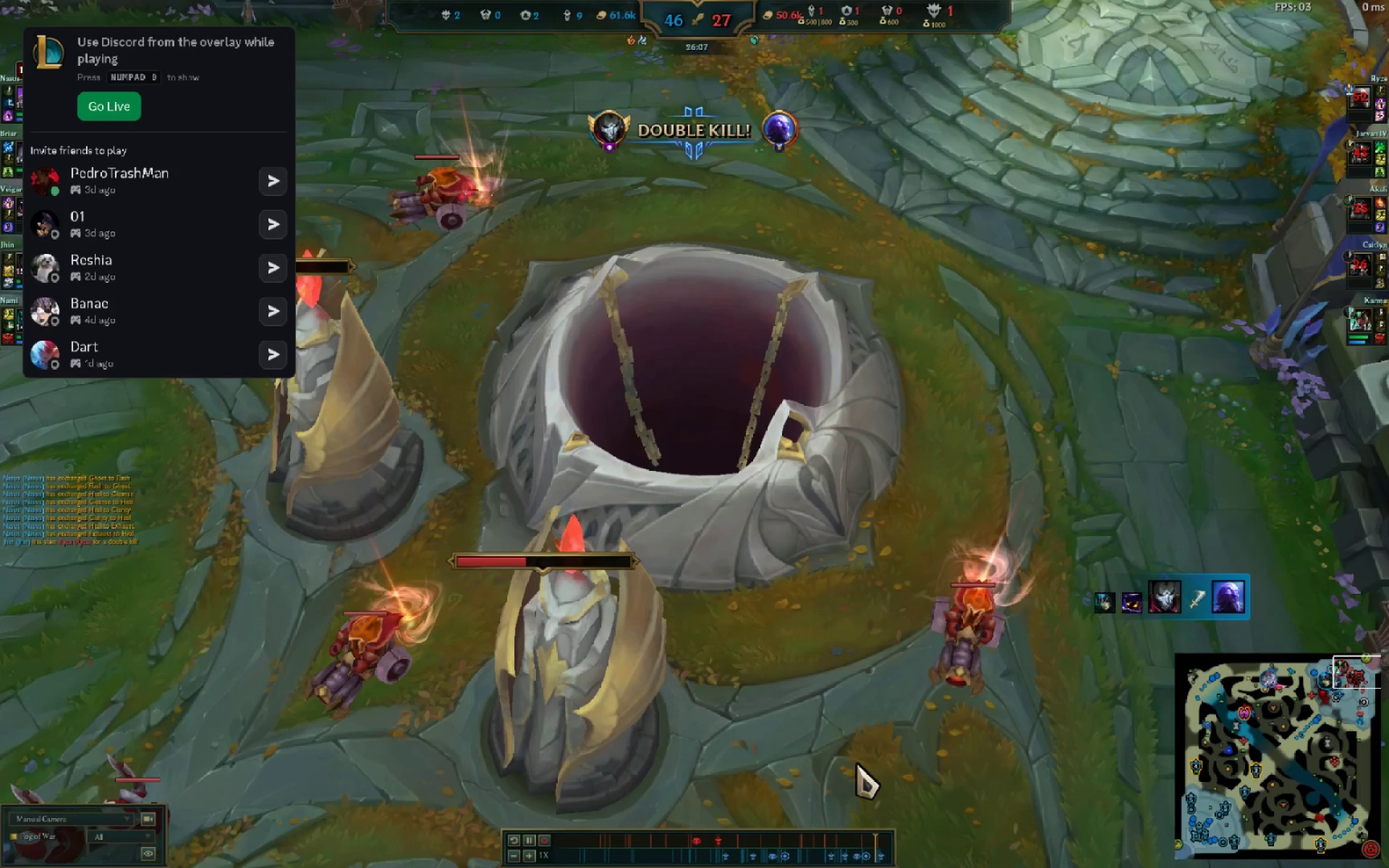 
left_click([446, 677])
 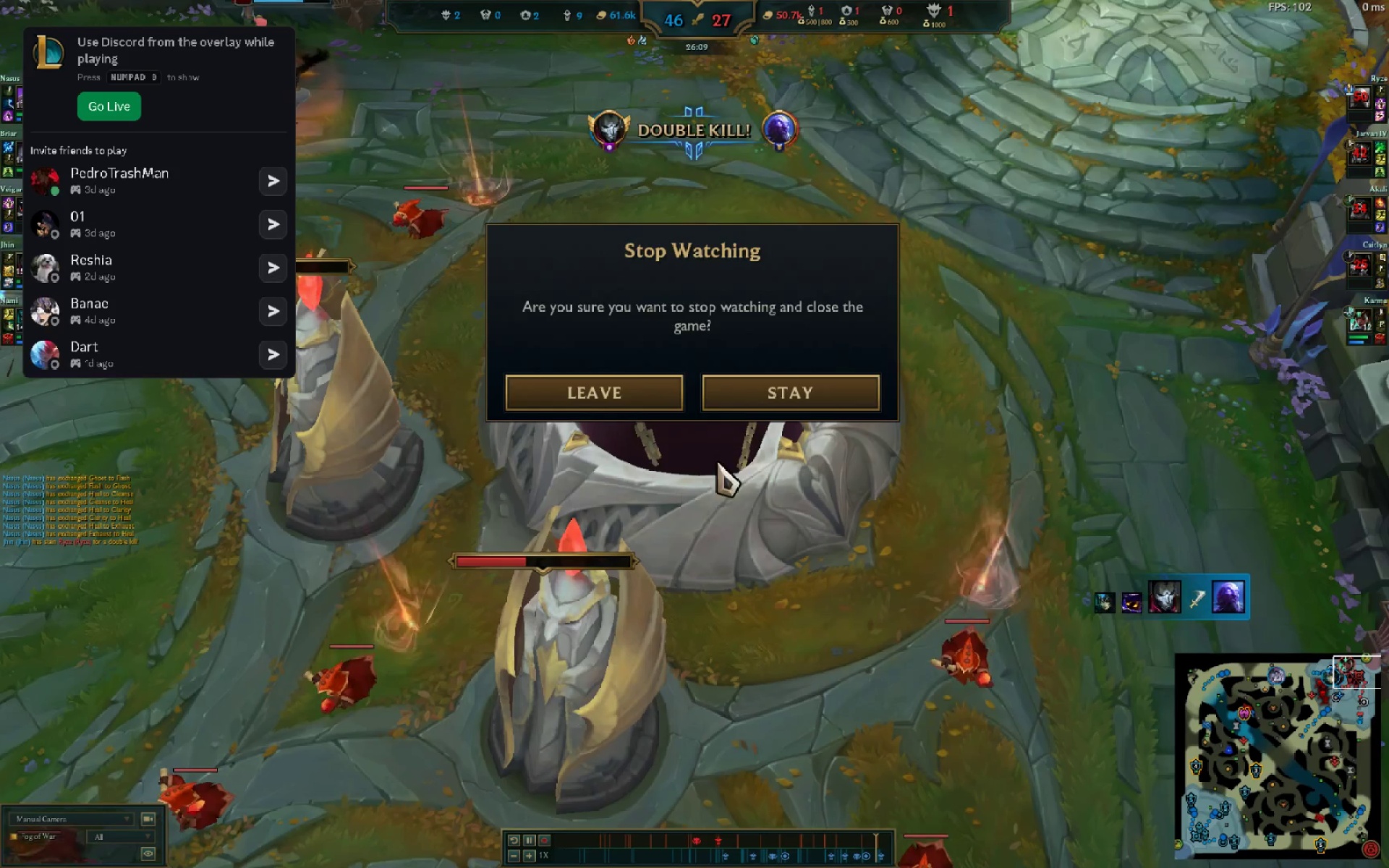 
left_click([788, 390])
 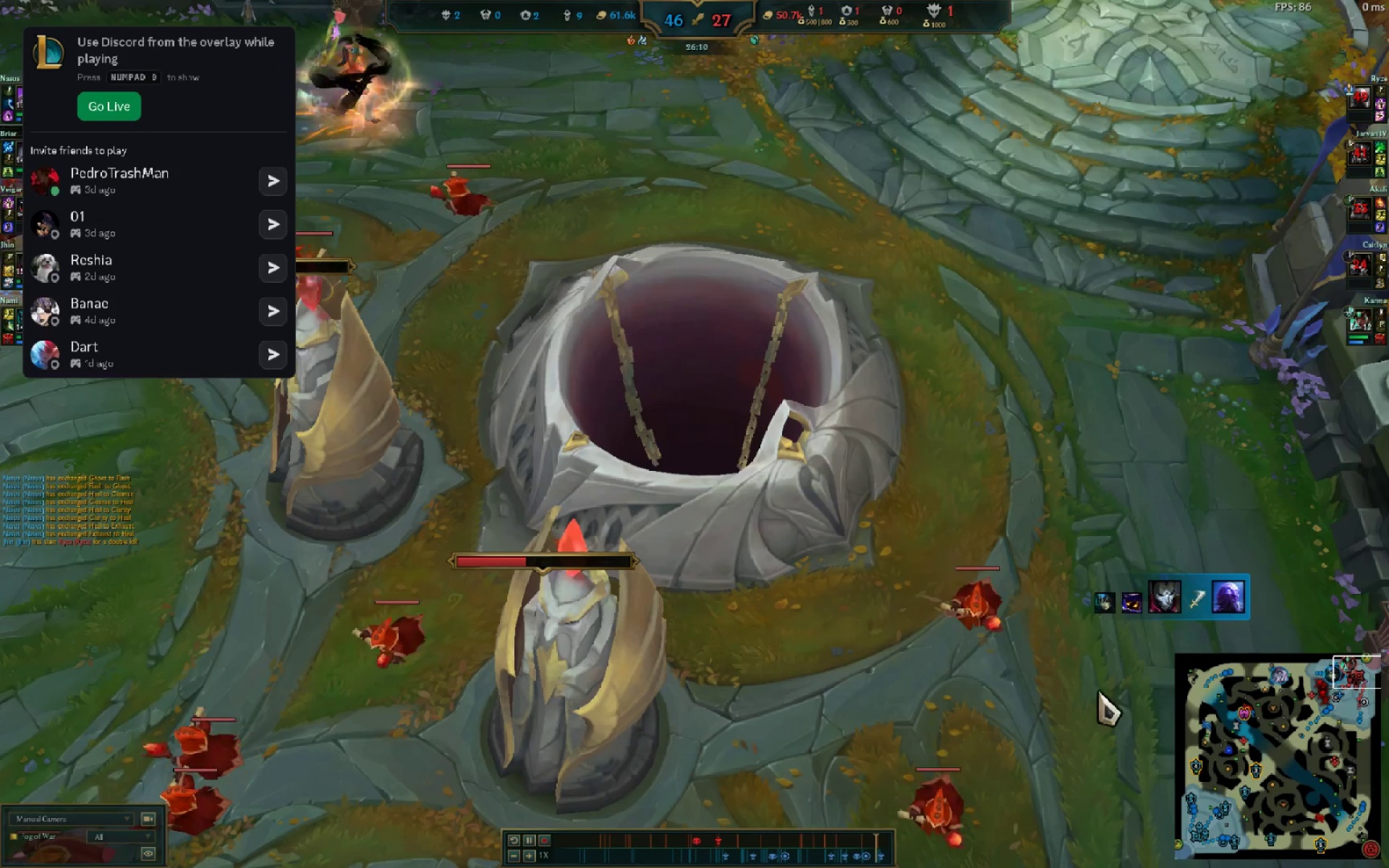 
key(Space)
 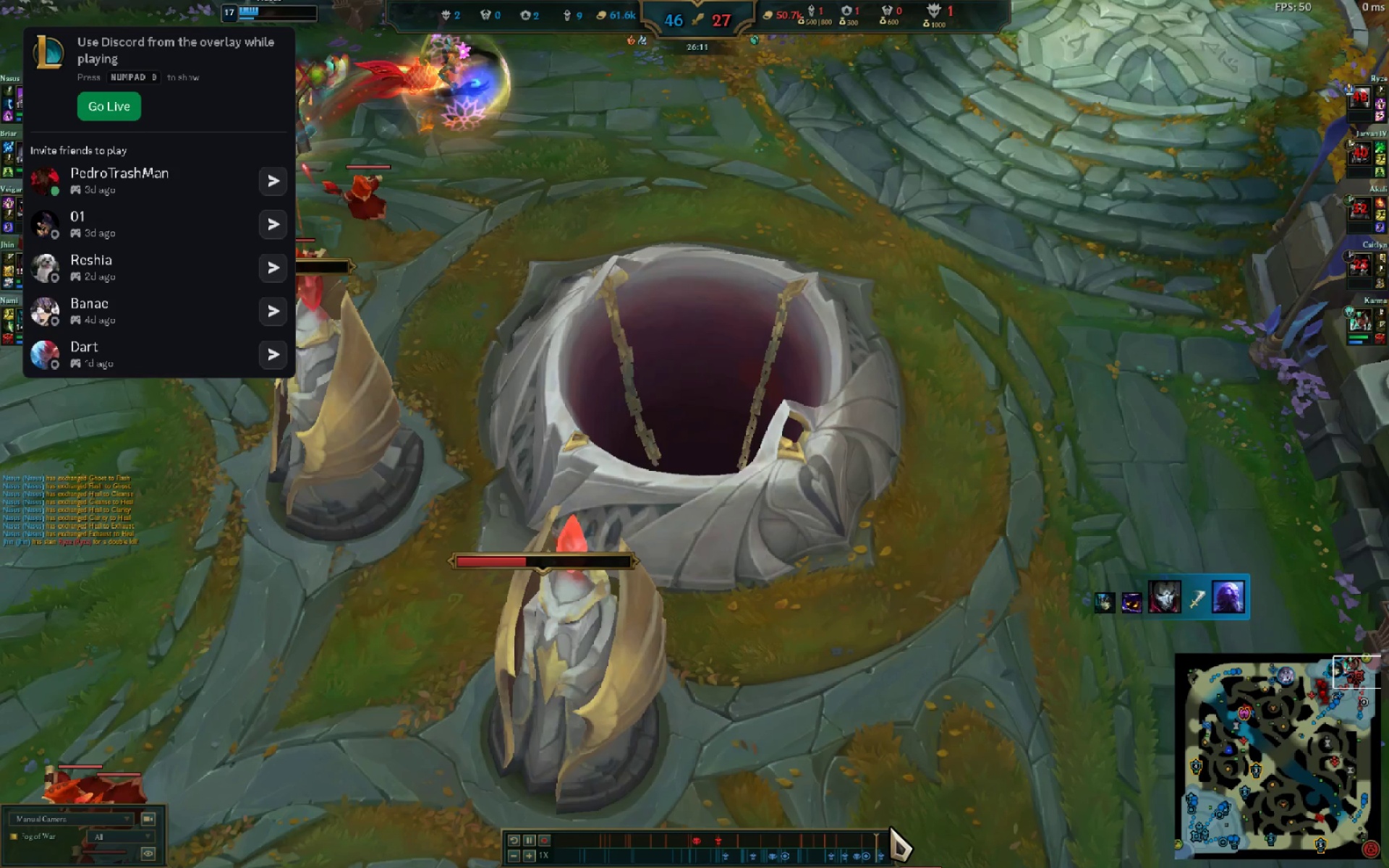 
left_click([623, 532])
 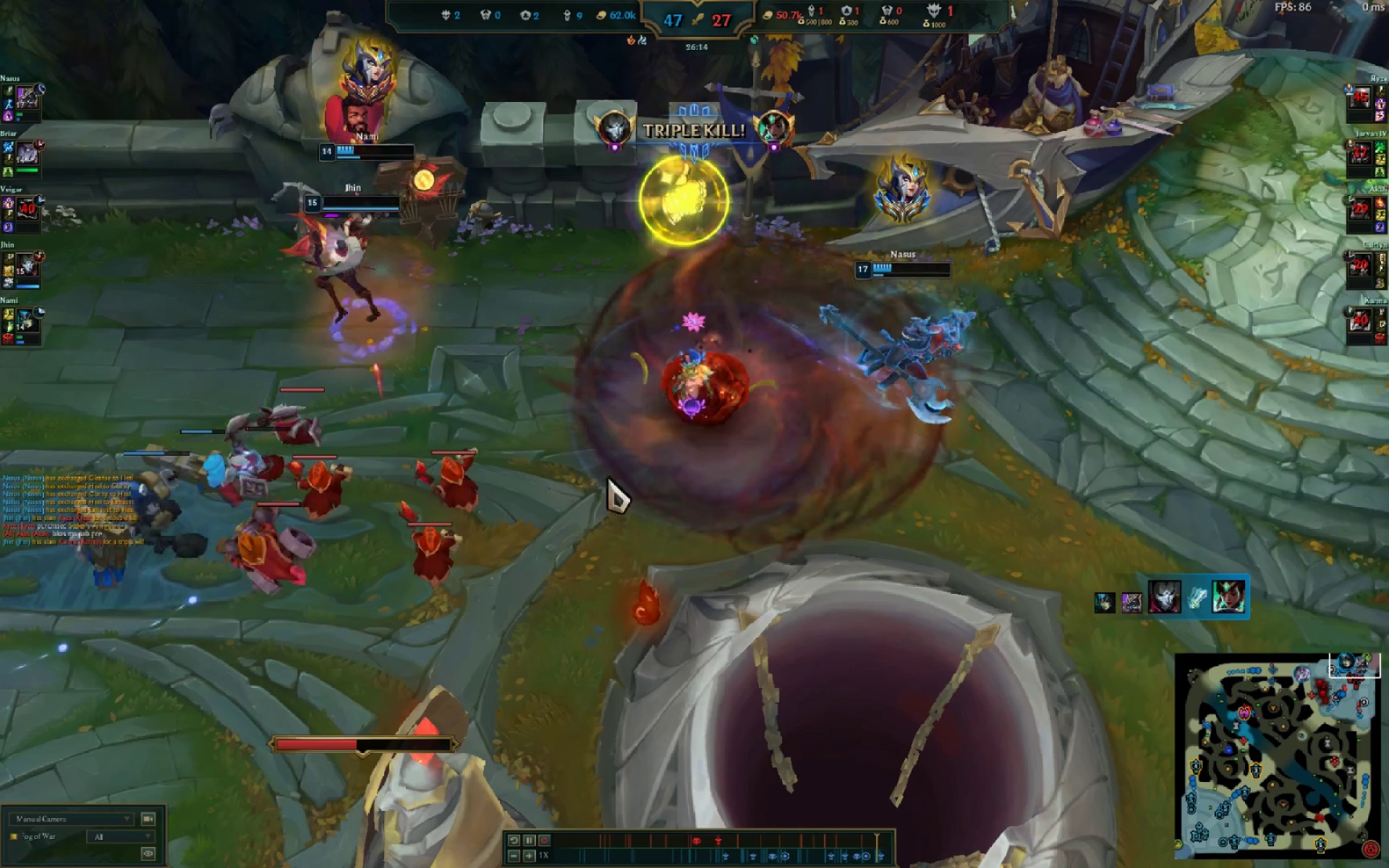 
key(Alt+AltLeft)
 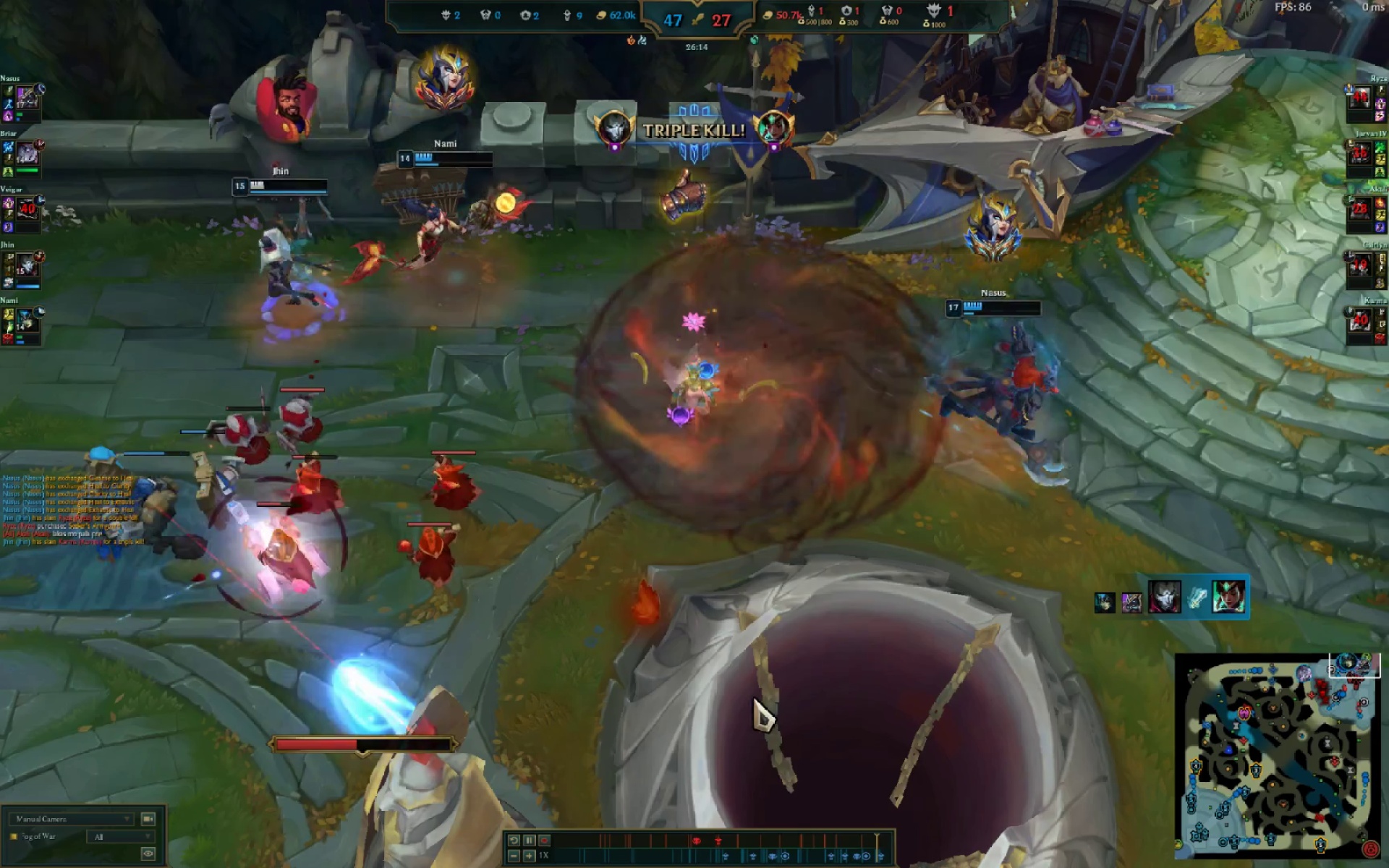 
key(Alt+Tab)
 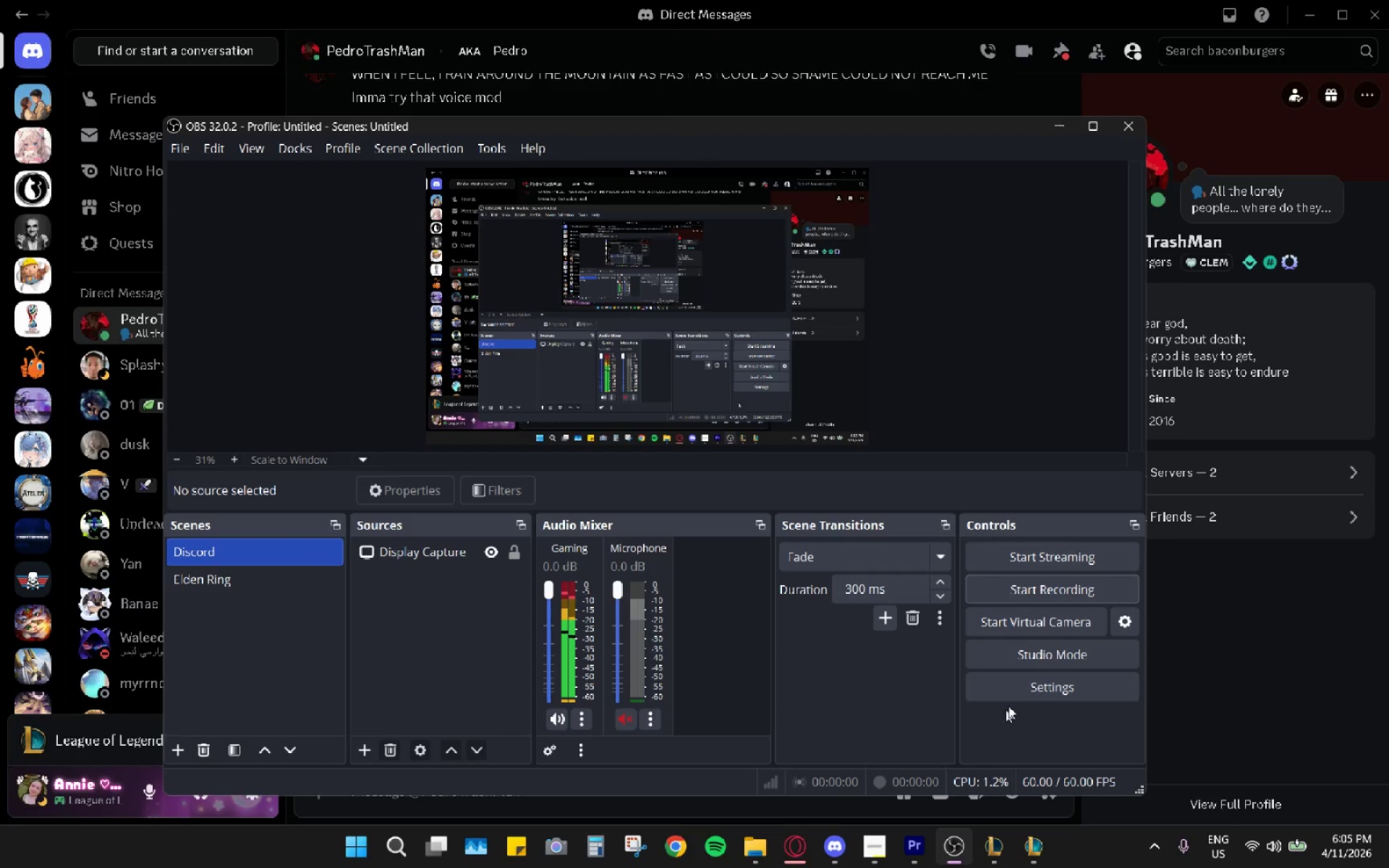 
left_click([1035, 590])
 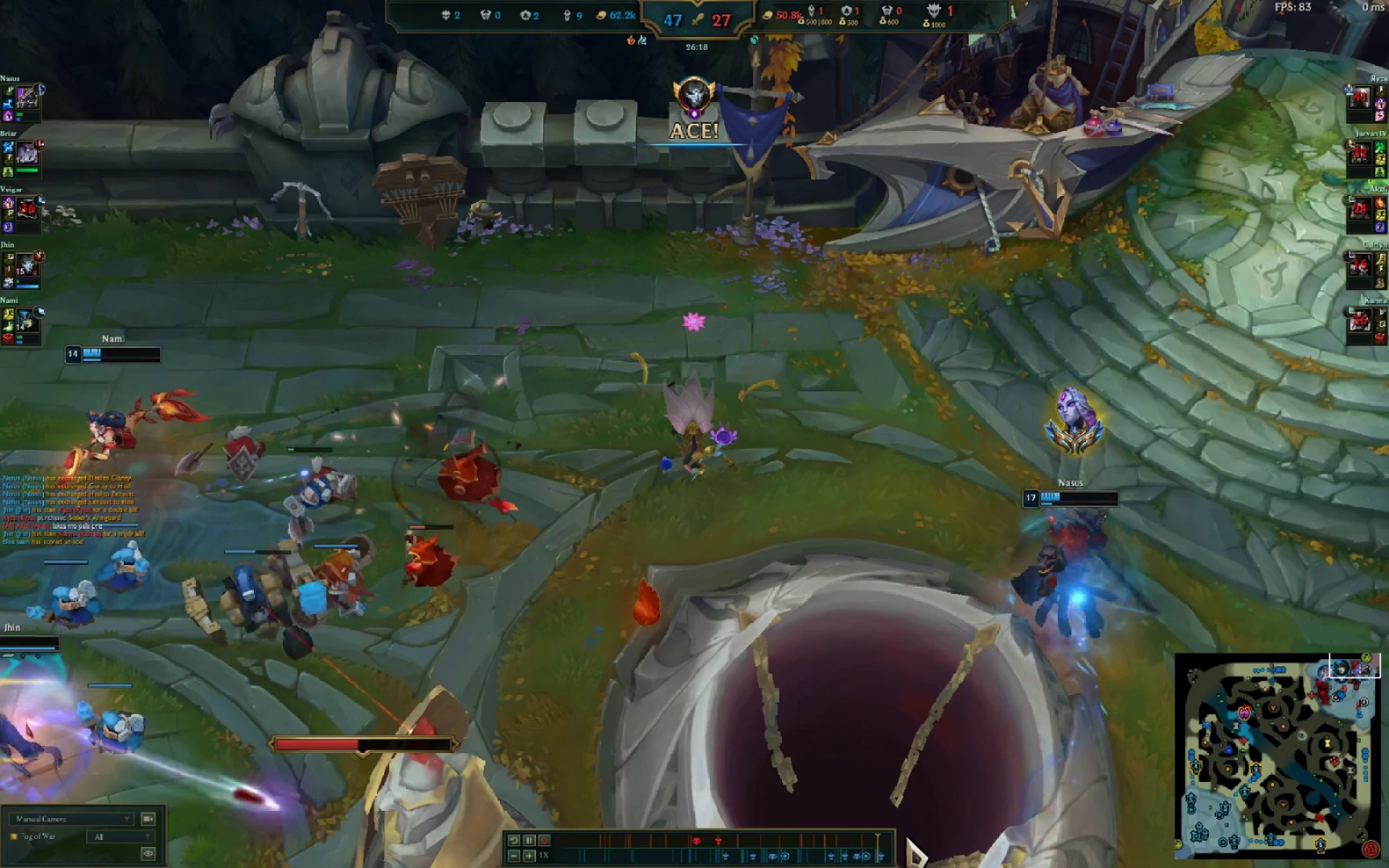 
double_click([1039, 621])
 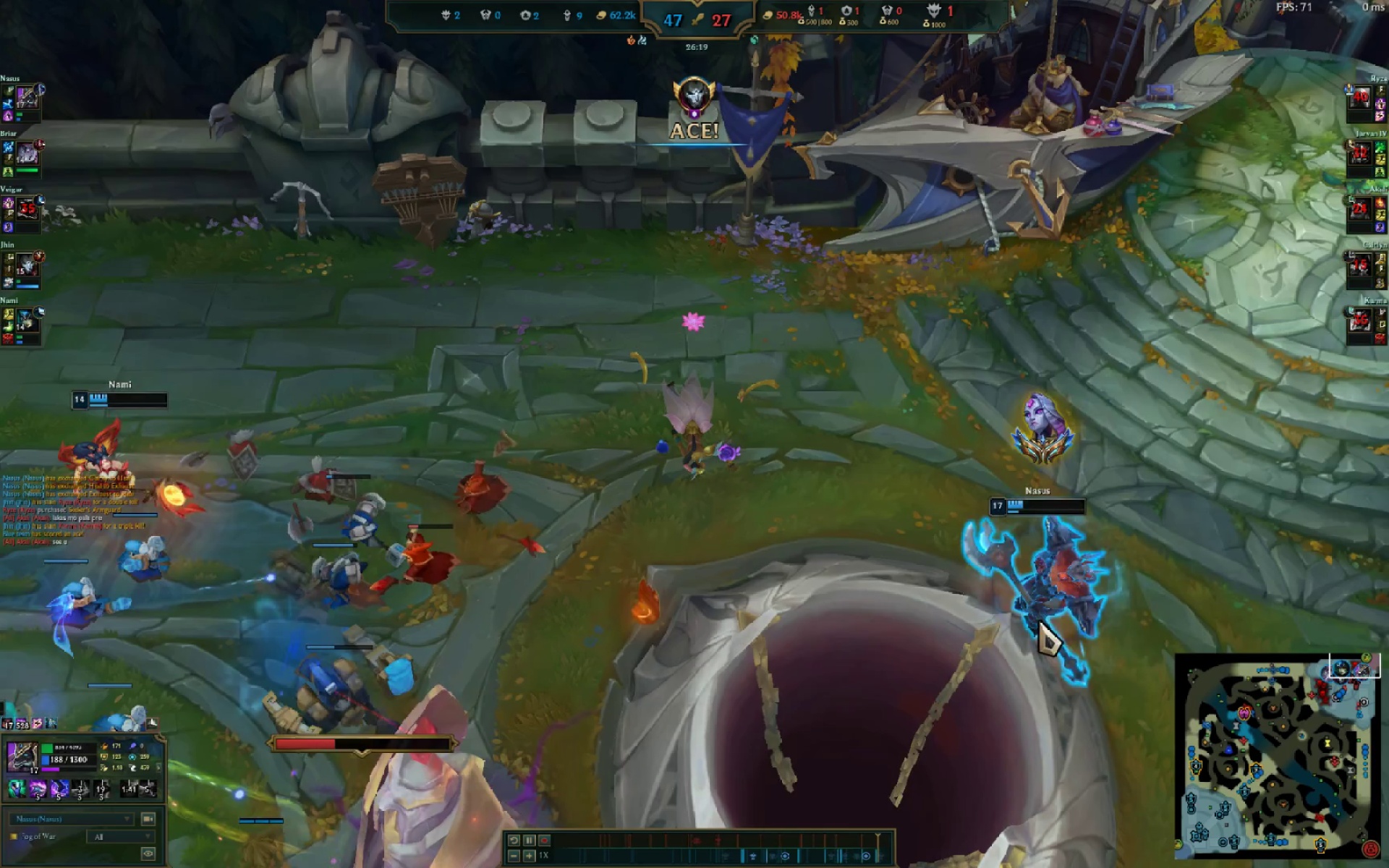 
triple_click([1039, 621])
 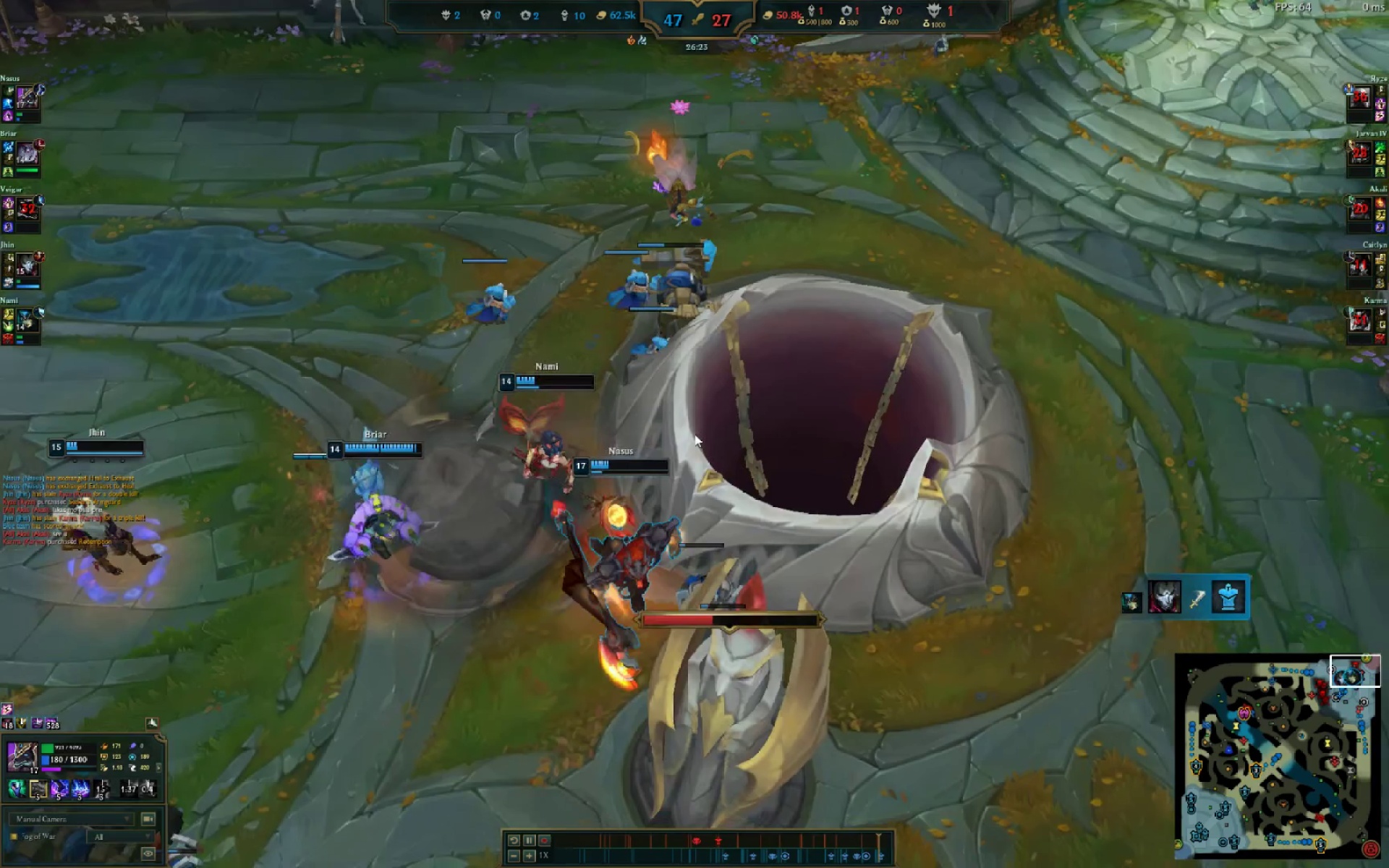 
wait(5.25)
 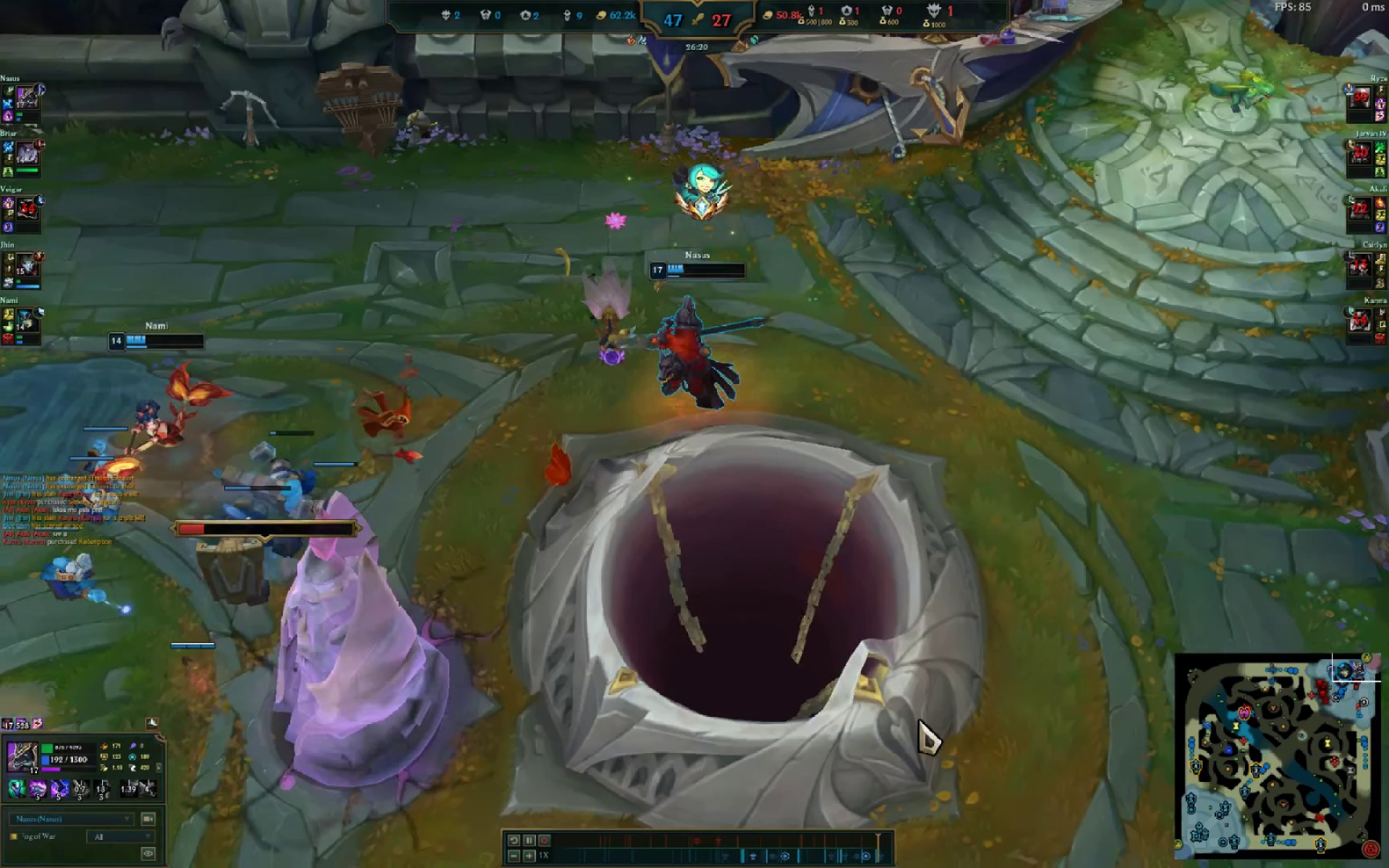 
left_click_drag(start_coordinate=[825, 601], to_coordinate=[830, 603])
 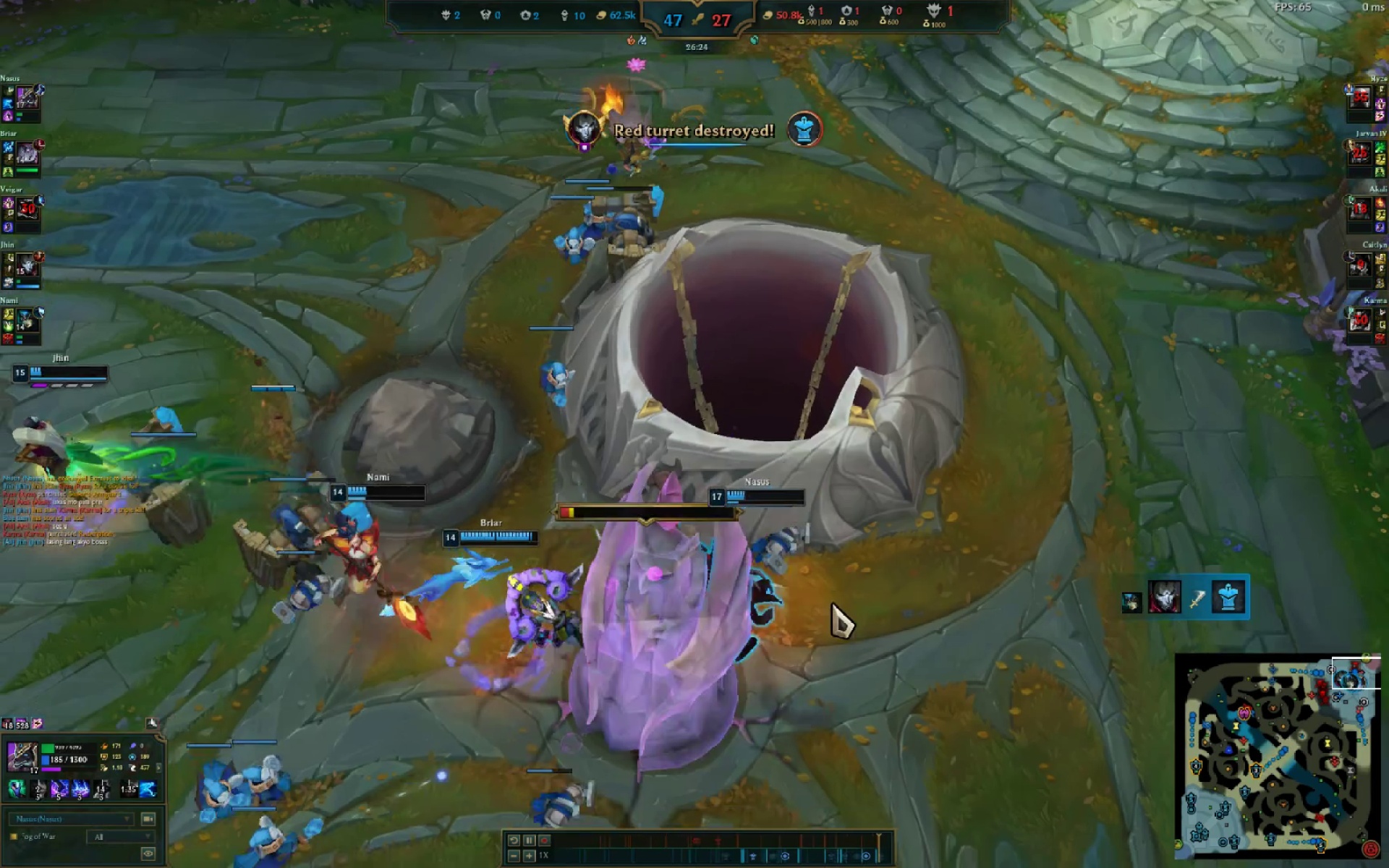 
triple_click([832, 603])
 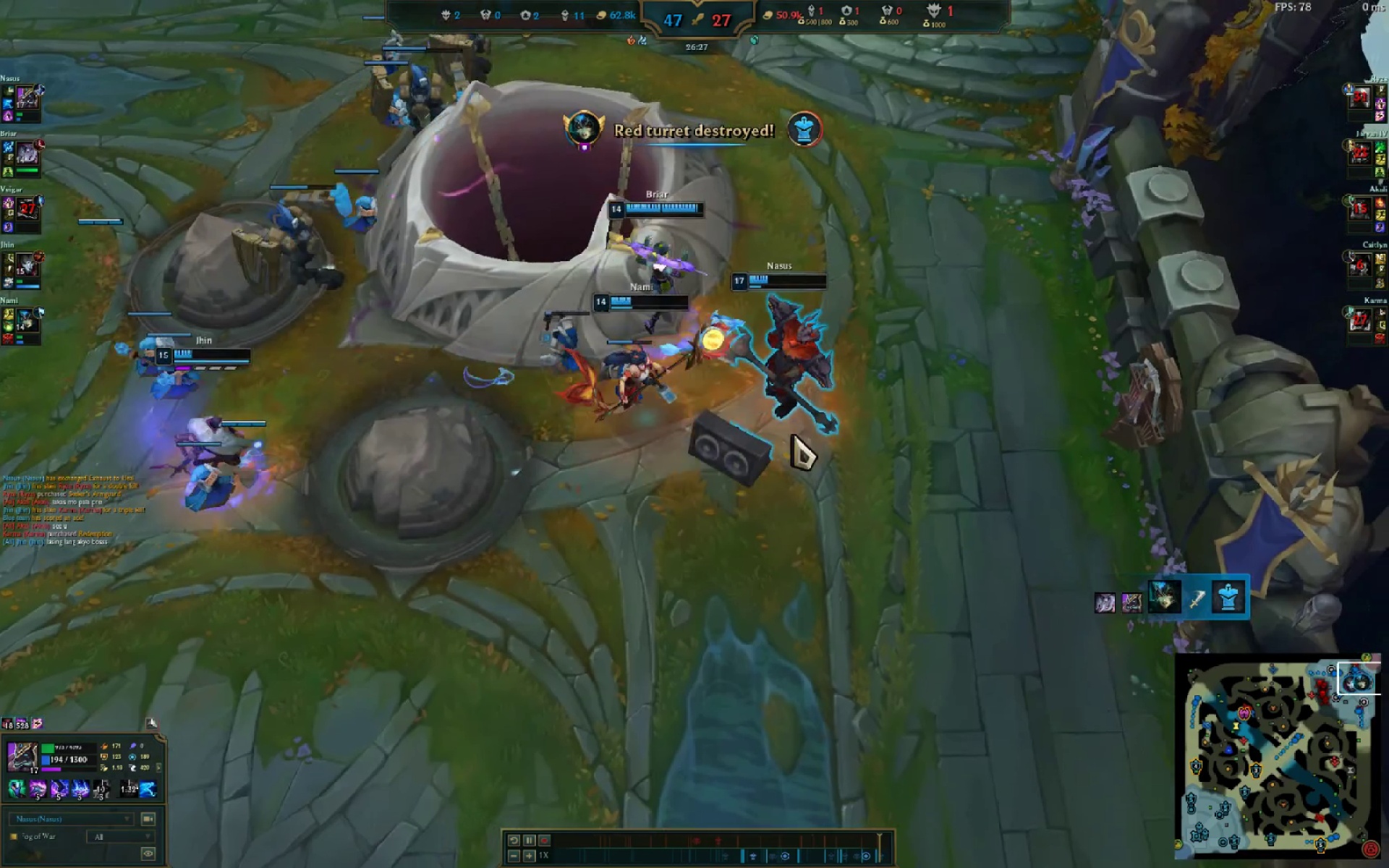 
wait(8.03)
 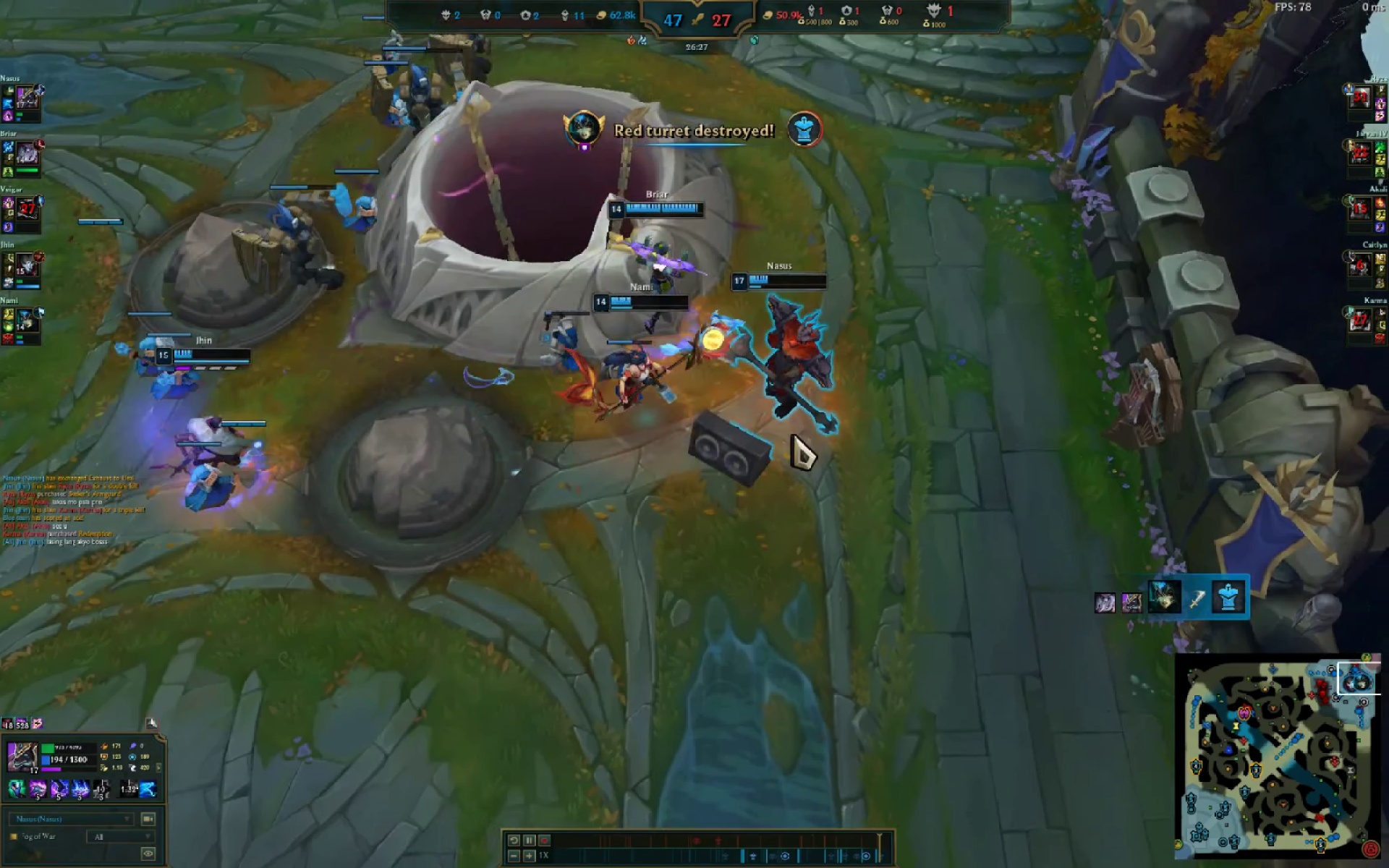 
left_click_drag(start_coordinate=[585, 258], to_coordinate=[583, 261])
 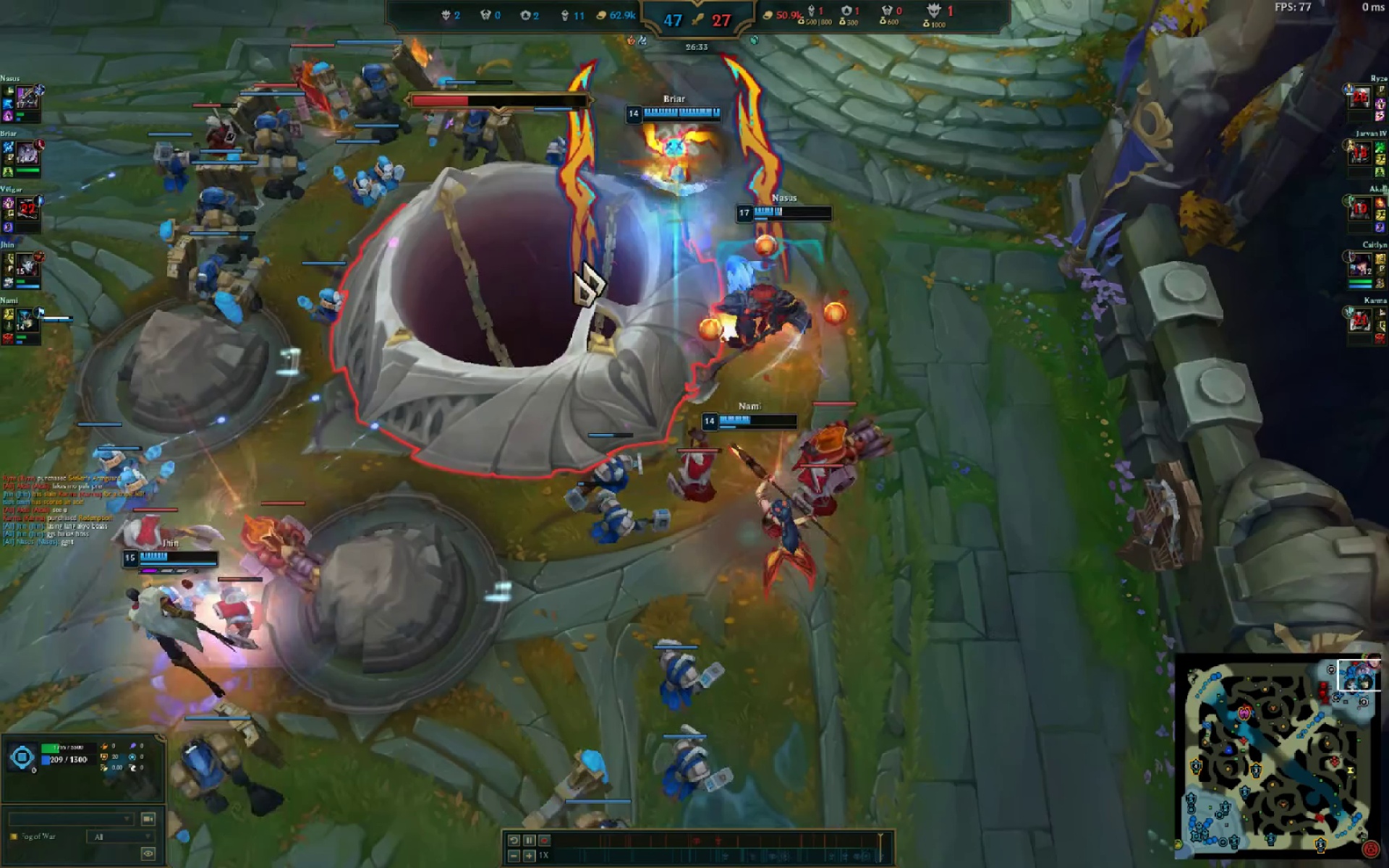 
left_click_drag(start_coordinate=[577, 267], to_coordinate=[572, 275])
 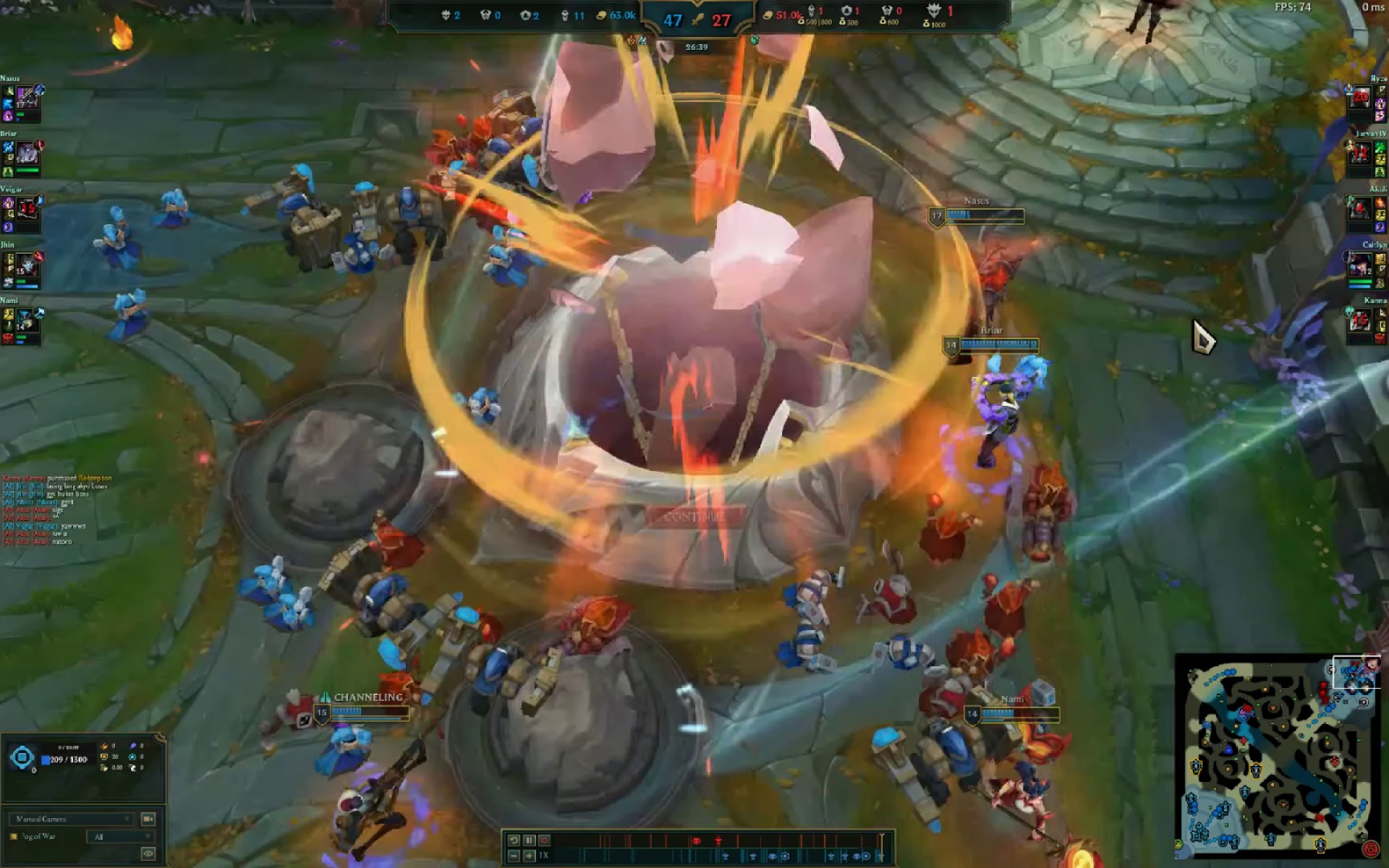 
wait(11.31)
 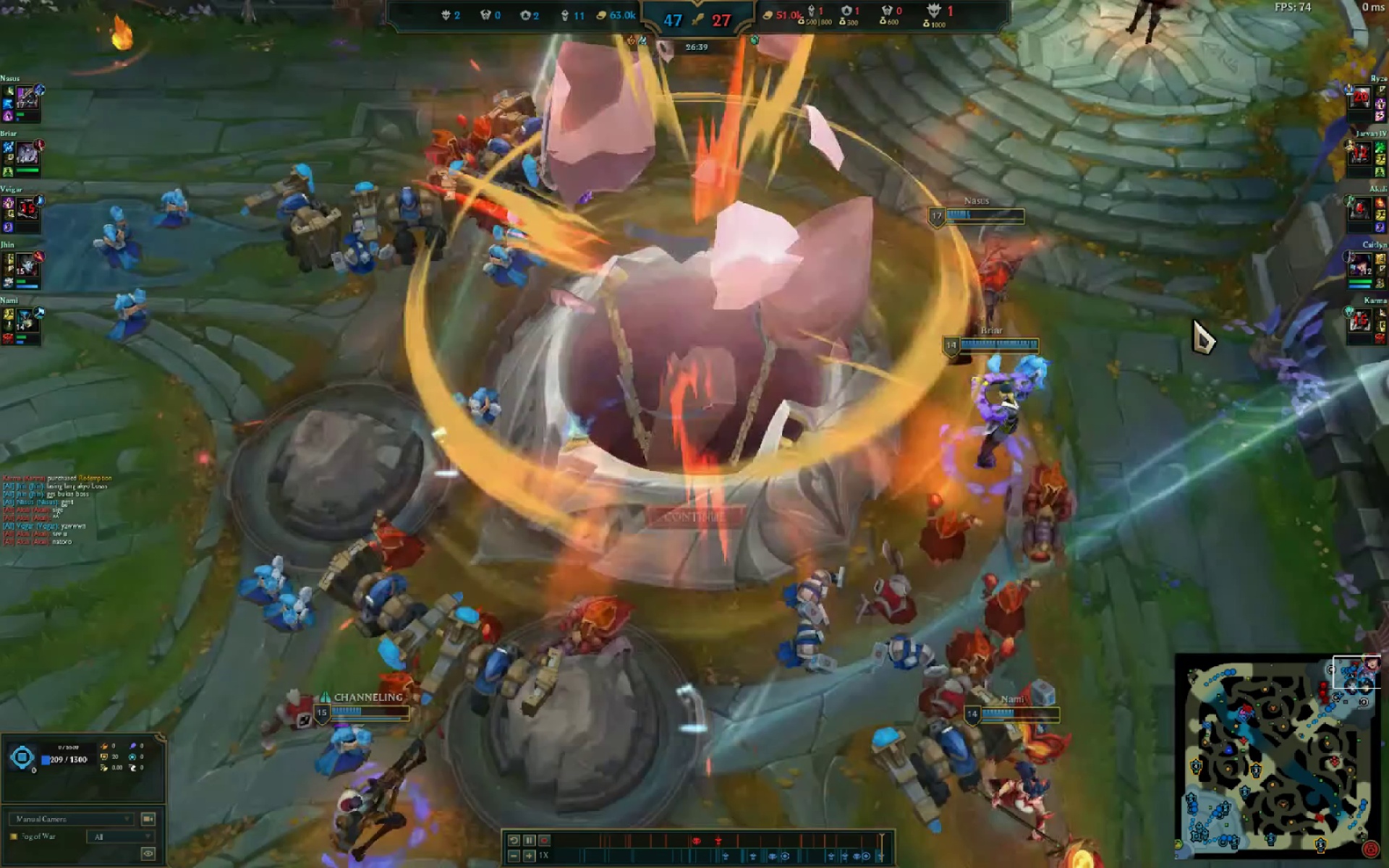 
left_click([734, 508])
 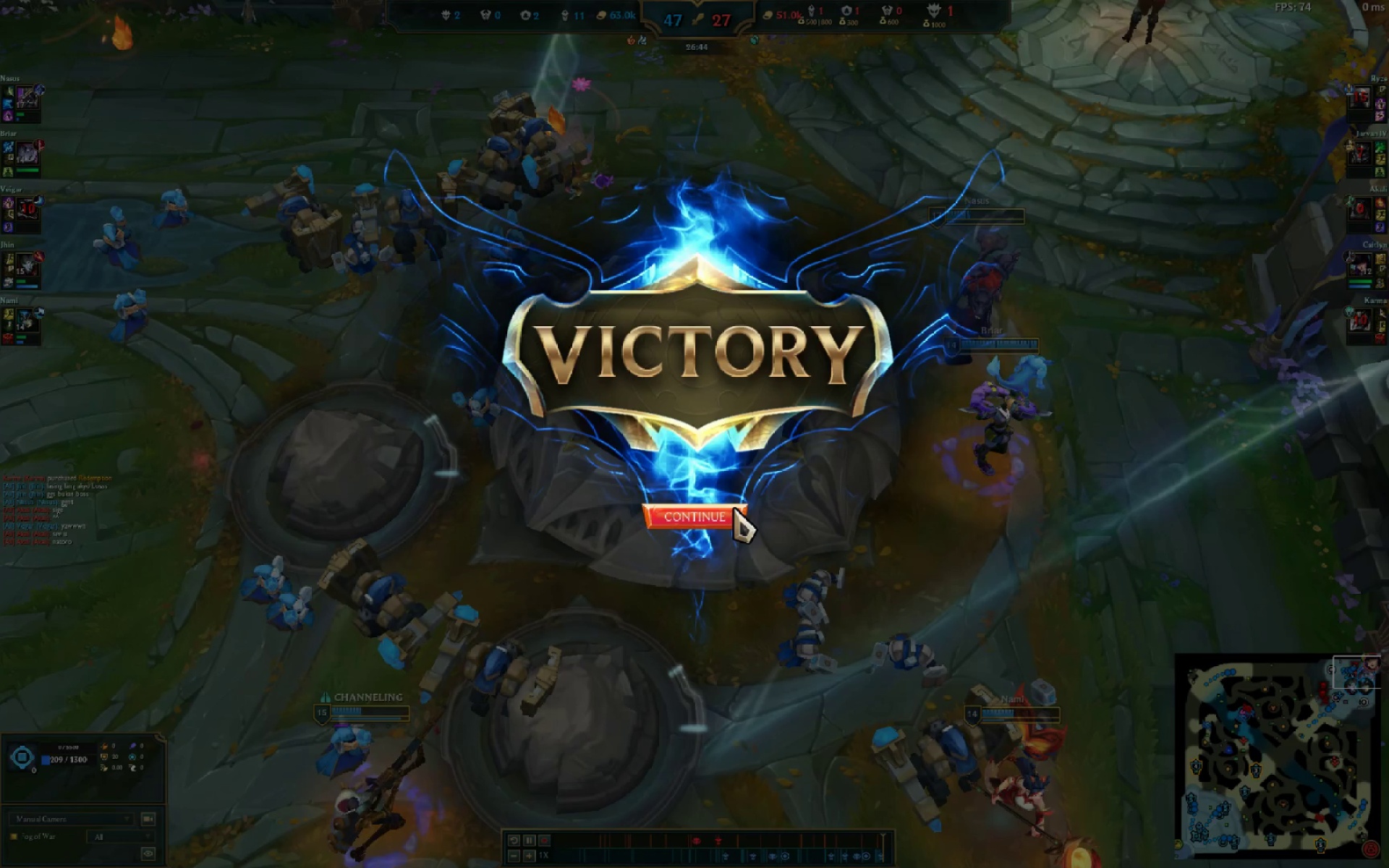 
key(Alt+AltLeft)
 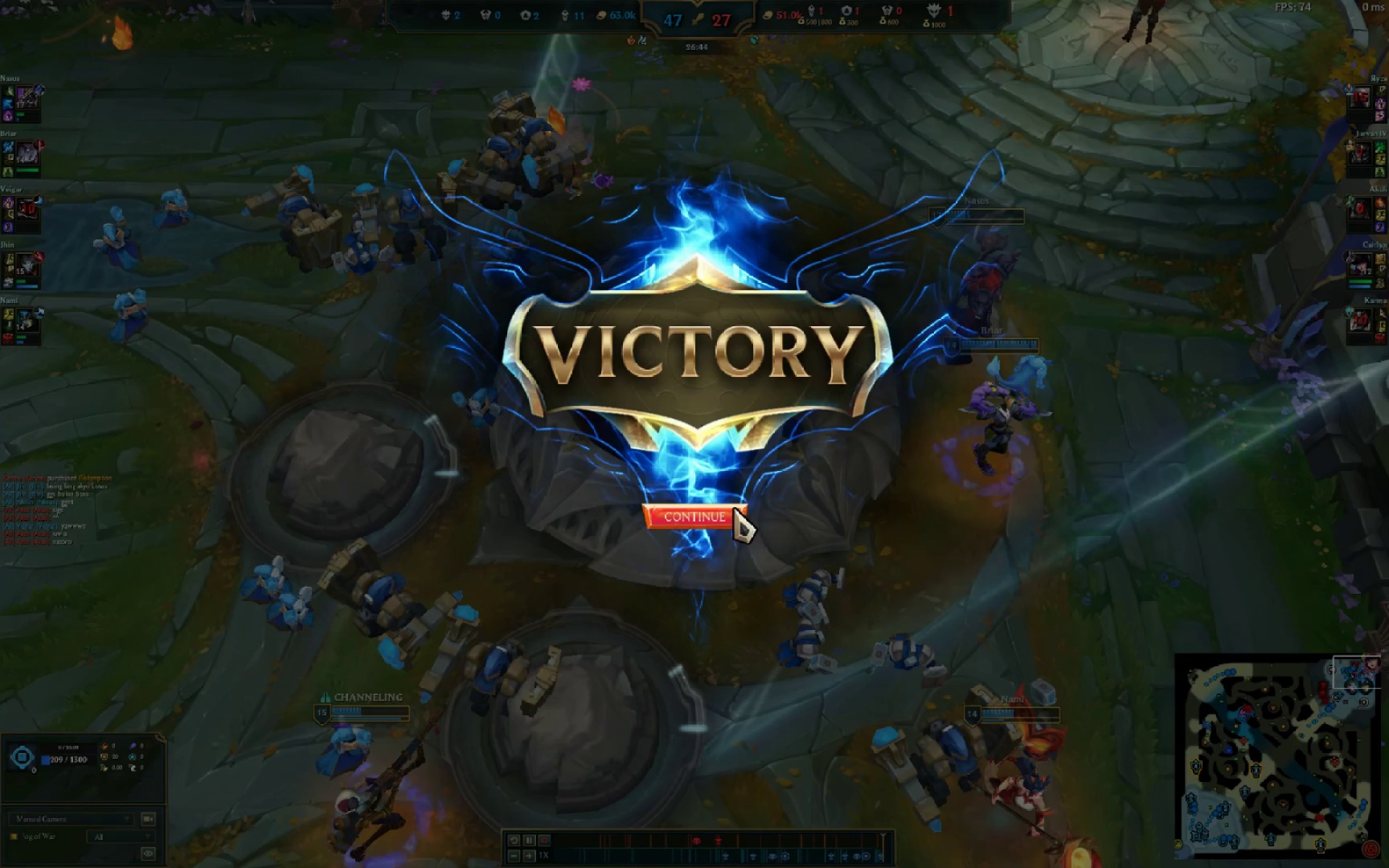 
key(Alt+Tab)
 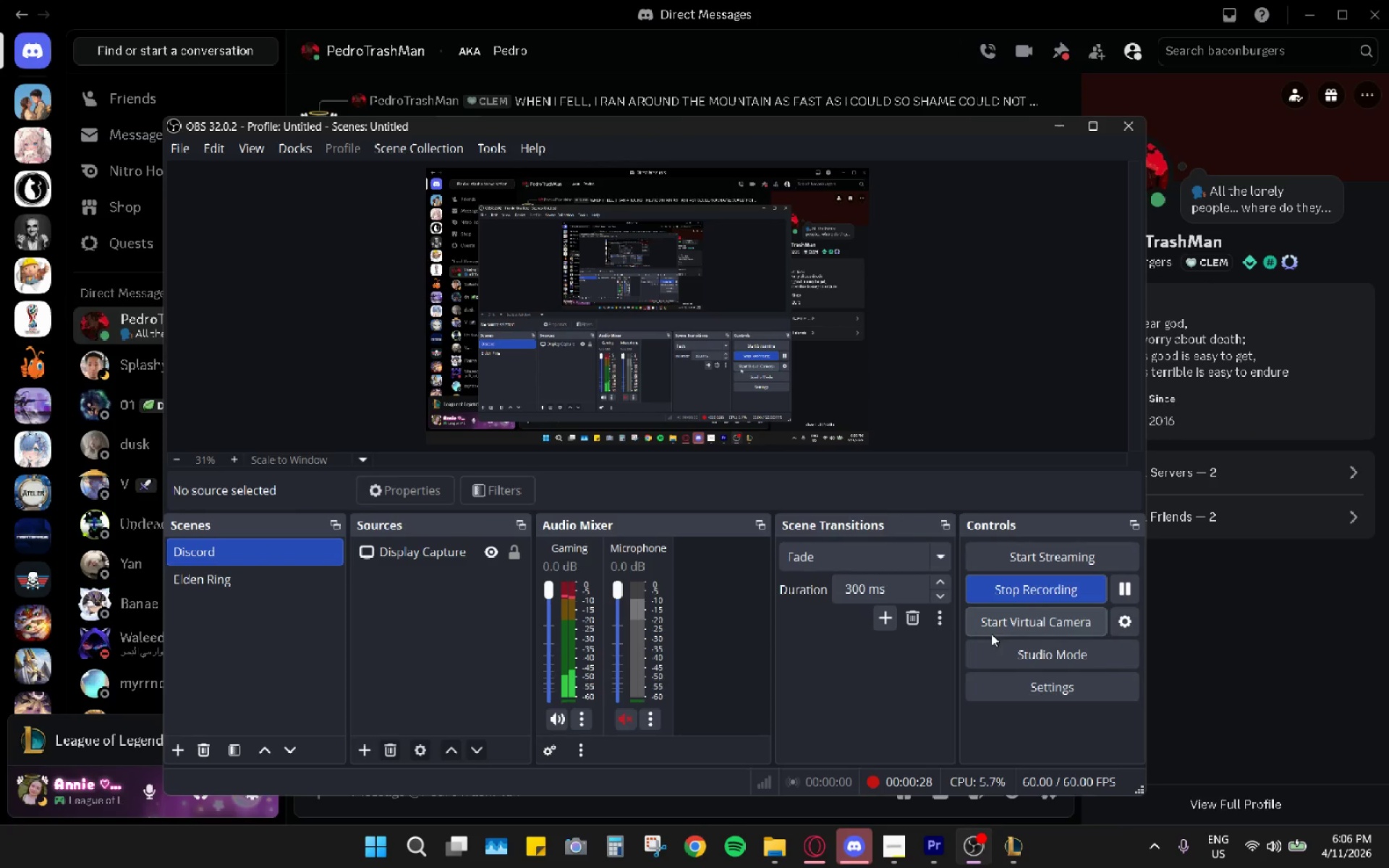 
left_click([1014, 590])
 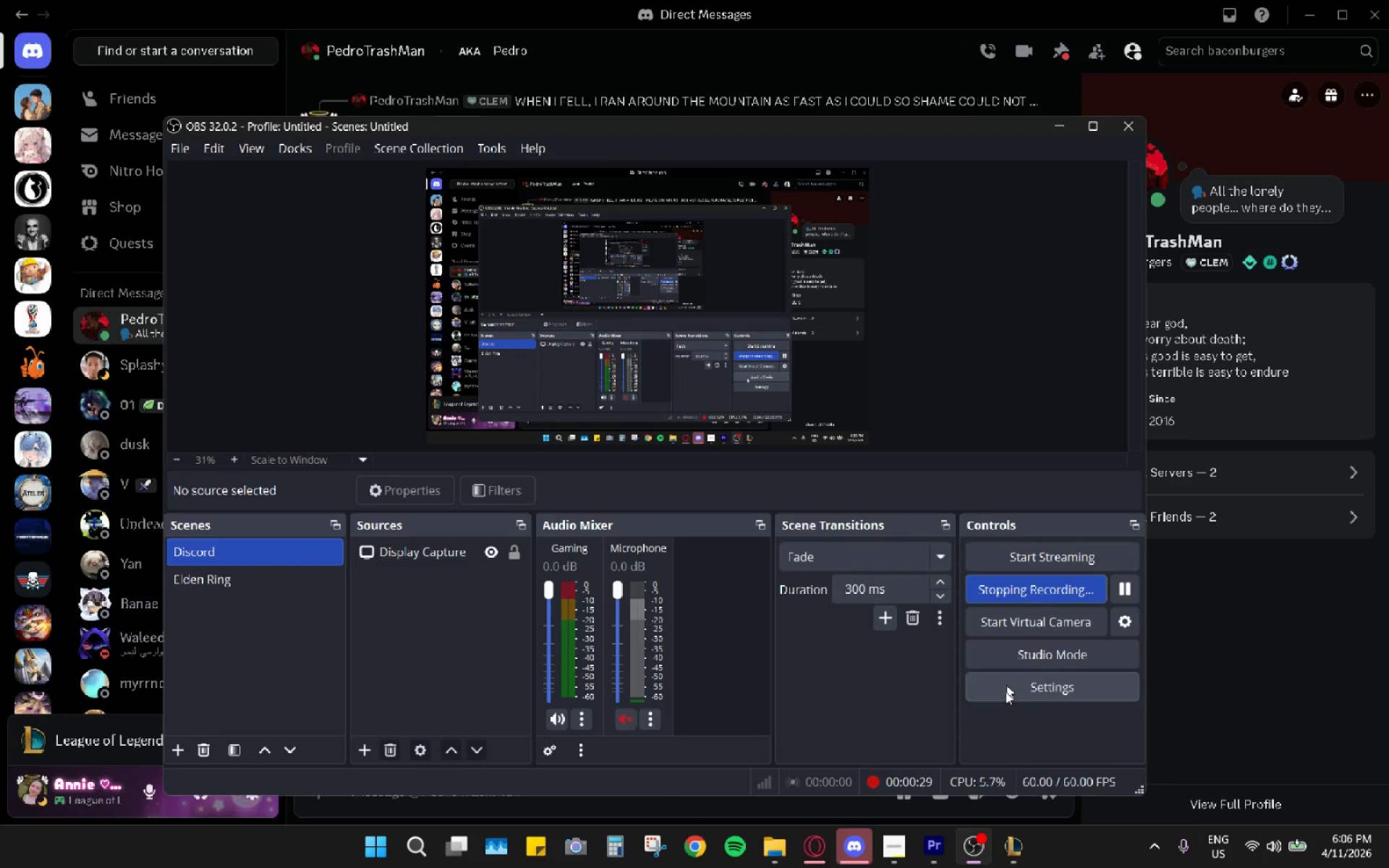 
left_click([1024, 856])
 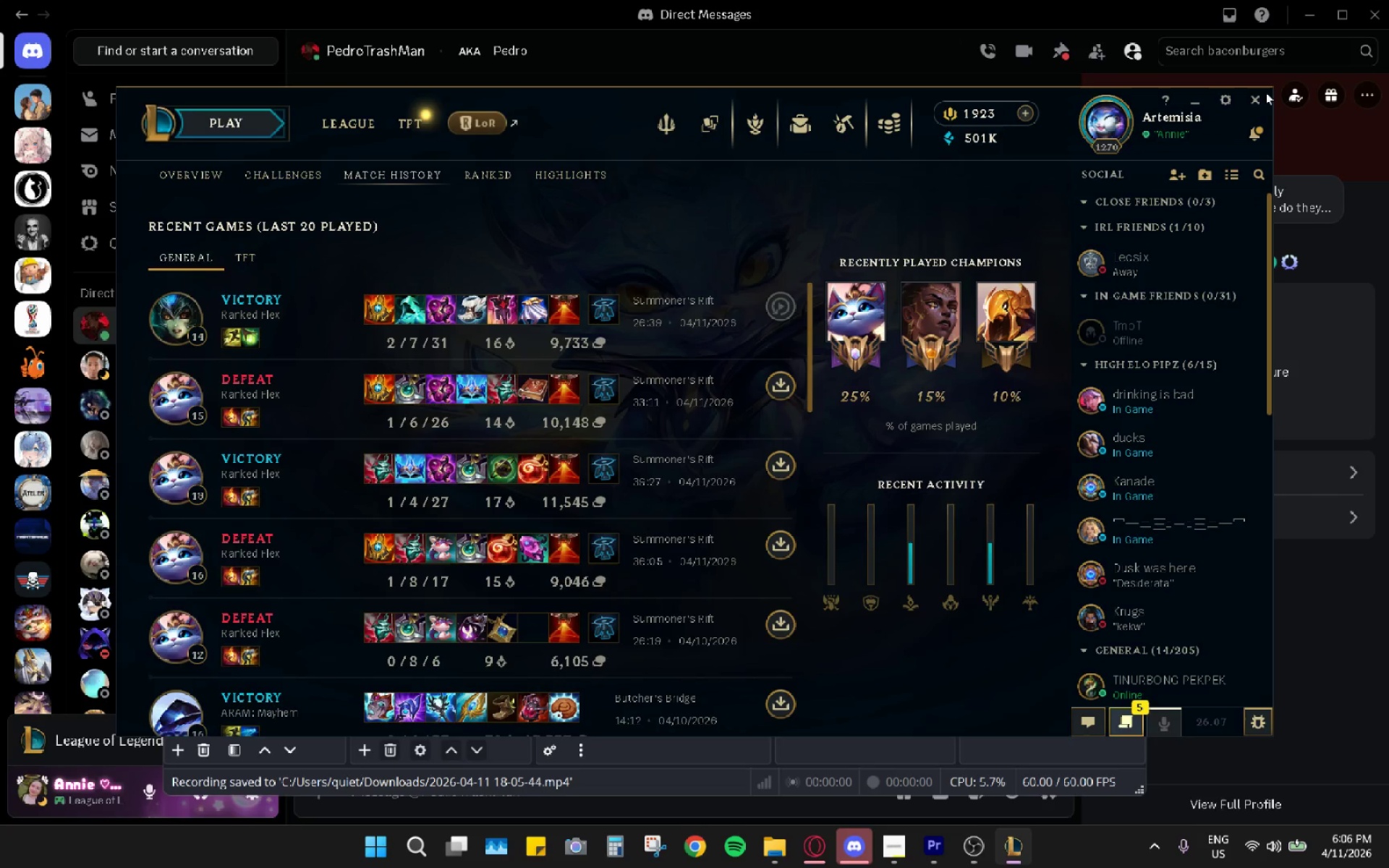 
left_click([1254, 105])
 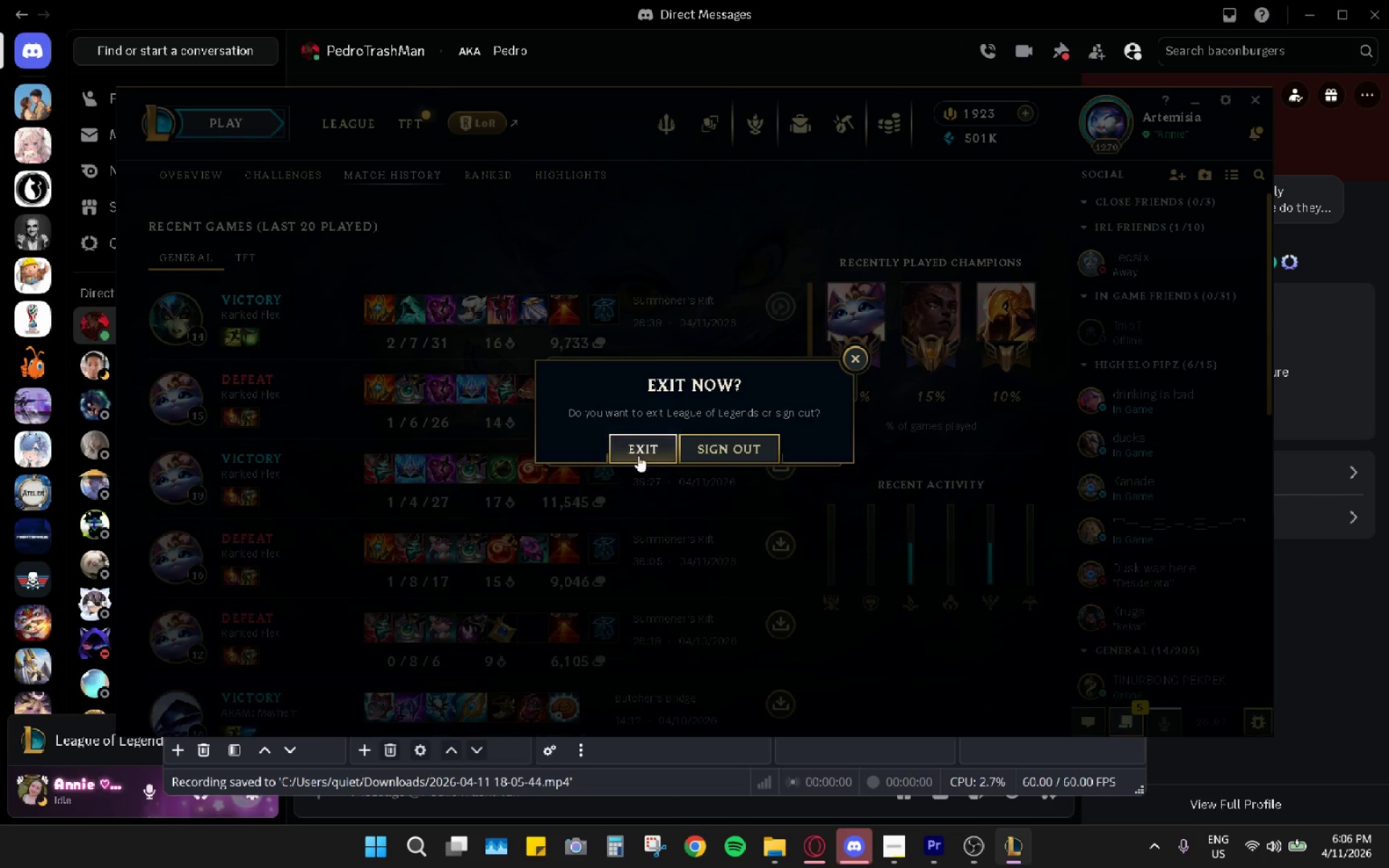 
left_click([639, 455])
 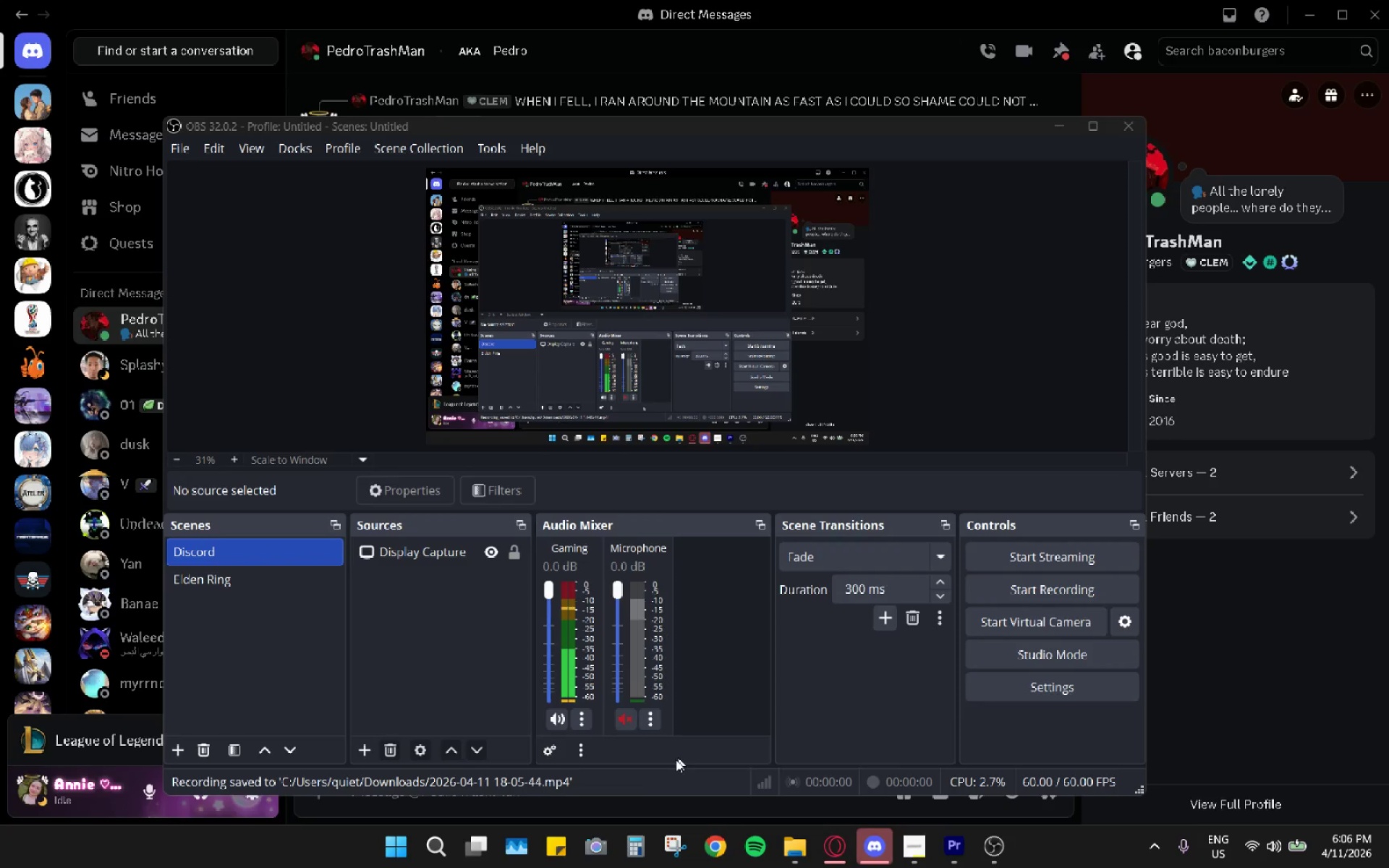 
left_click([625, 813])
 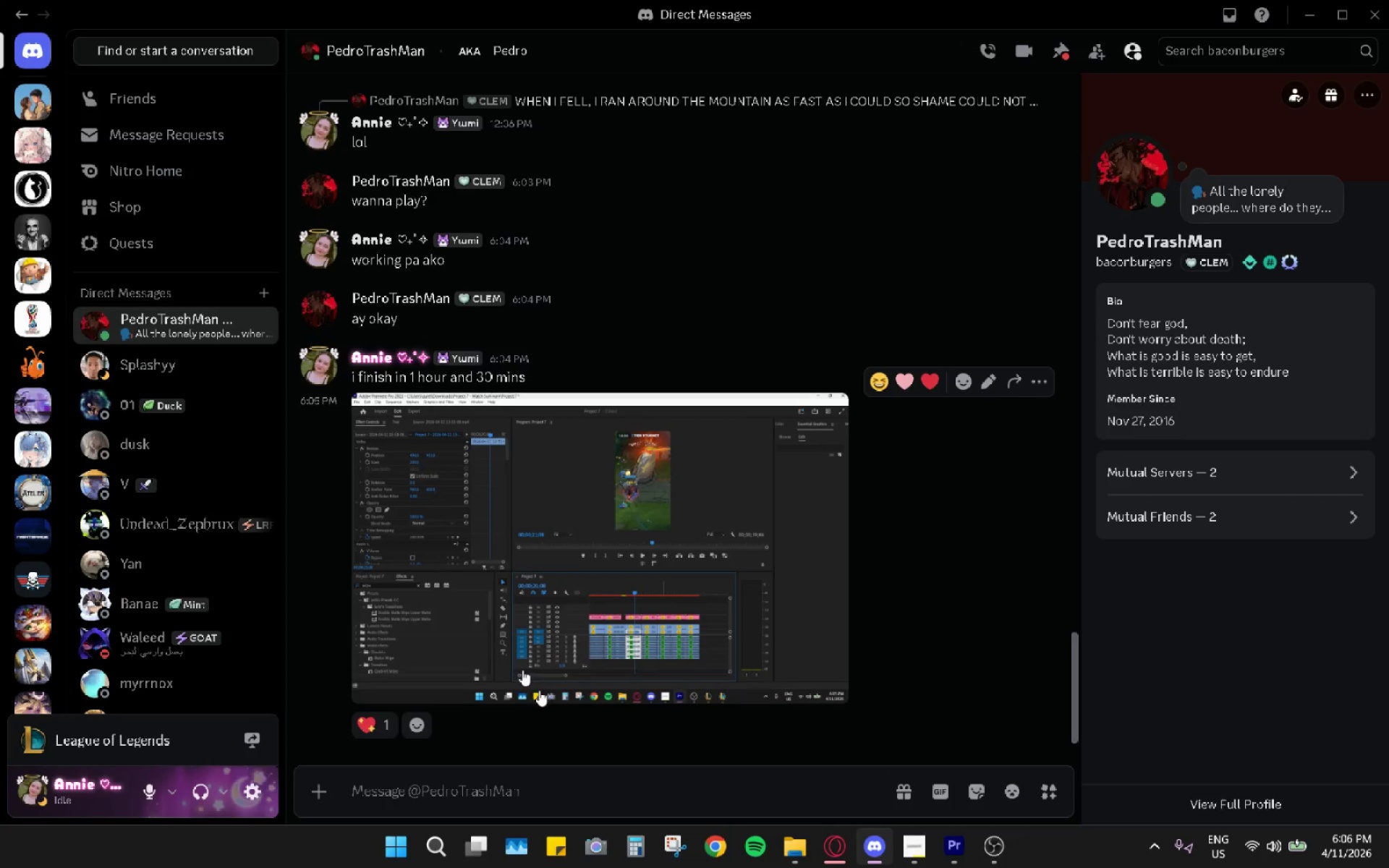 
left_click([514, 624])
 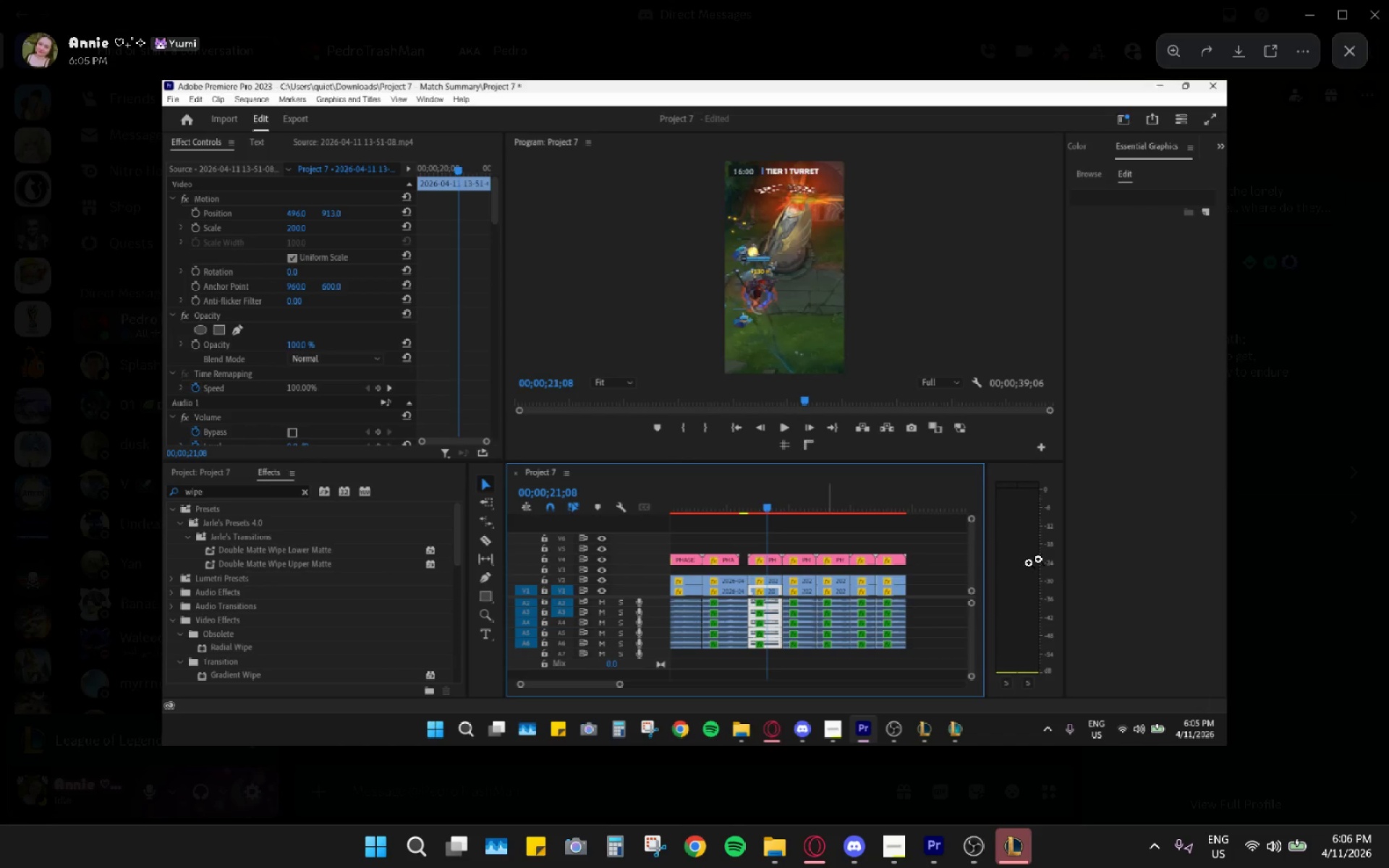 
left_click([819, 616])
 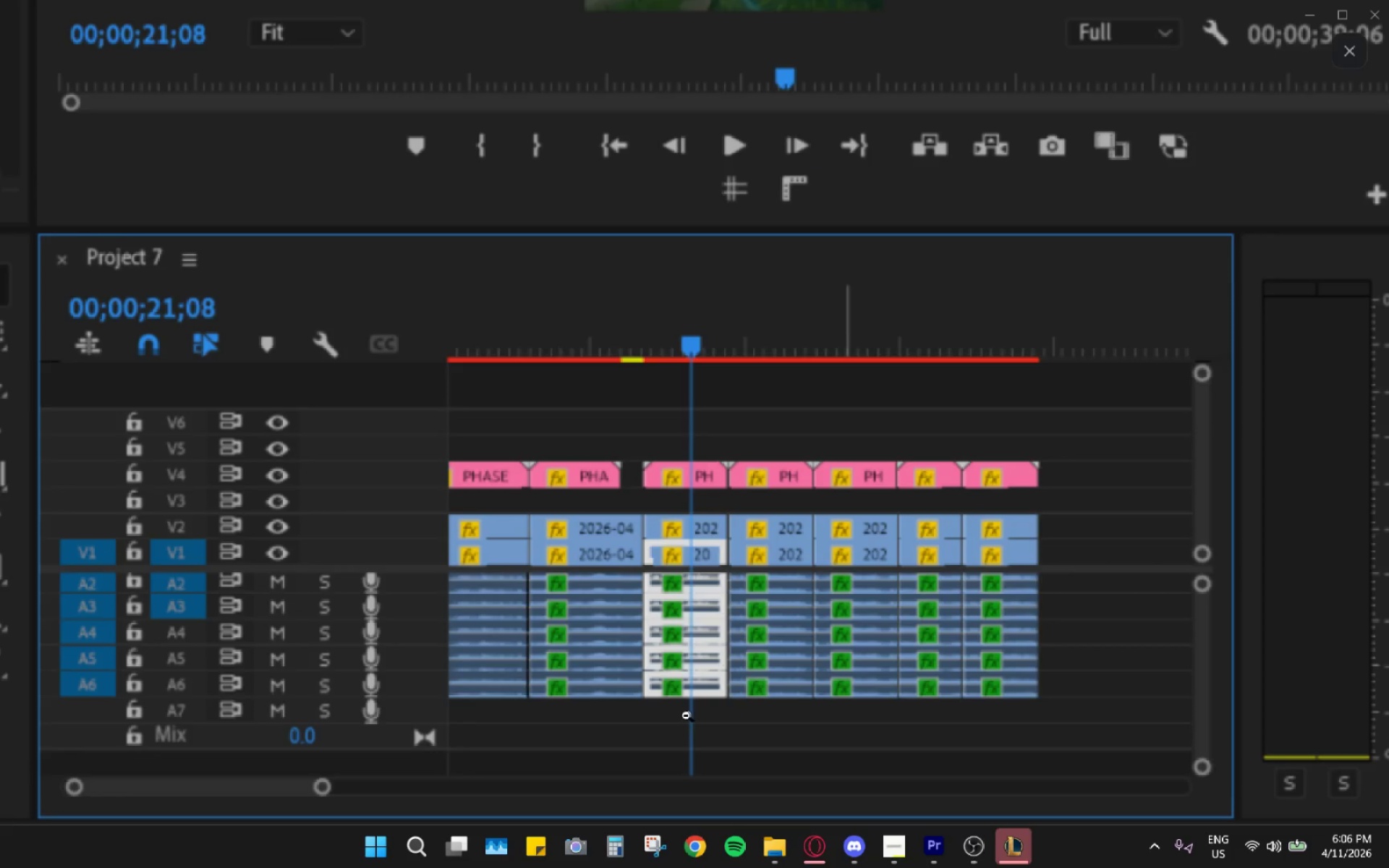 
left_click_drag(start_coordinate=[681, 720], to_coordinate=[679, 727])
 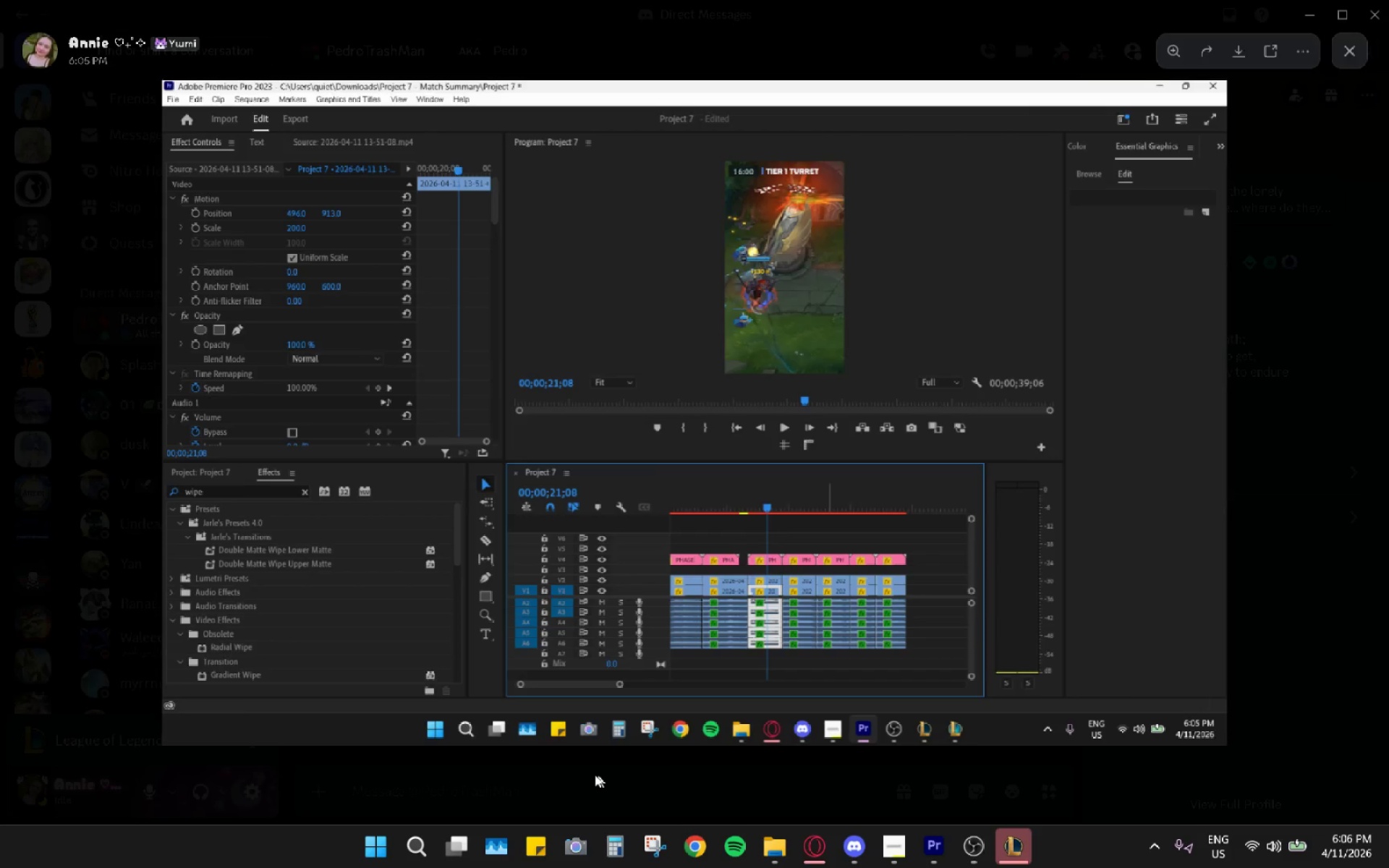 
triple_click([470, 790])
 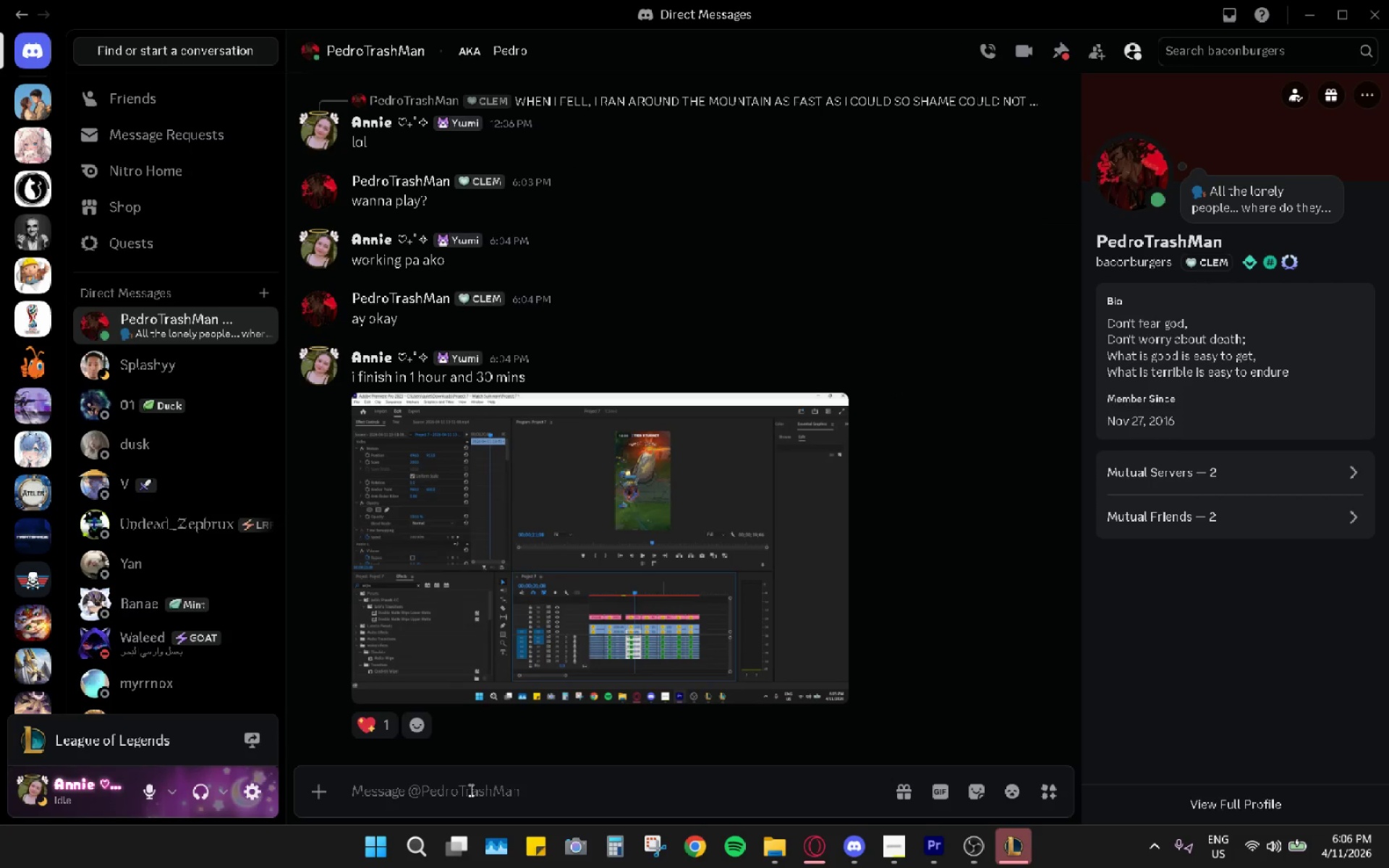 
triple_click([470, 790])
 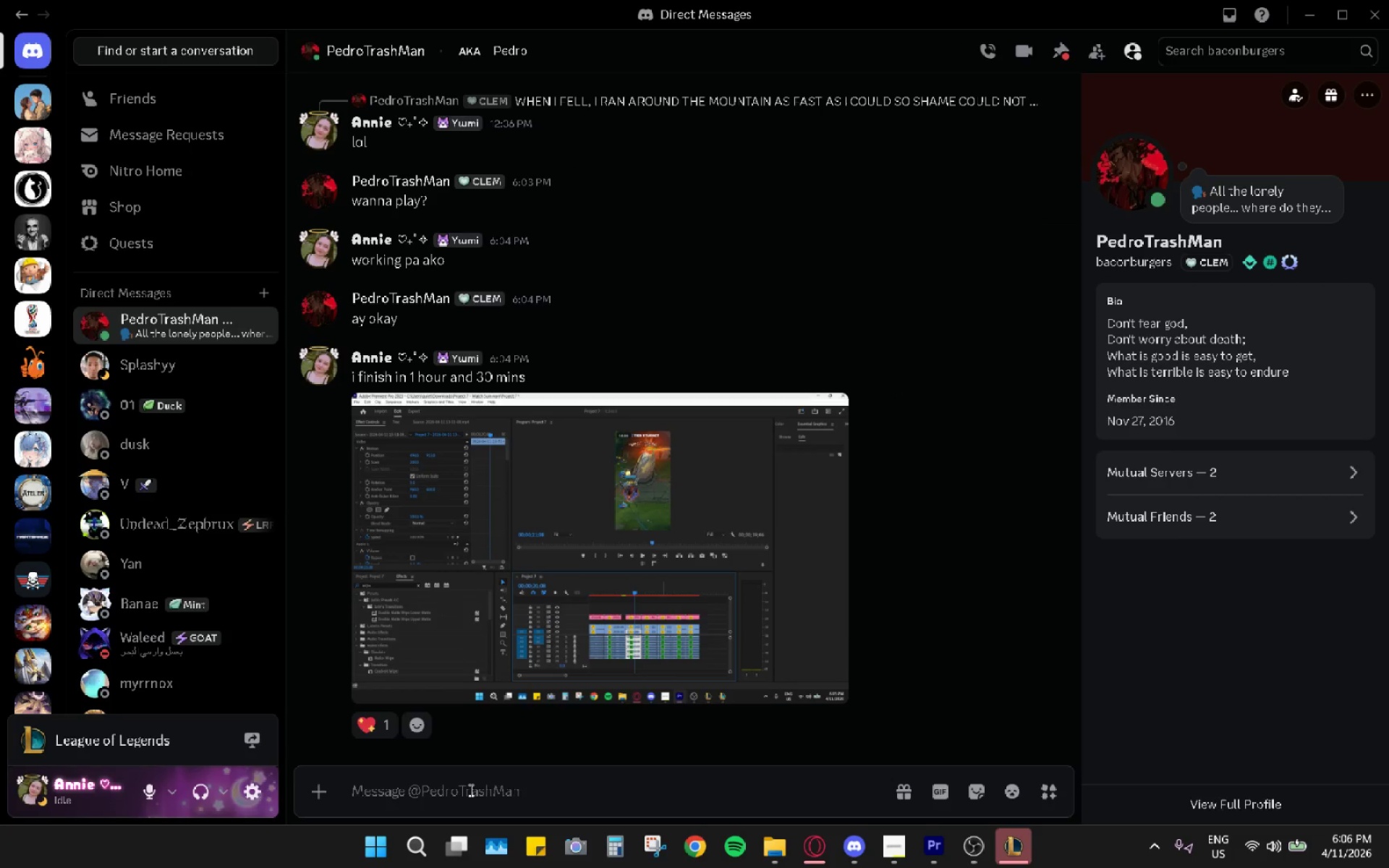 
type(psst)
 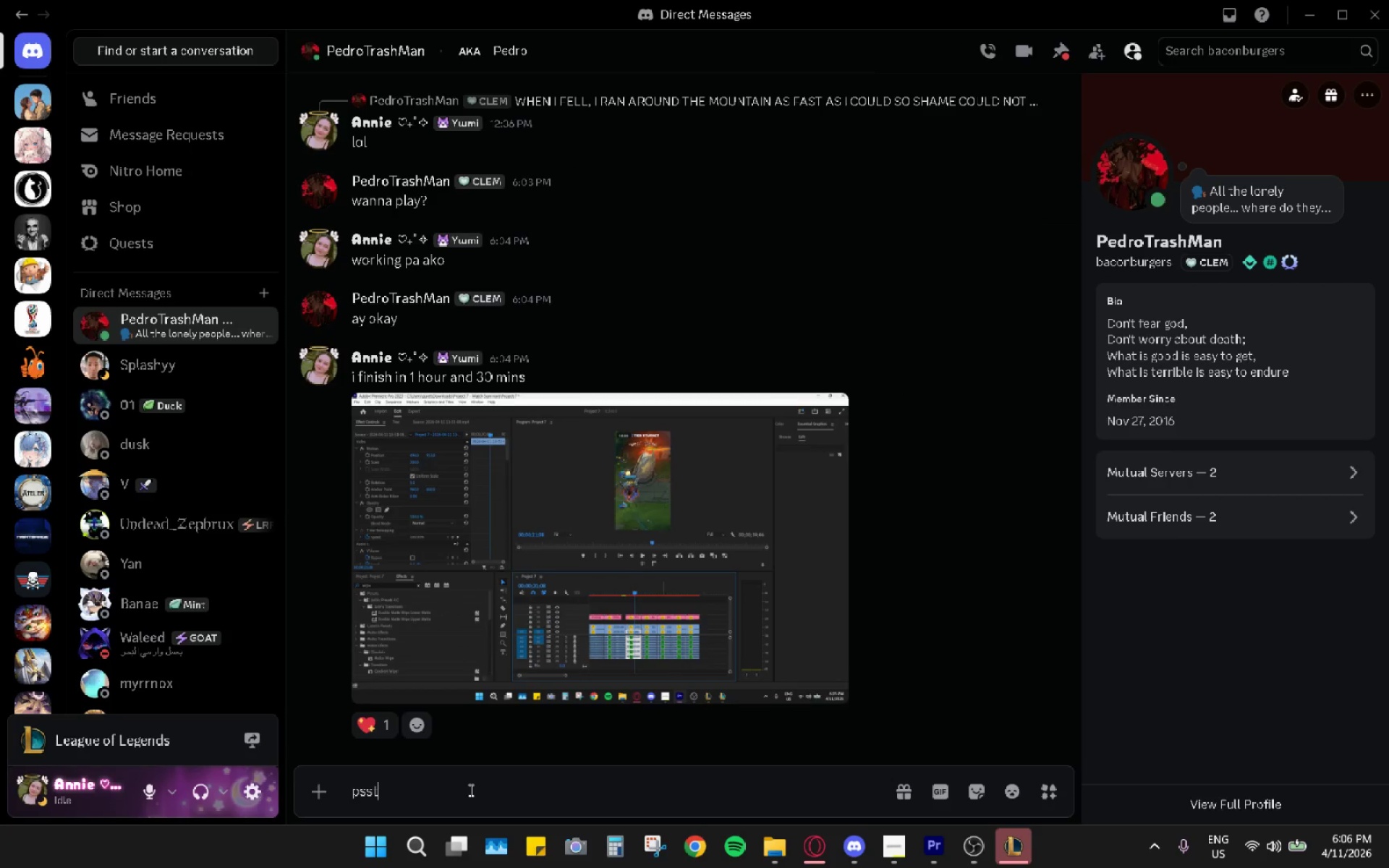 
key(Enter)
 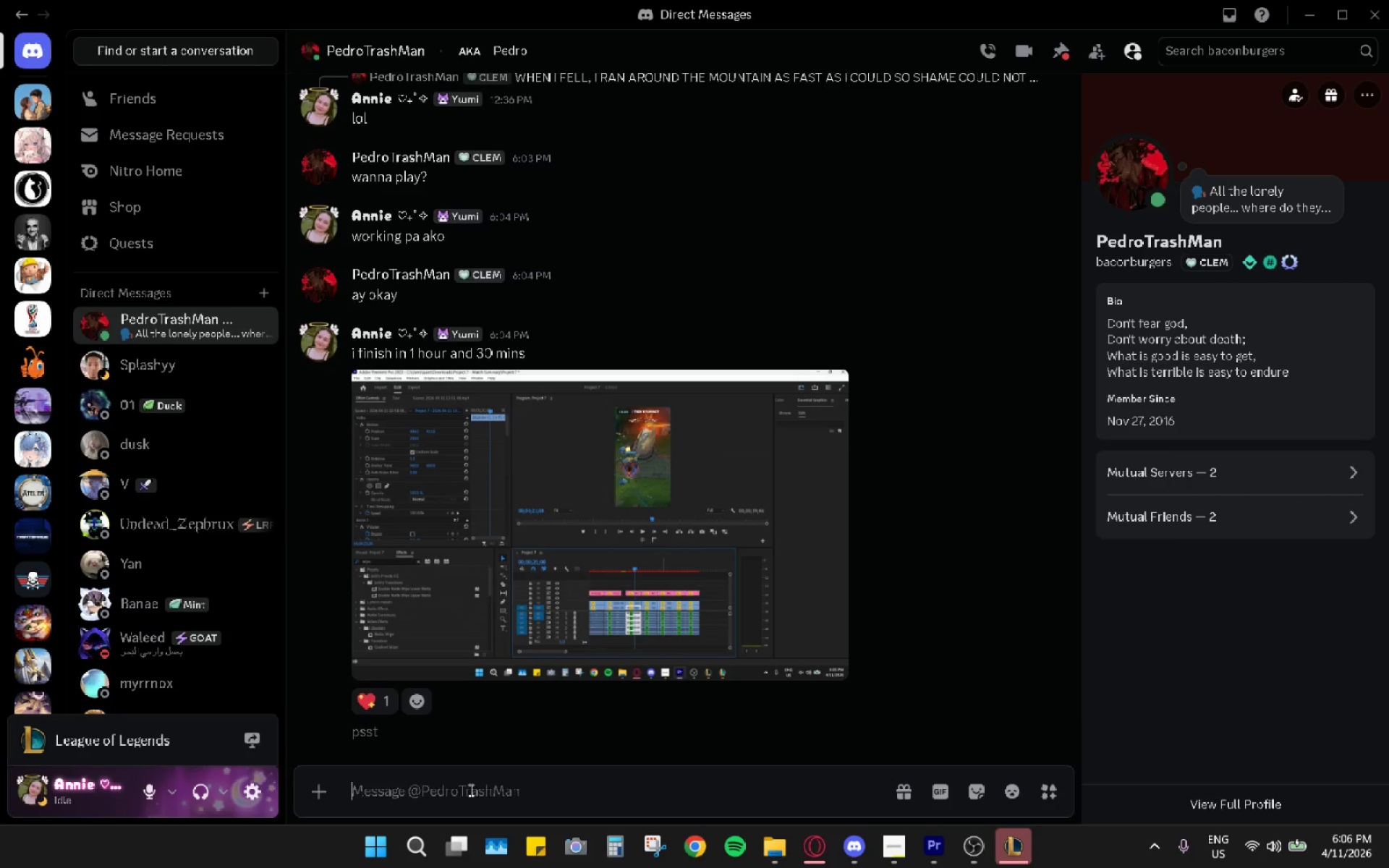 
type(wan)
key(Backspace)
key(Backspace)
type(atch the v)
key(Backspace)
type(vid i made yesterday)
 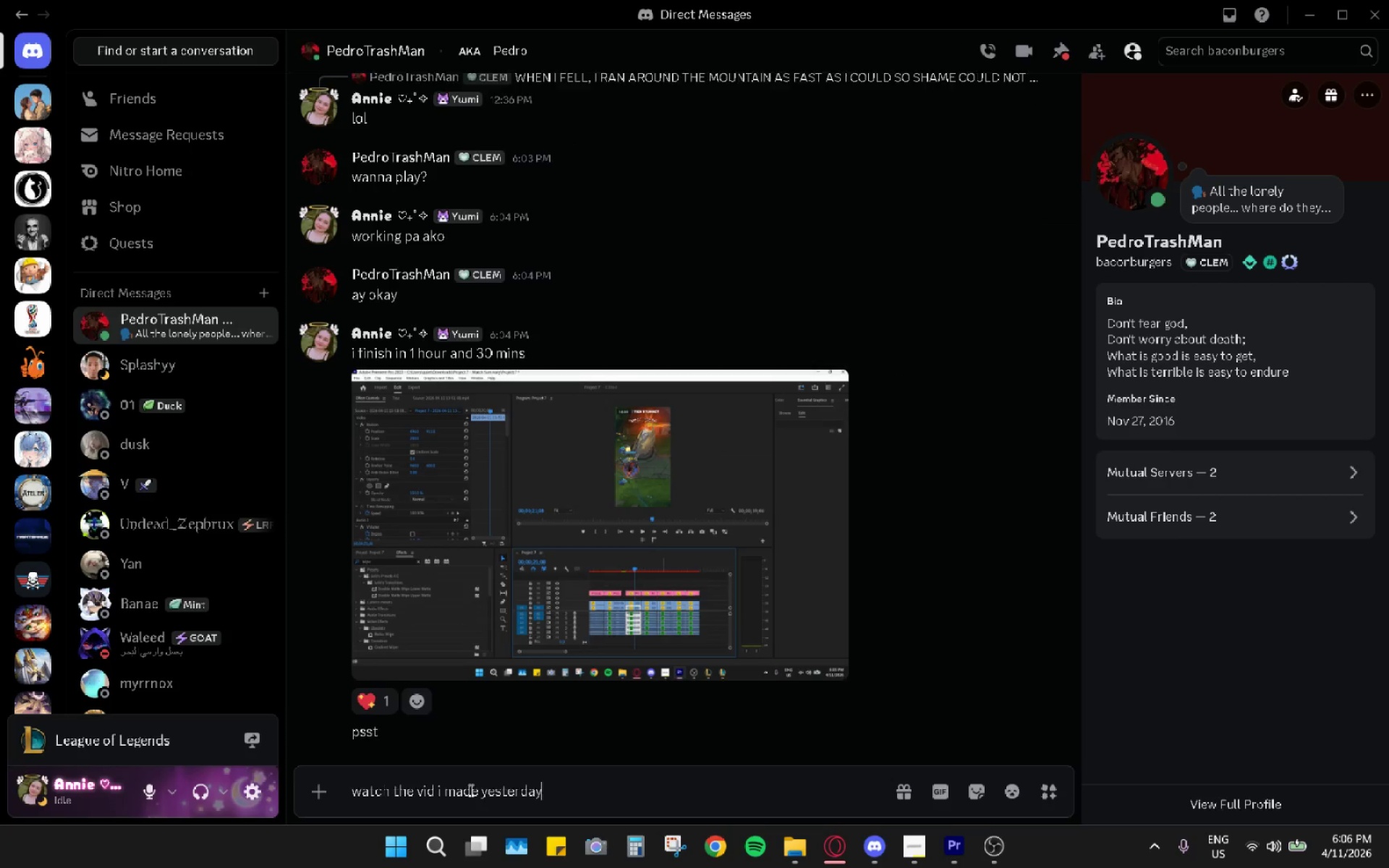 
key(Enter)
 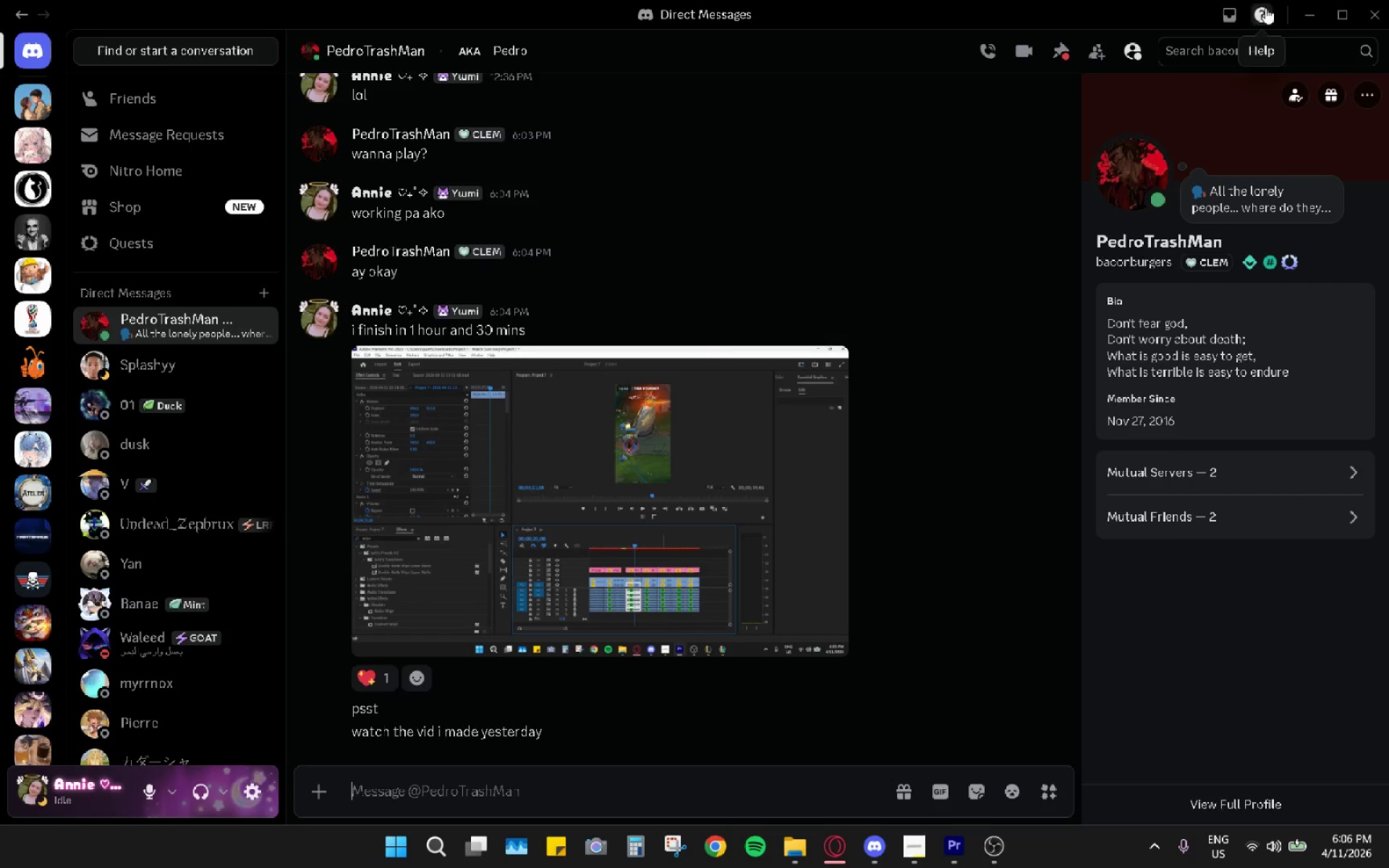 
left_click([1320, 7])
 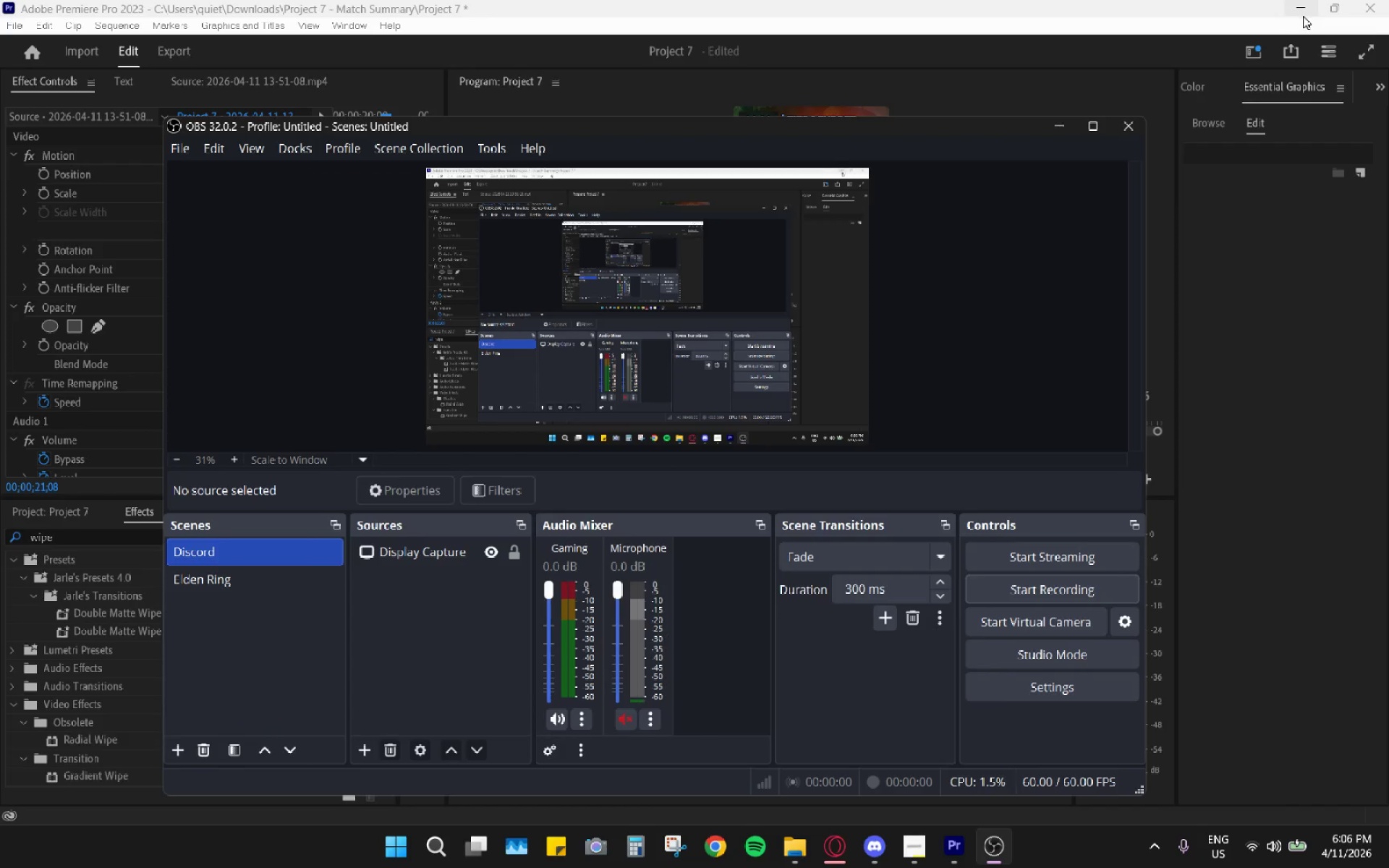 
left_click([1288, 11])
 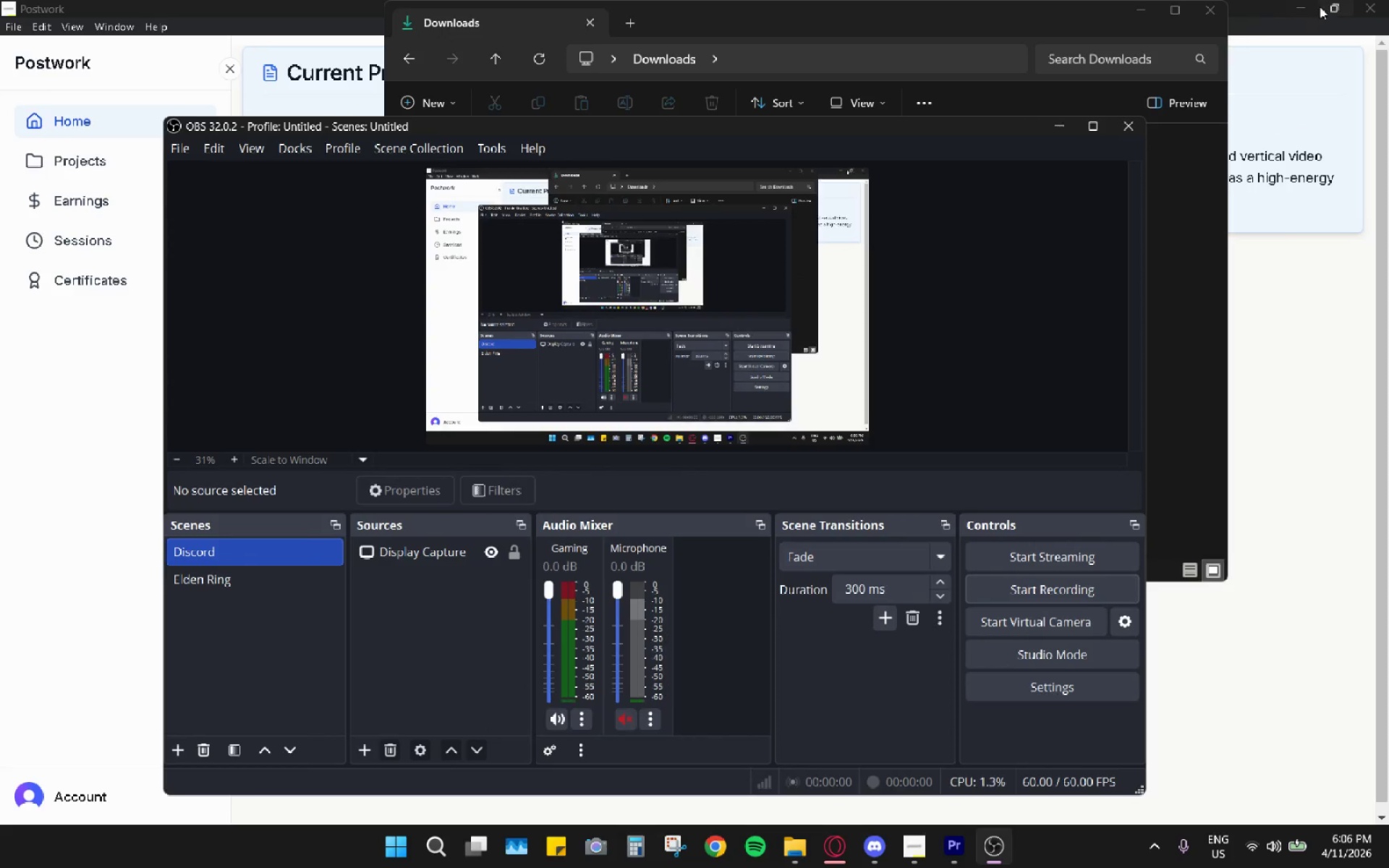 
left_click([1288, 7])
 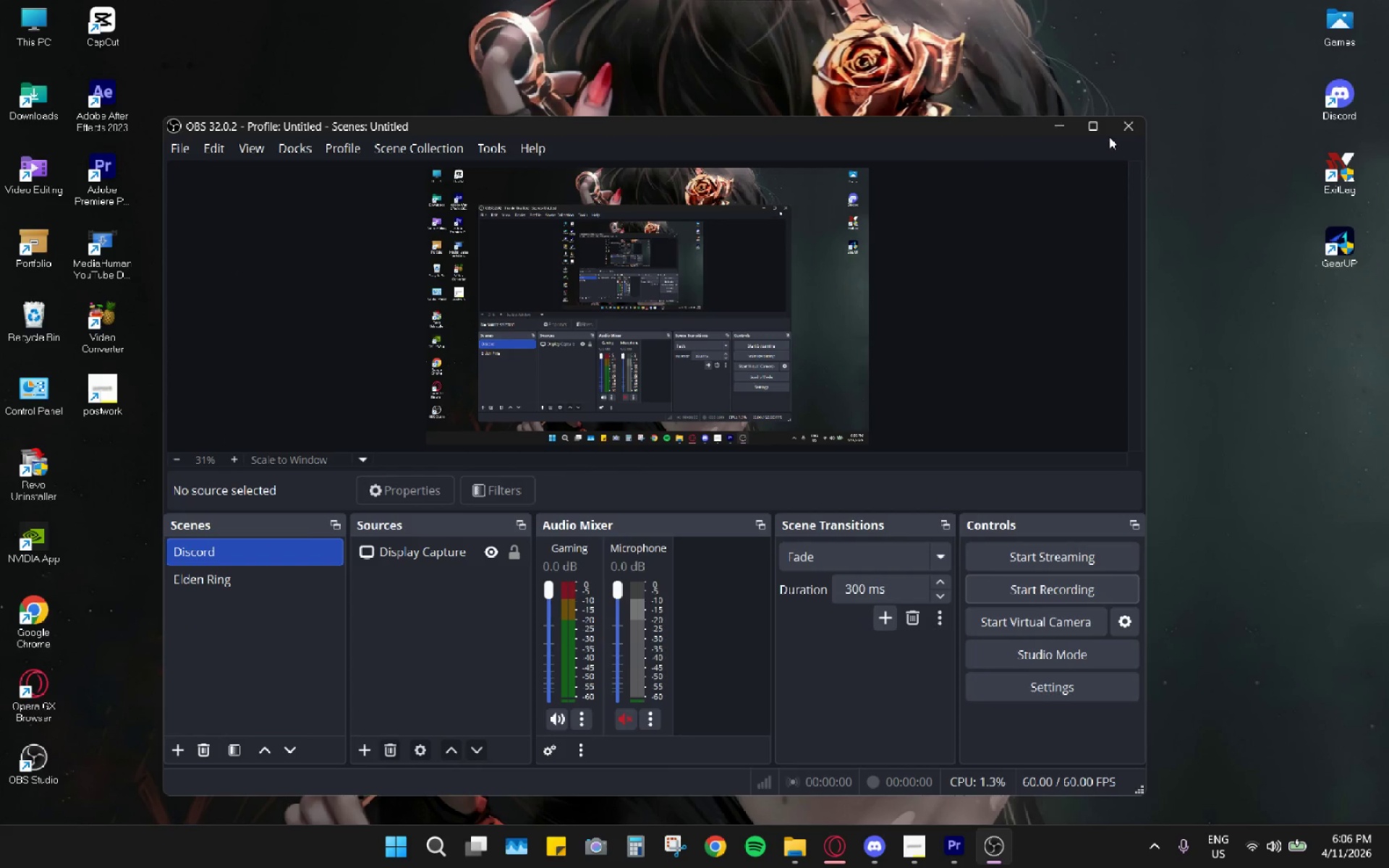 
left_click([1121, 123])
 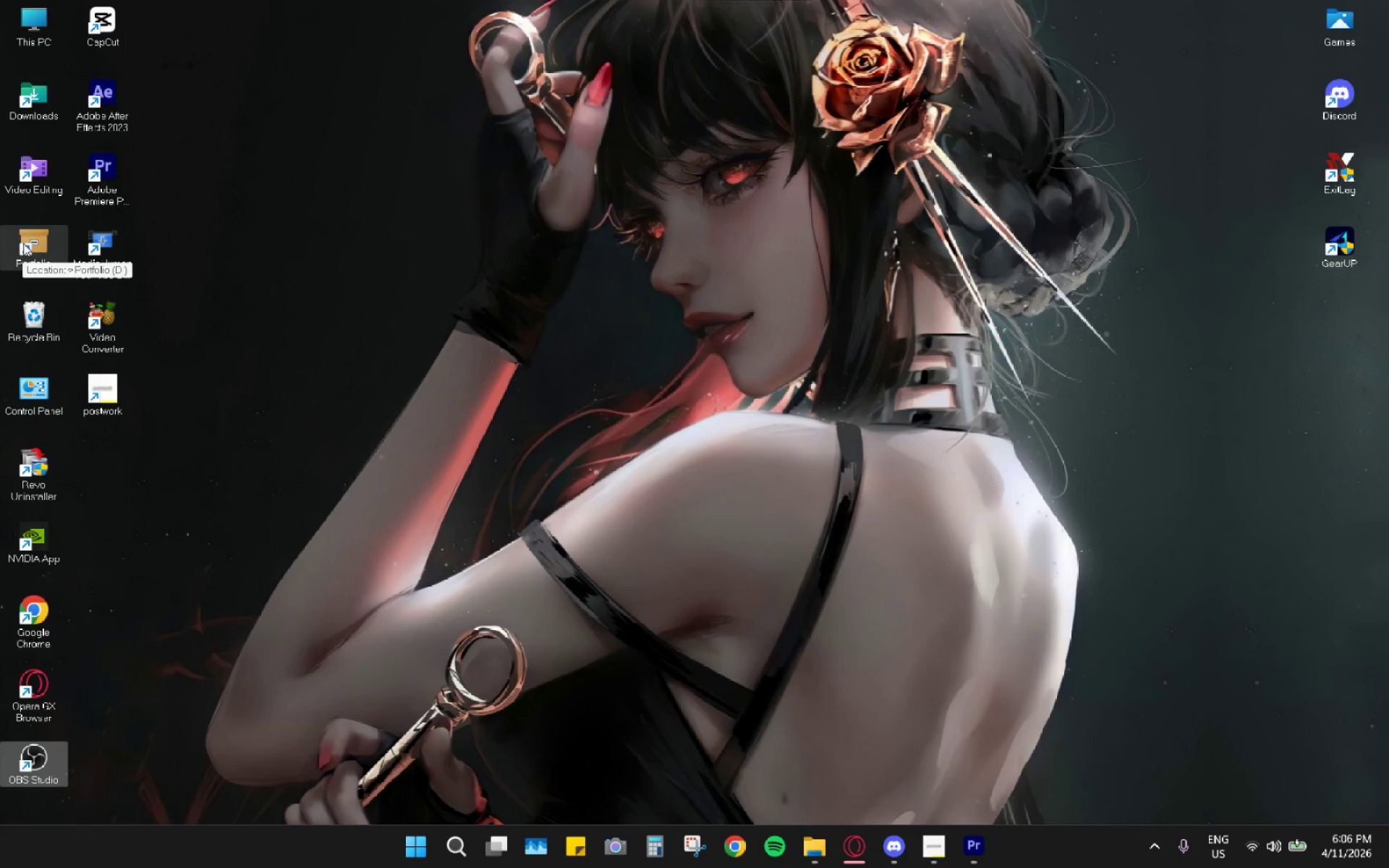 
double_click([24, 241])
 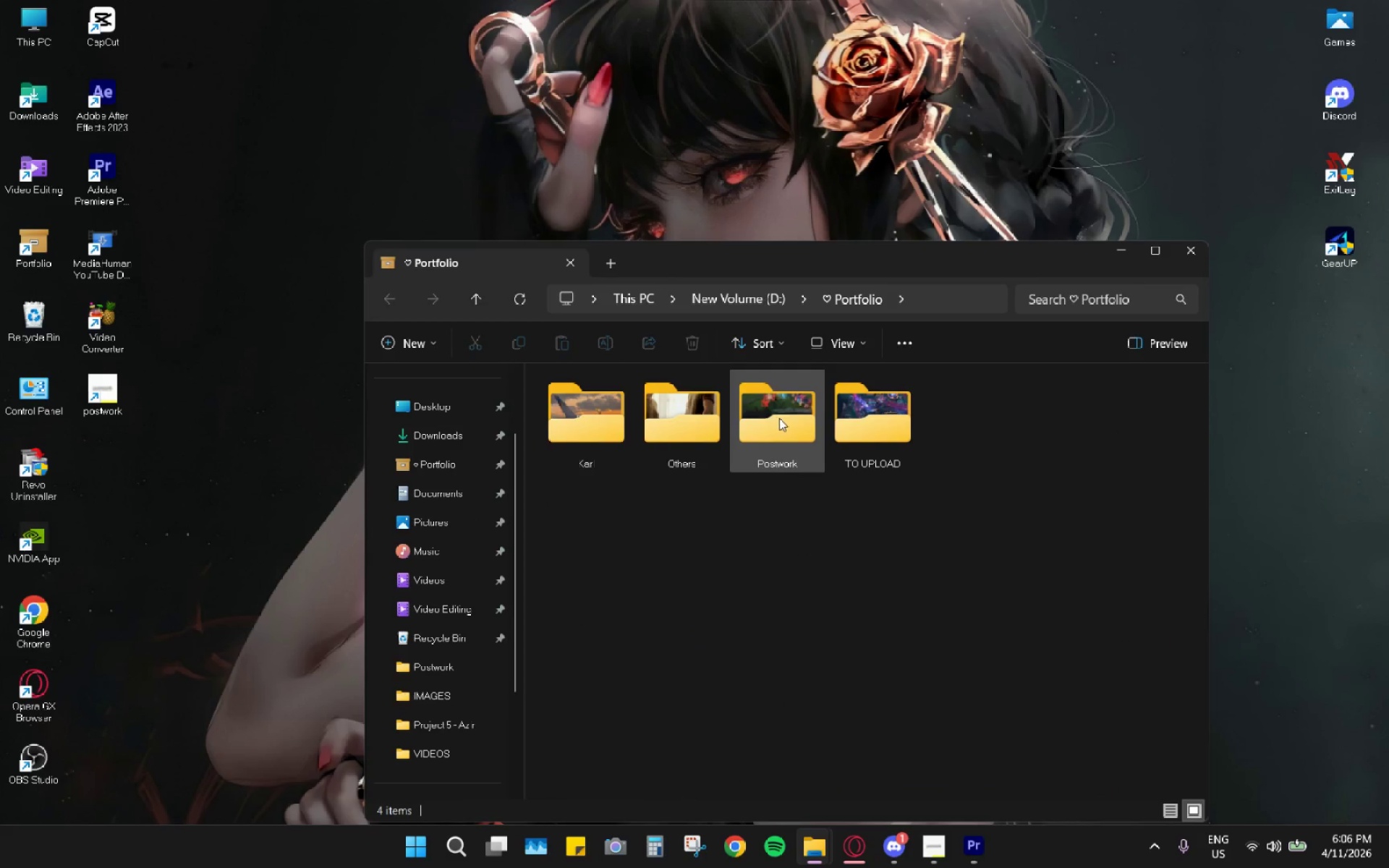 
double_click([779, 418])
 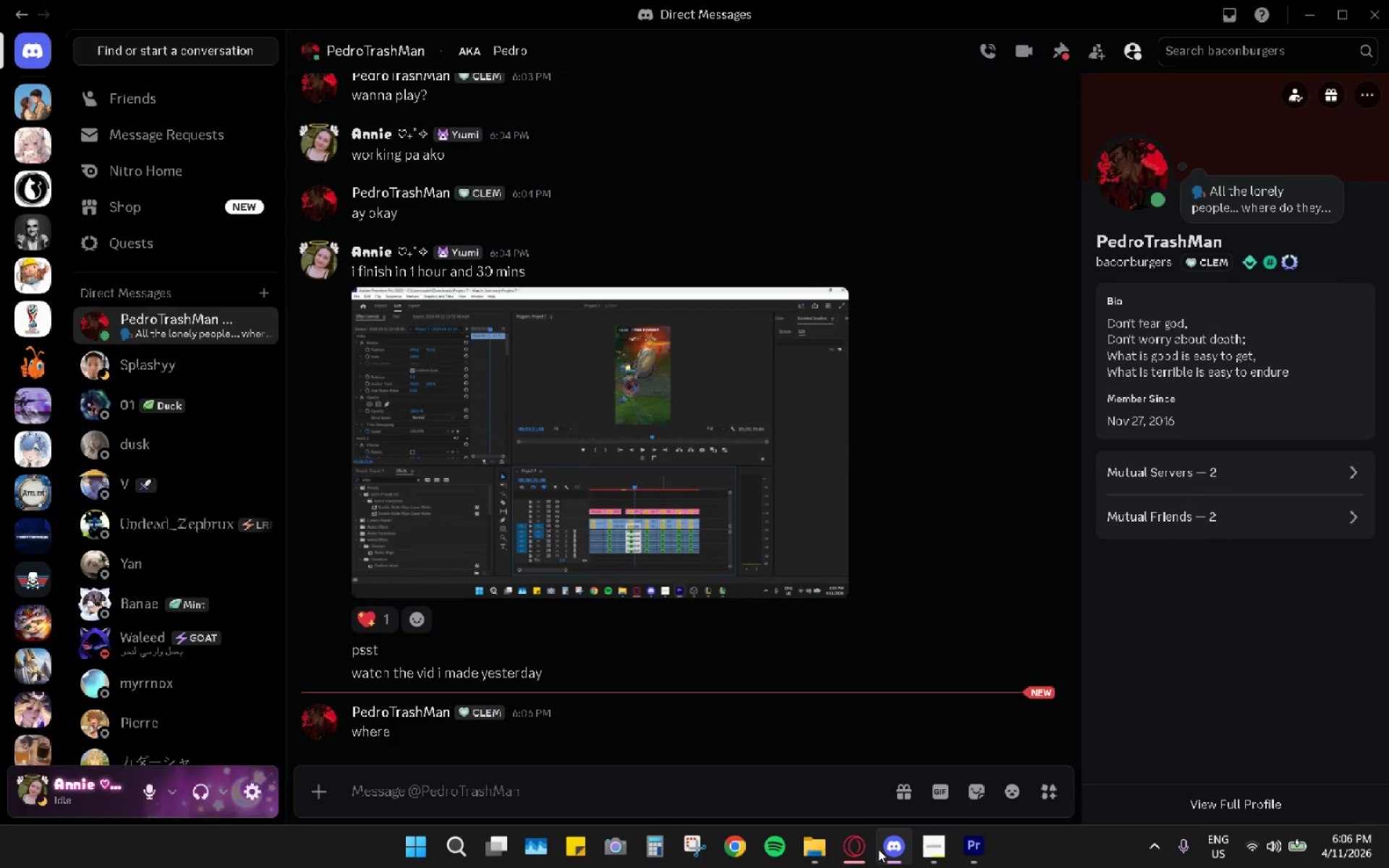 
left_click([812, 845])
 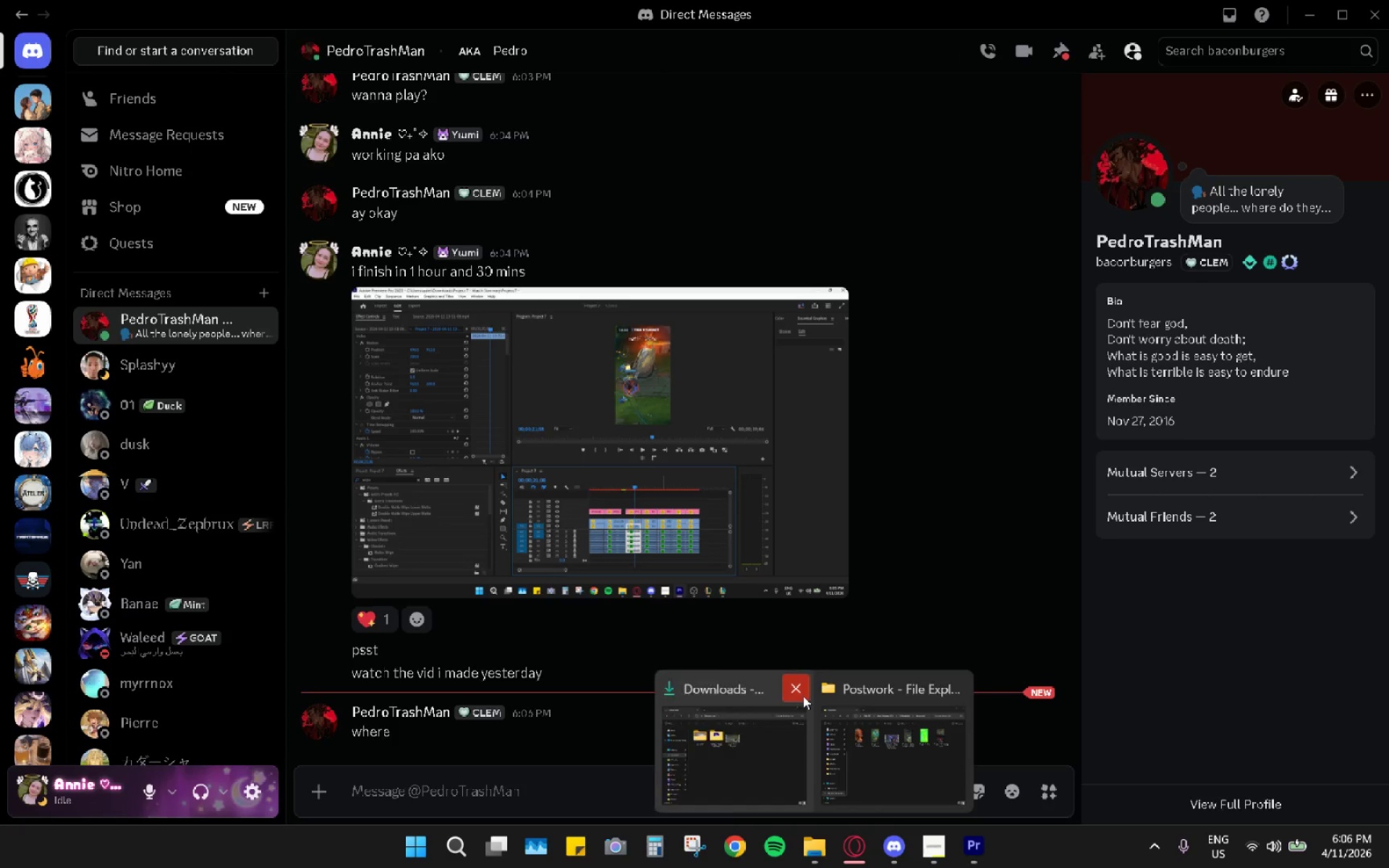 
double_click([825, 771])
 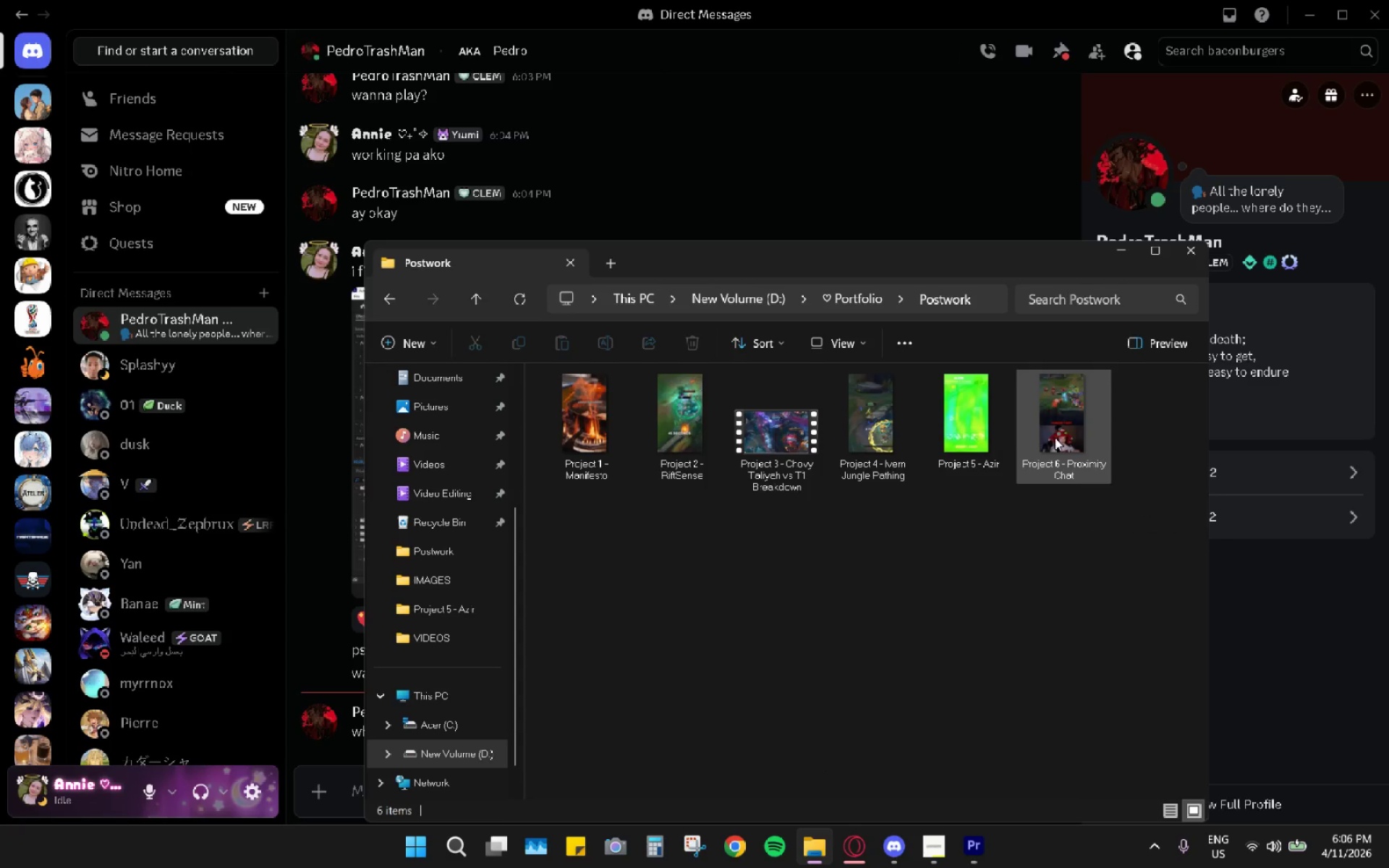 
left_click_drag(start_coordinate=[1055, 438], to_coordinate=[294, 673])
 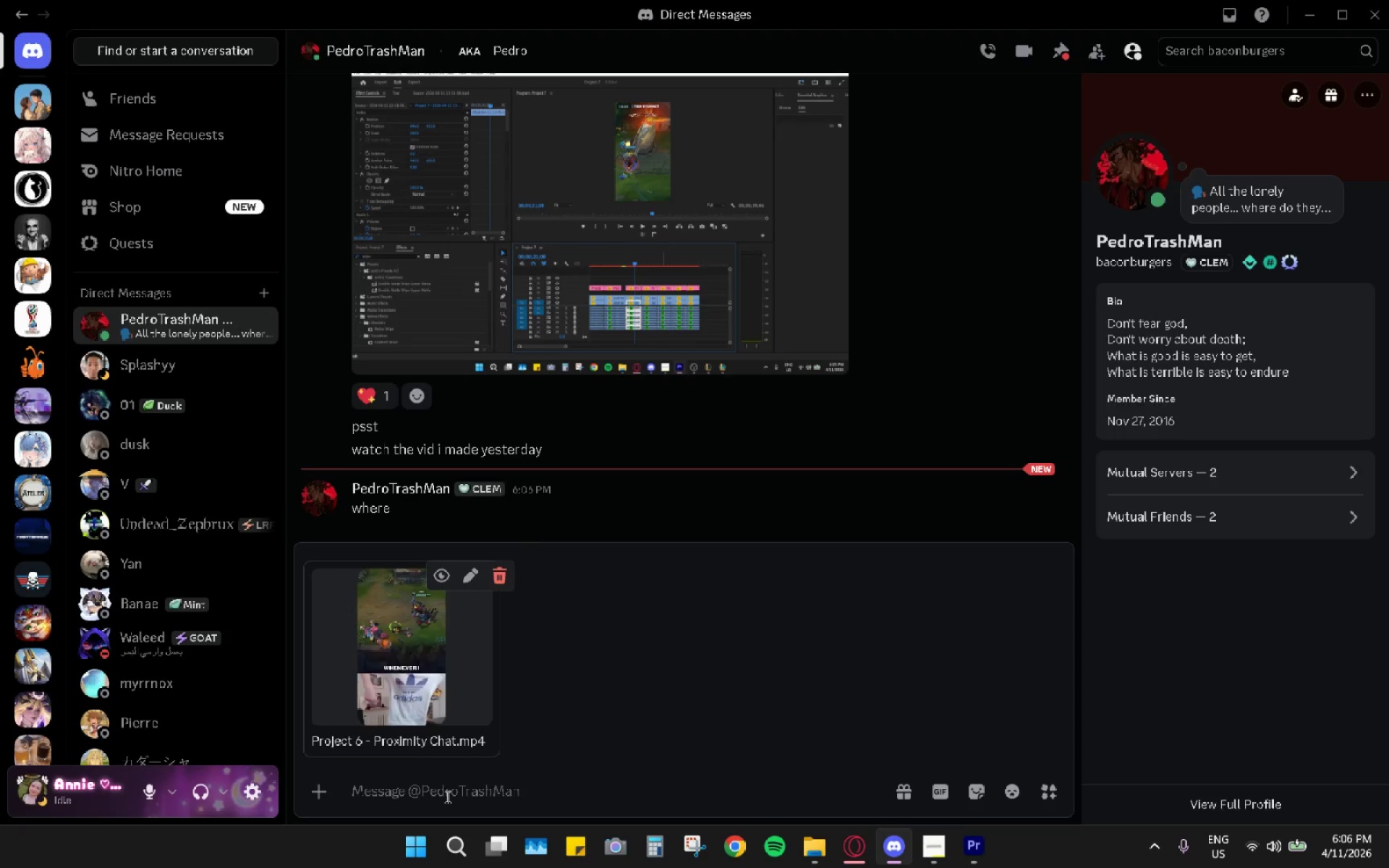 
key(Enter)
 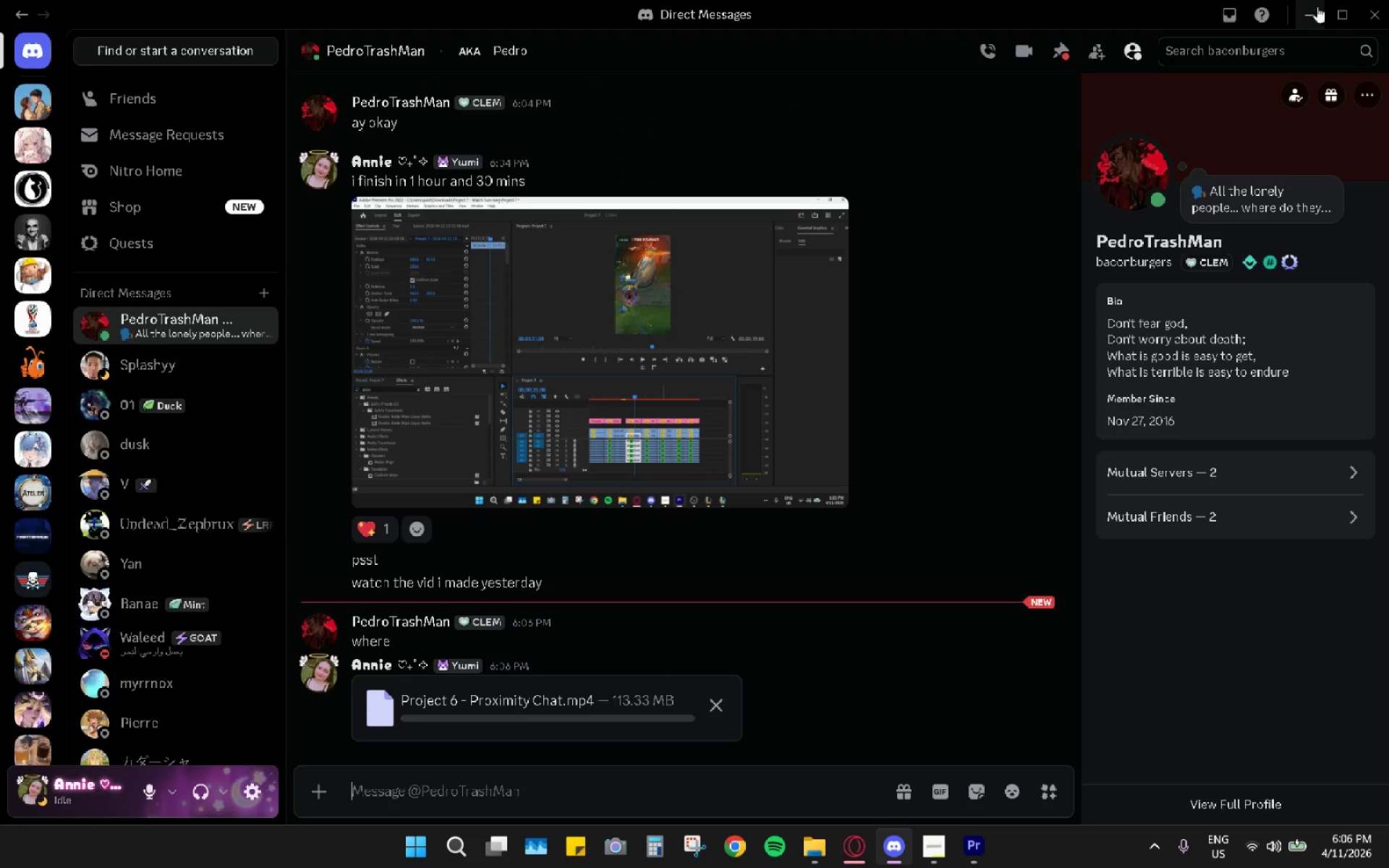 
left_click([1308, 12])
 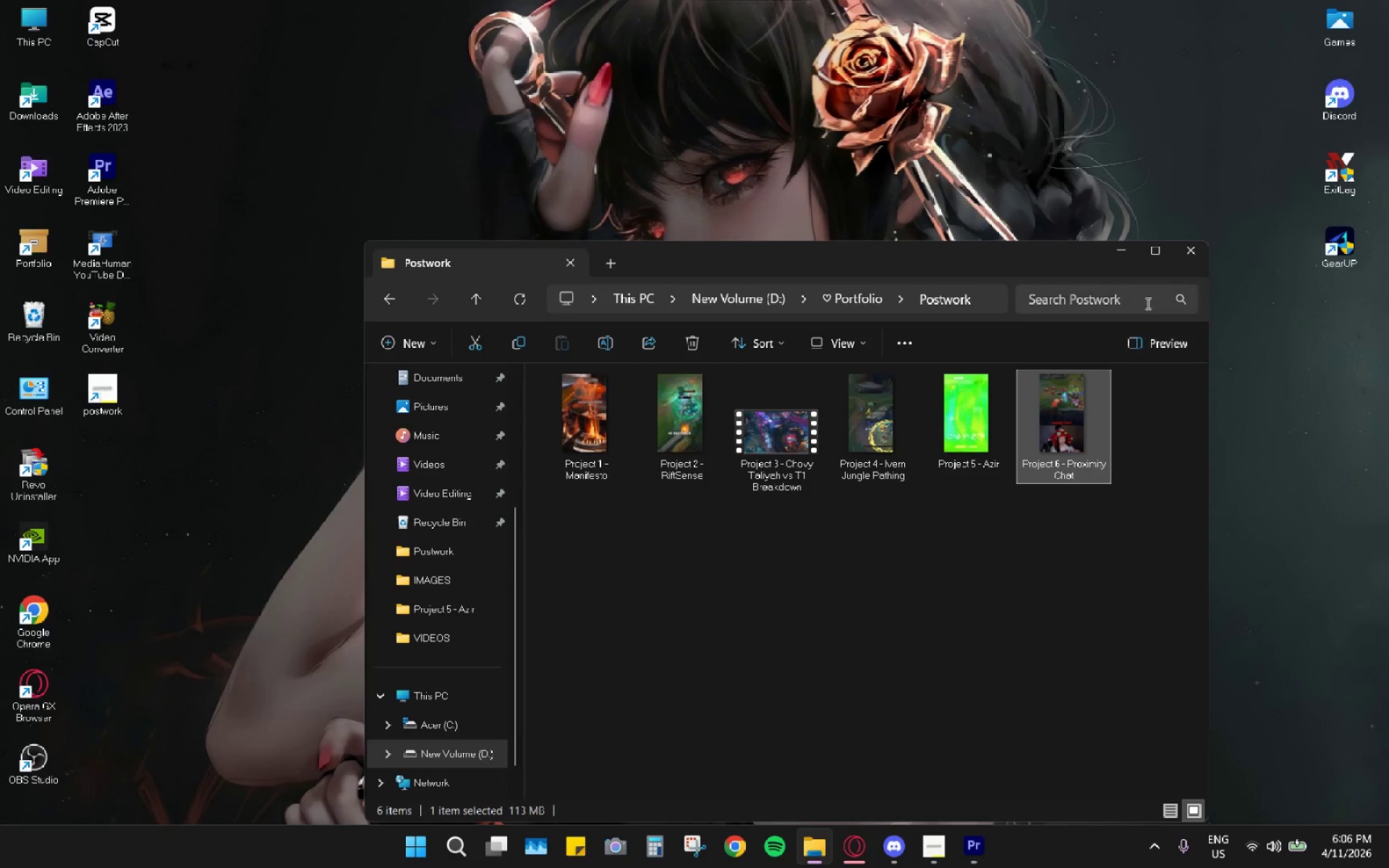 
left_click([1184, 249])
 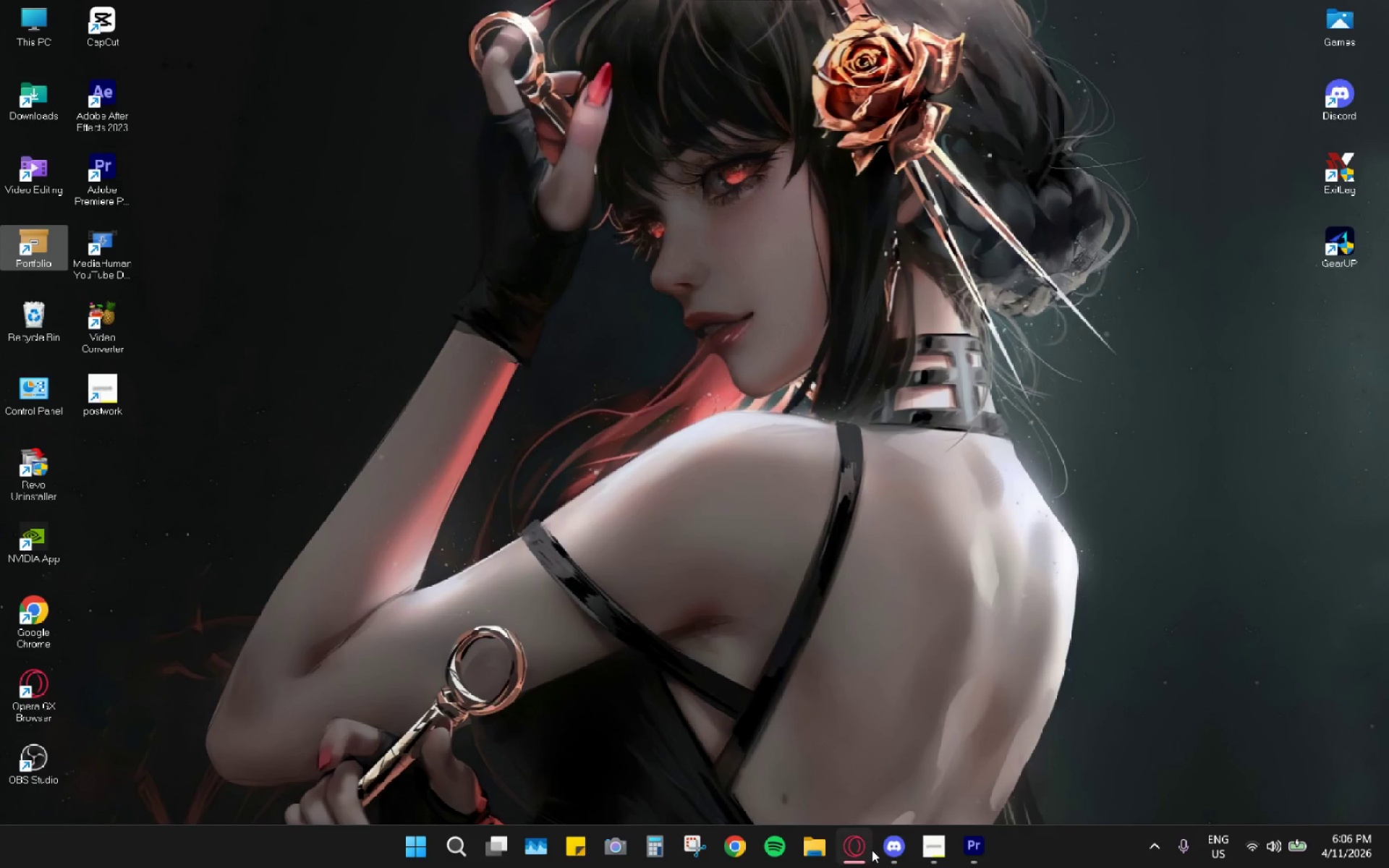 
left_click([859, 845])
 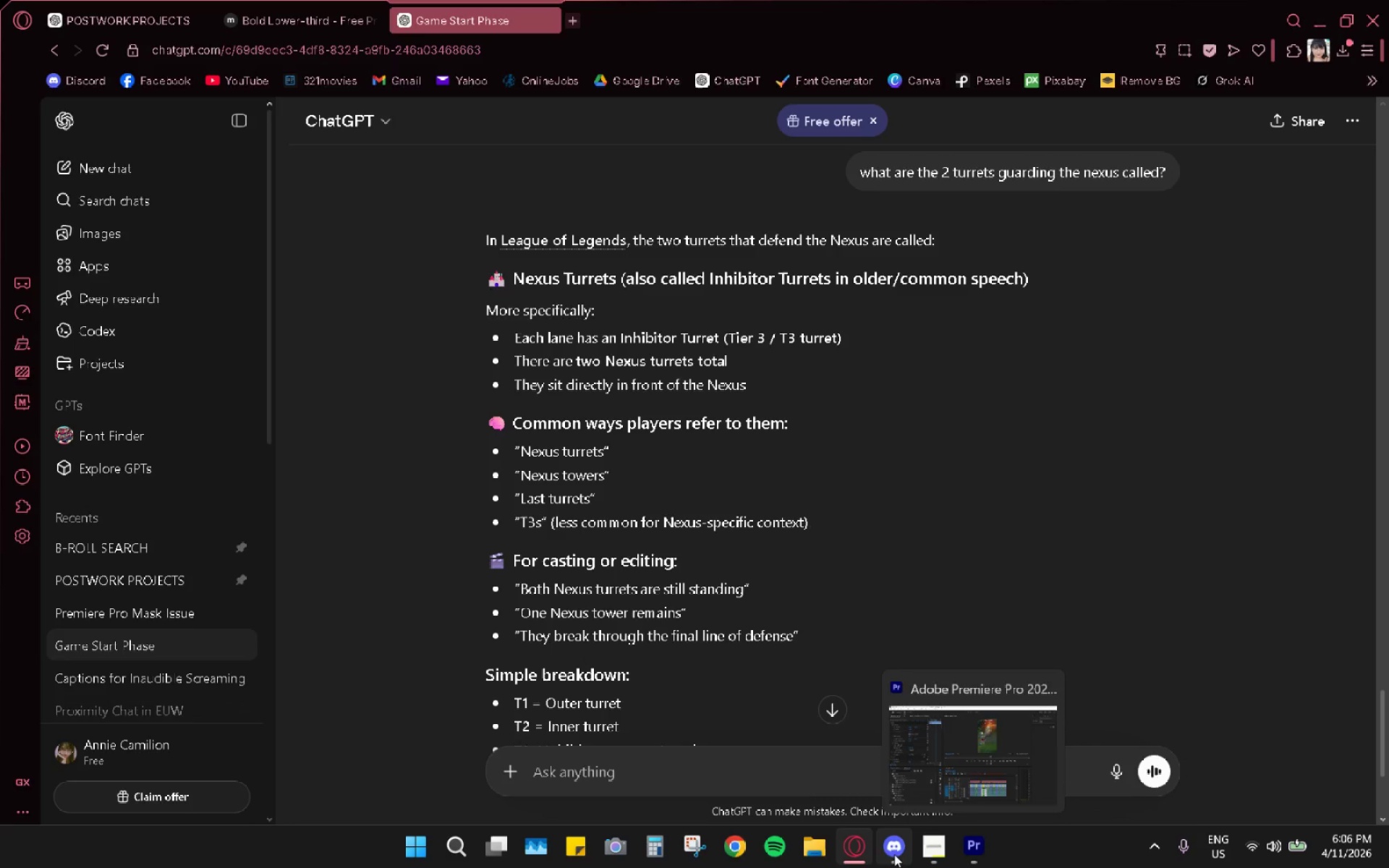 
left_click([810, 843])
 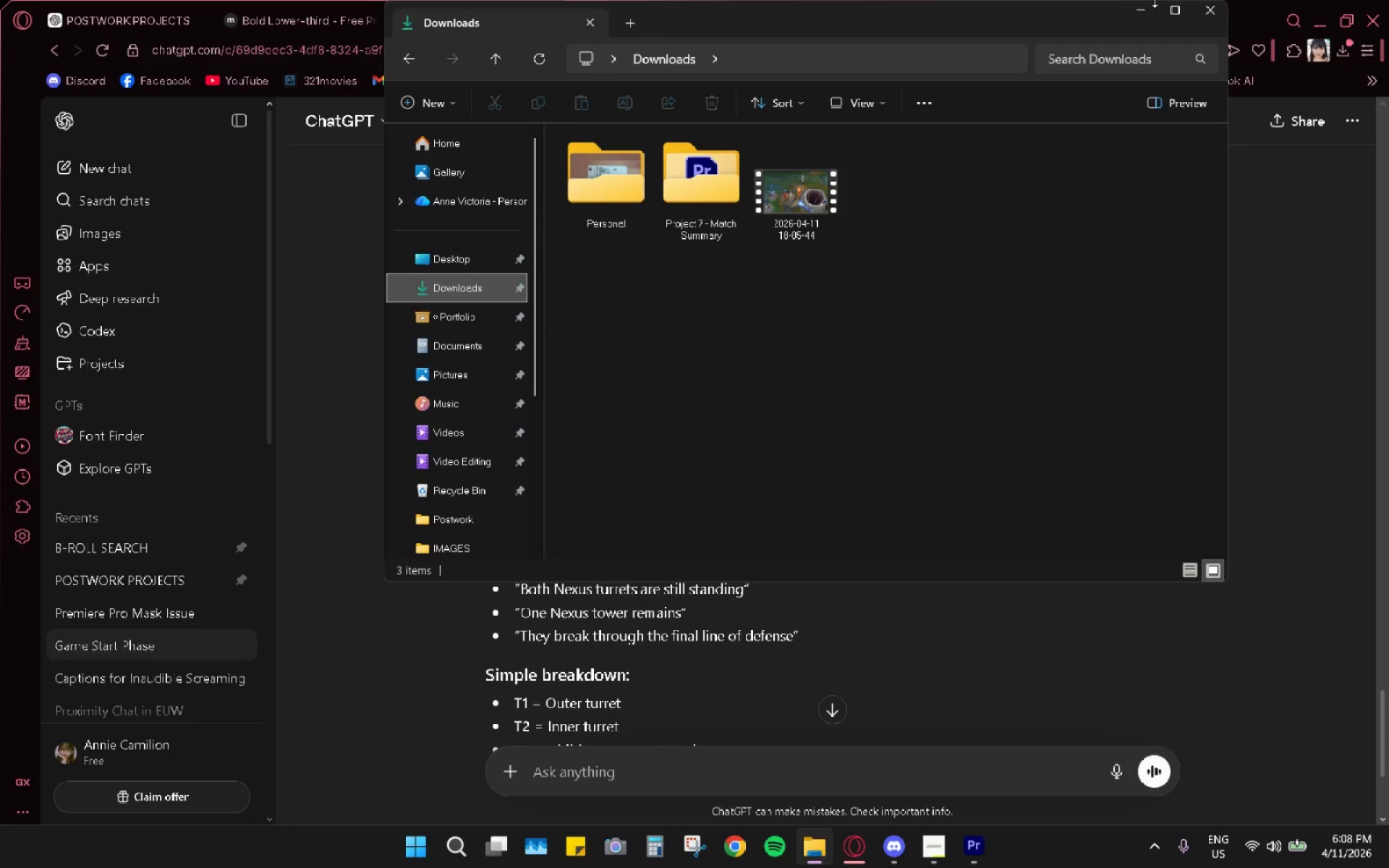 
wait(76.91)
 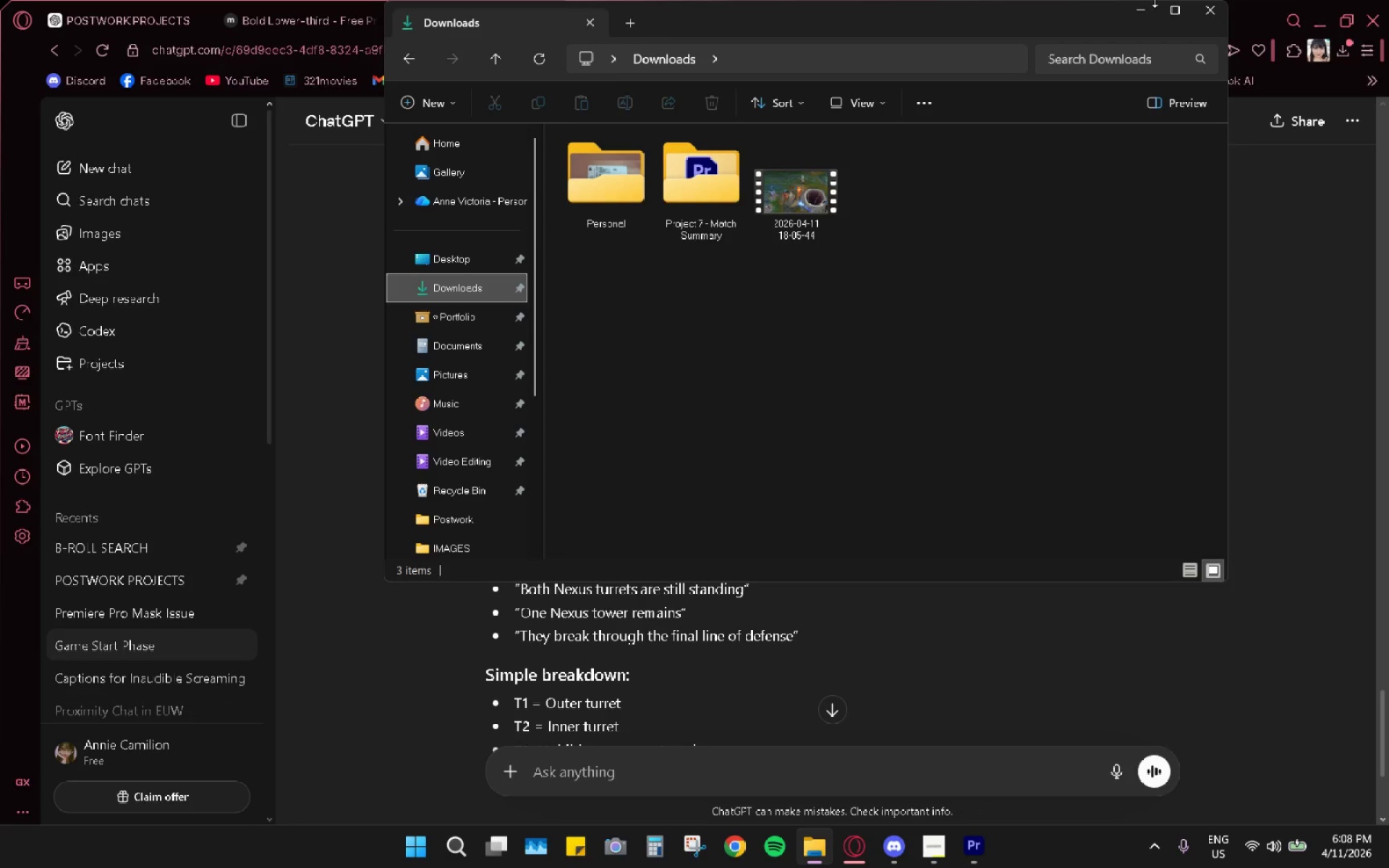 
left_click([798, 173])
 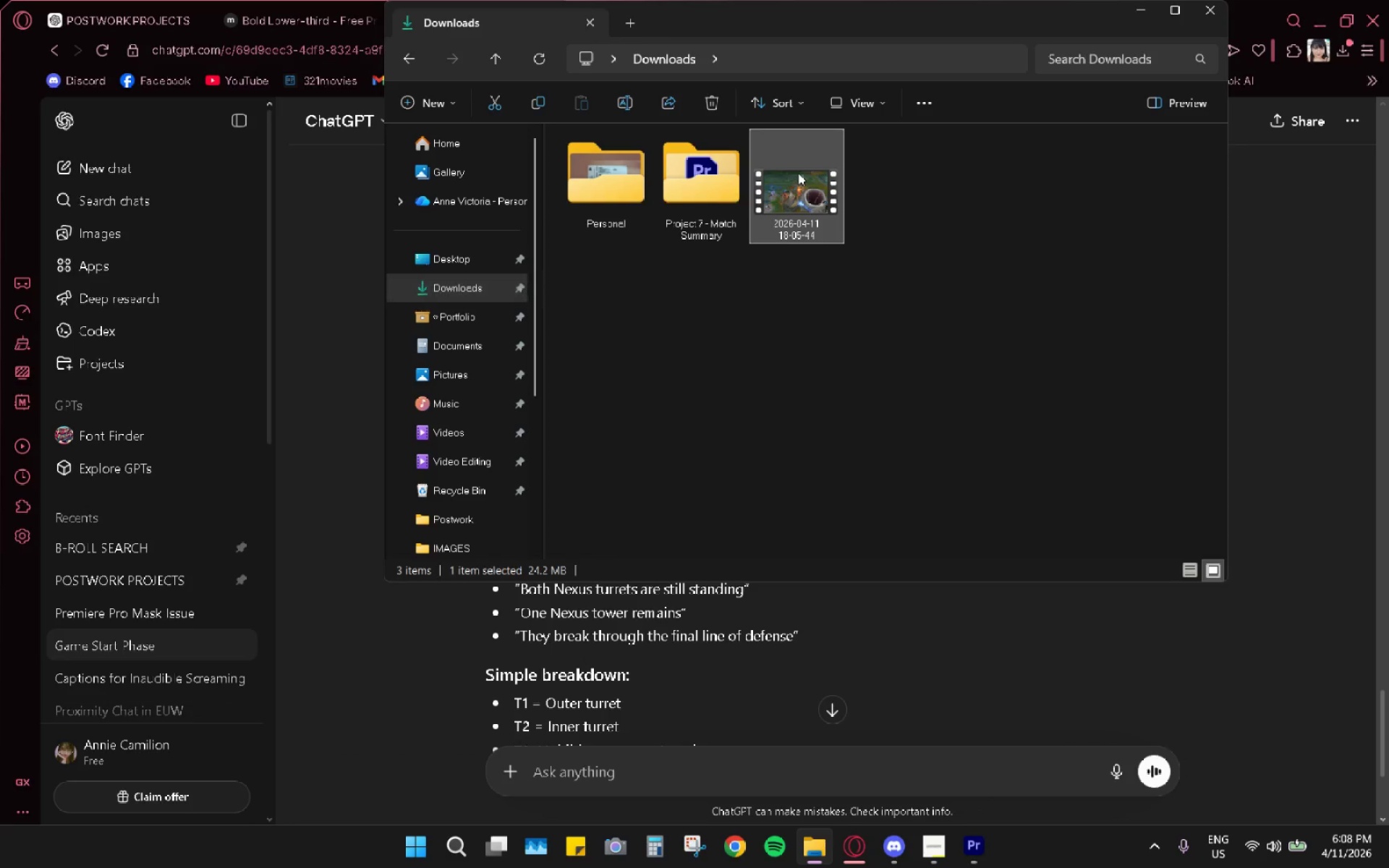 
right_click([798, 173])
 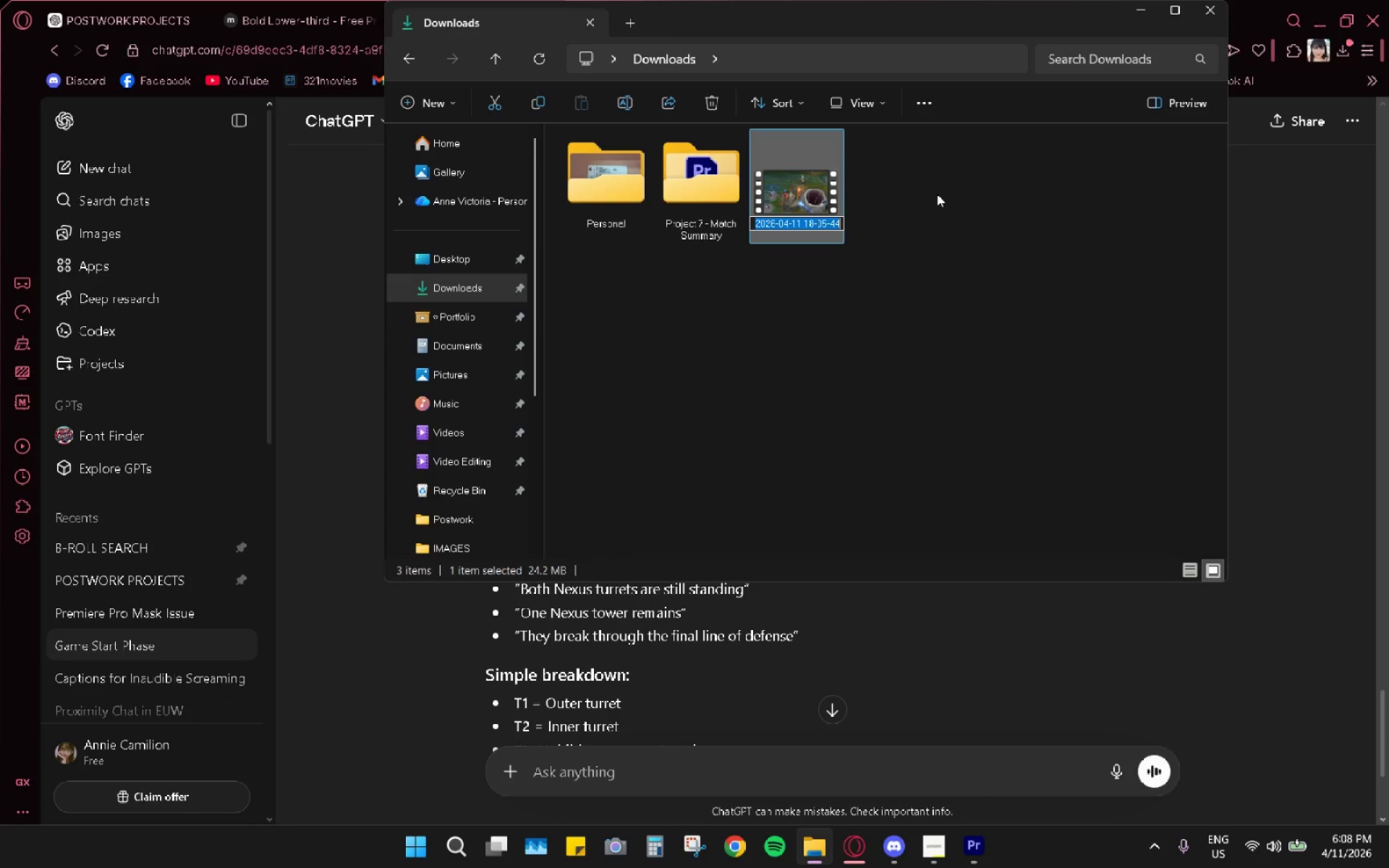 
type(end )
 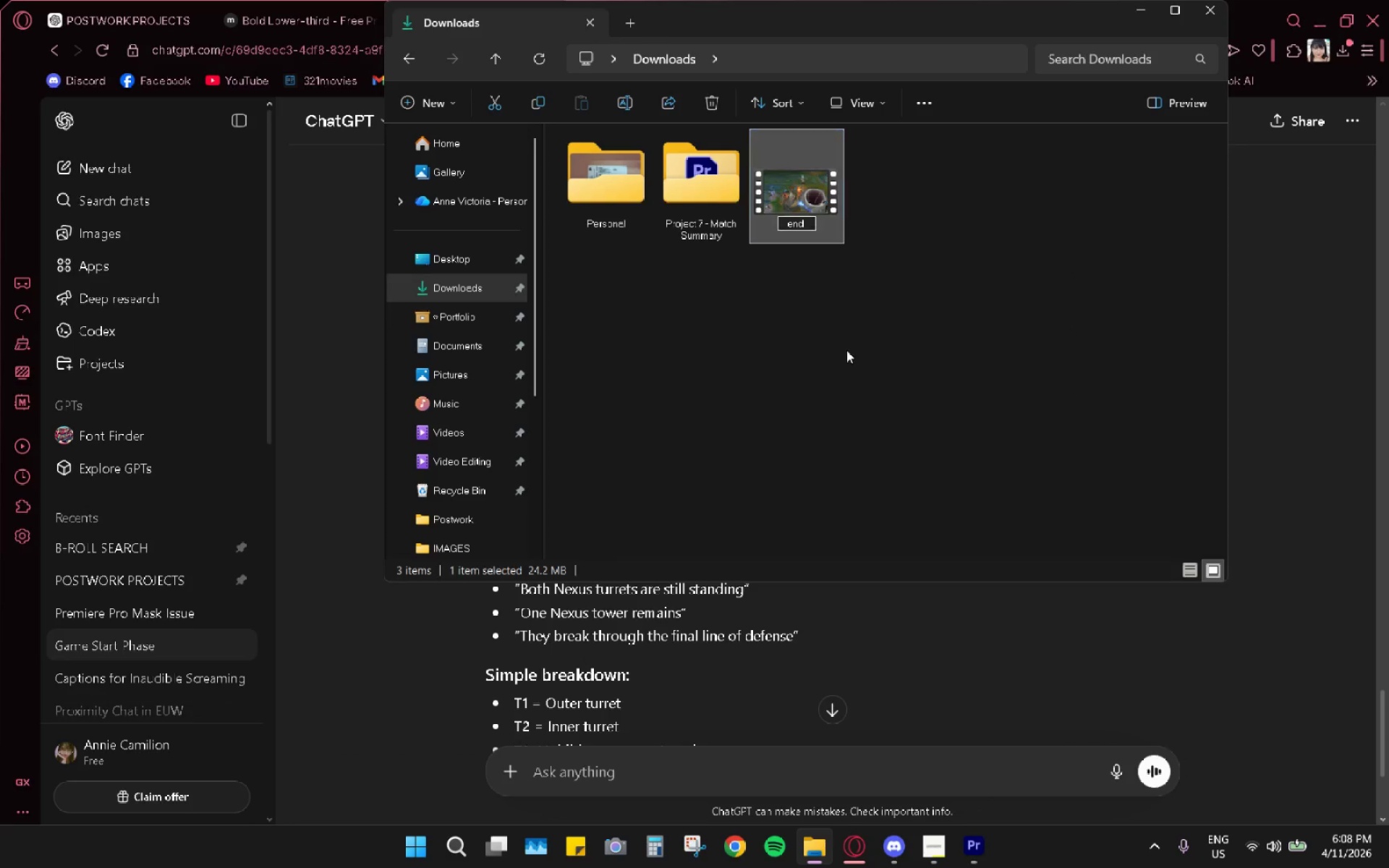 
double_click([804, 193])
 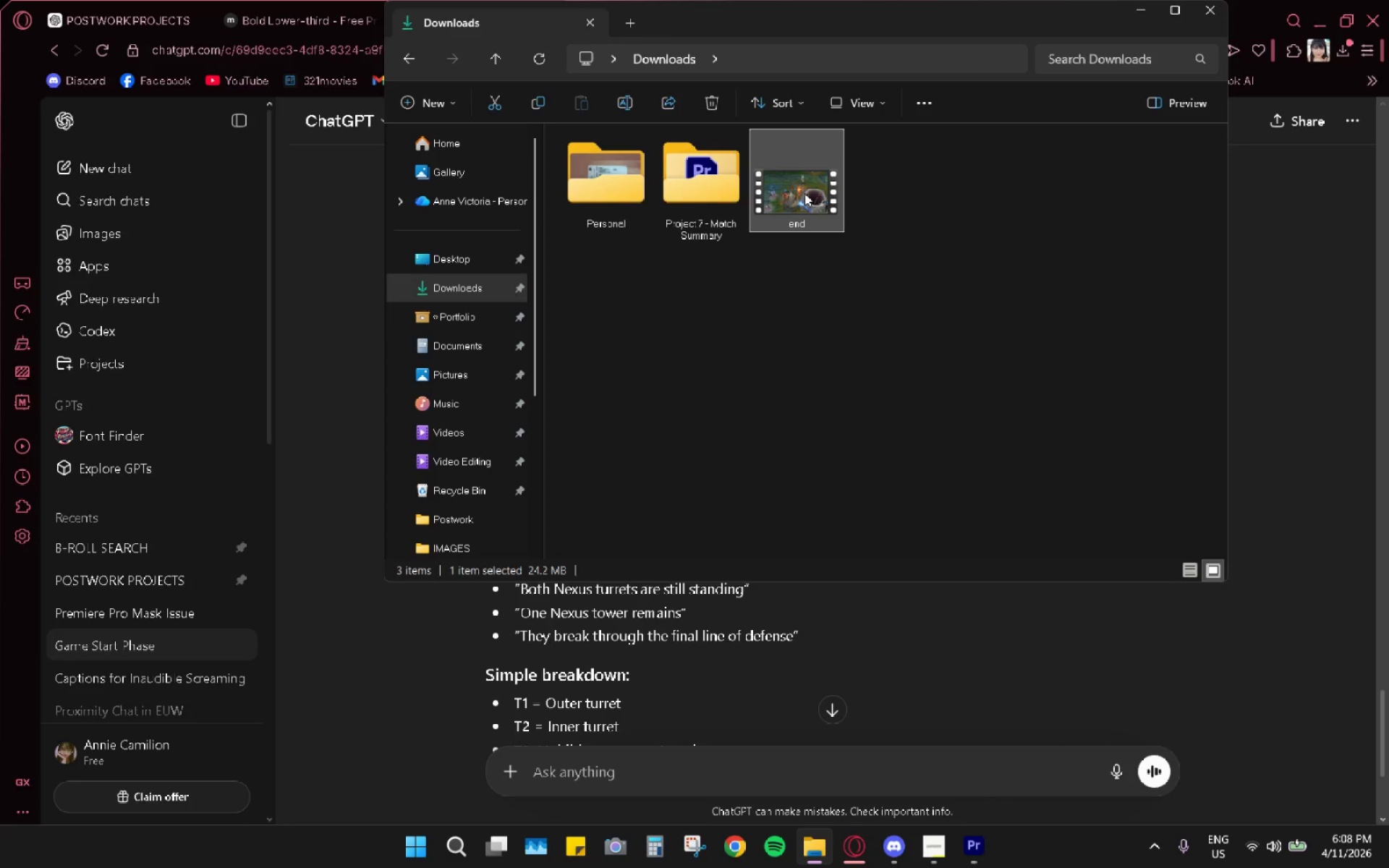 
key(Control+ControlLeft)
 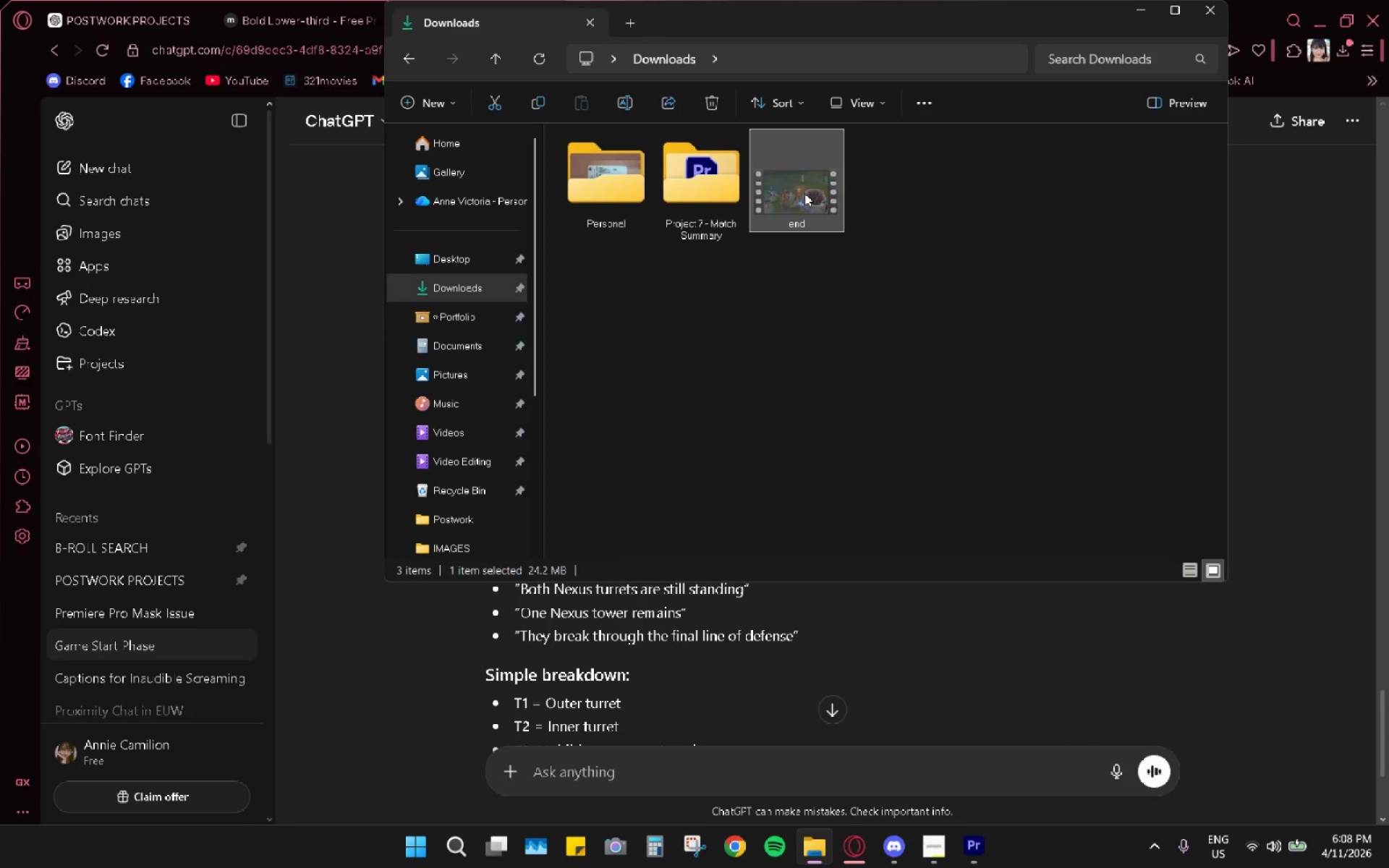 
key(Control+X)
 